 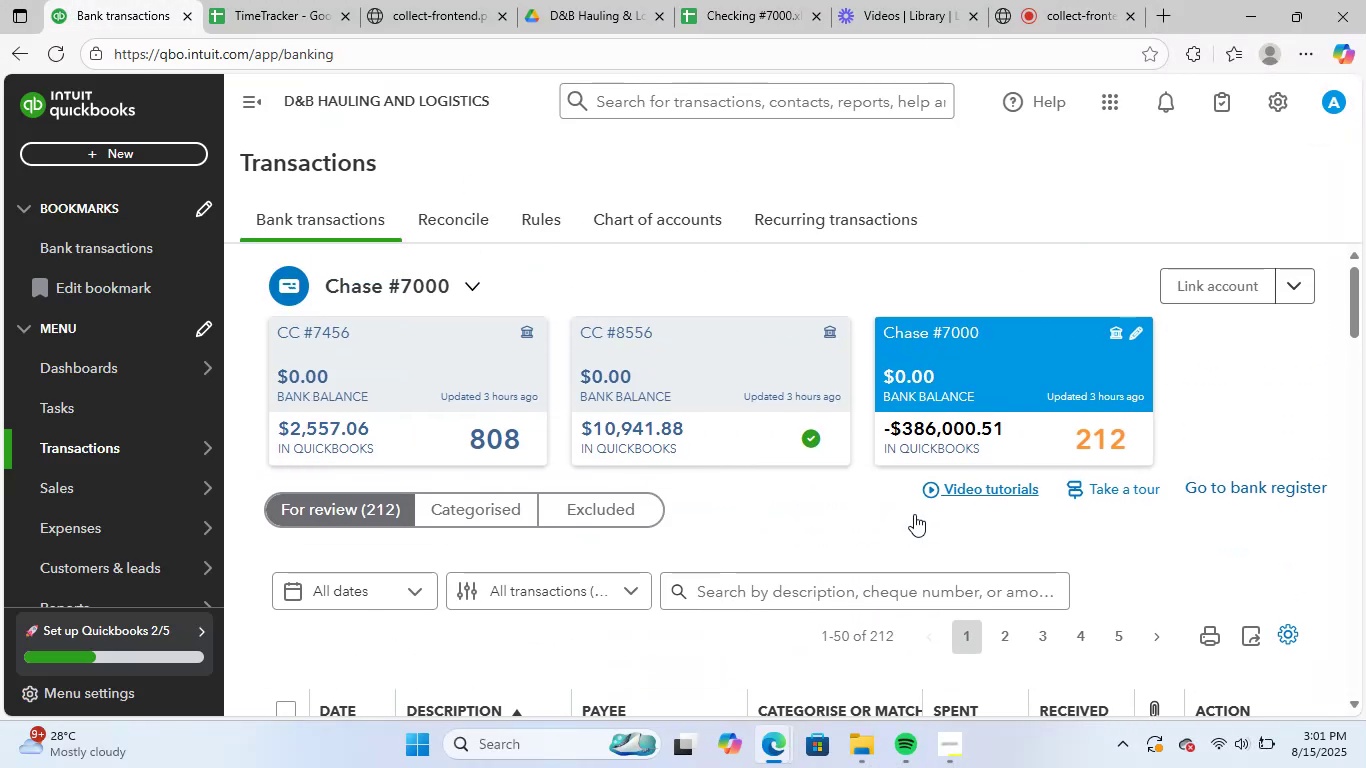 
scroll: coordinate [901, 515], scroll_direction: up, amount: 1.0
 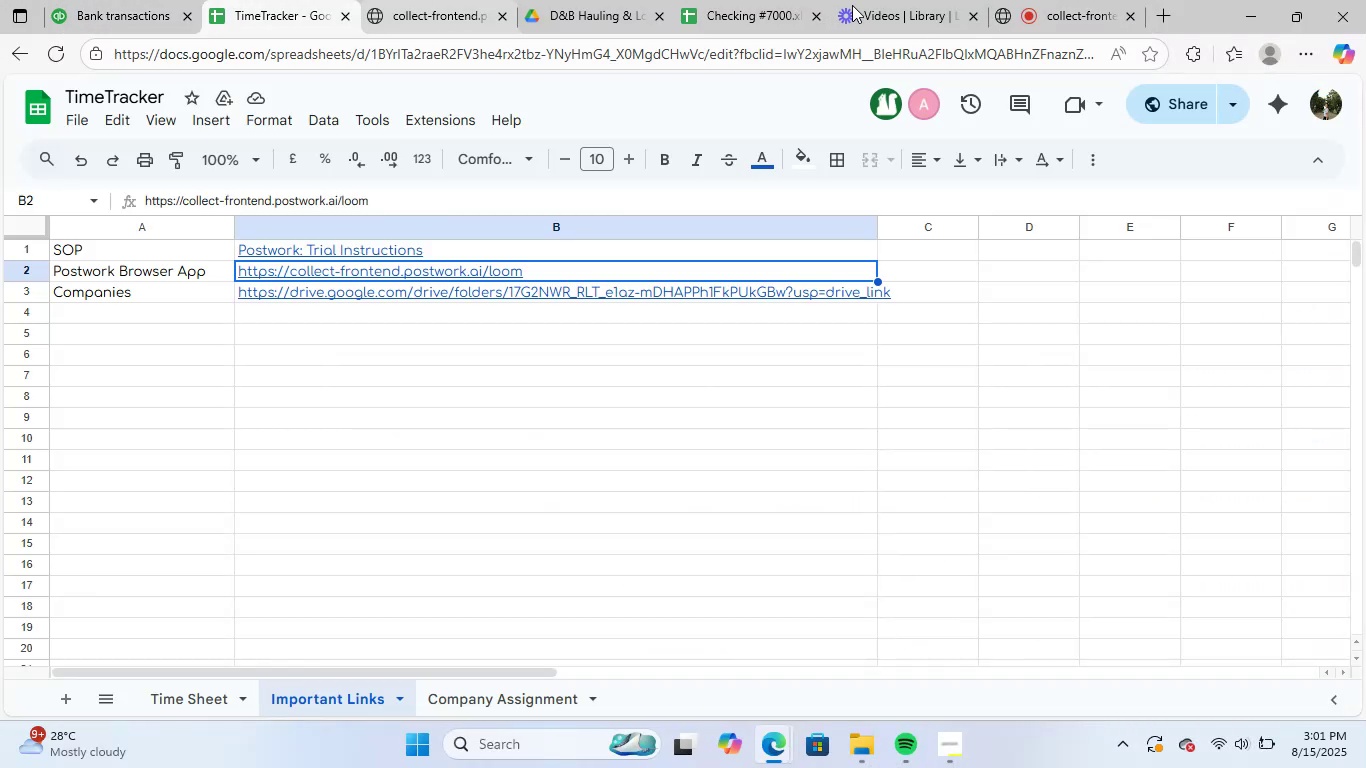 
left_click([1159, 6])
 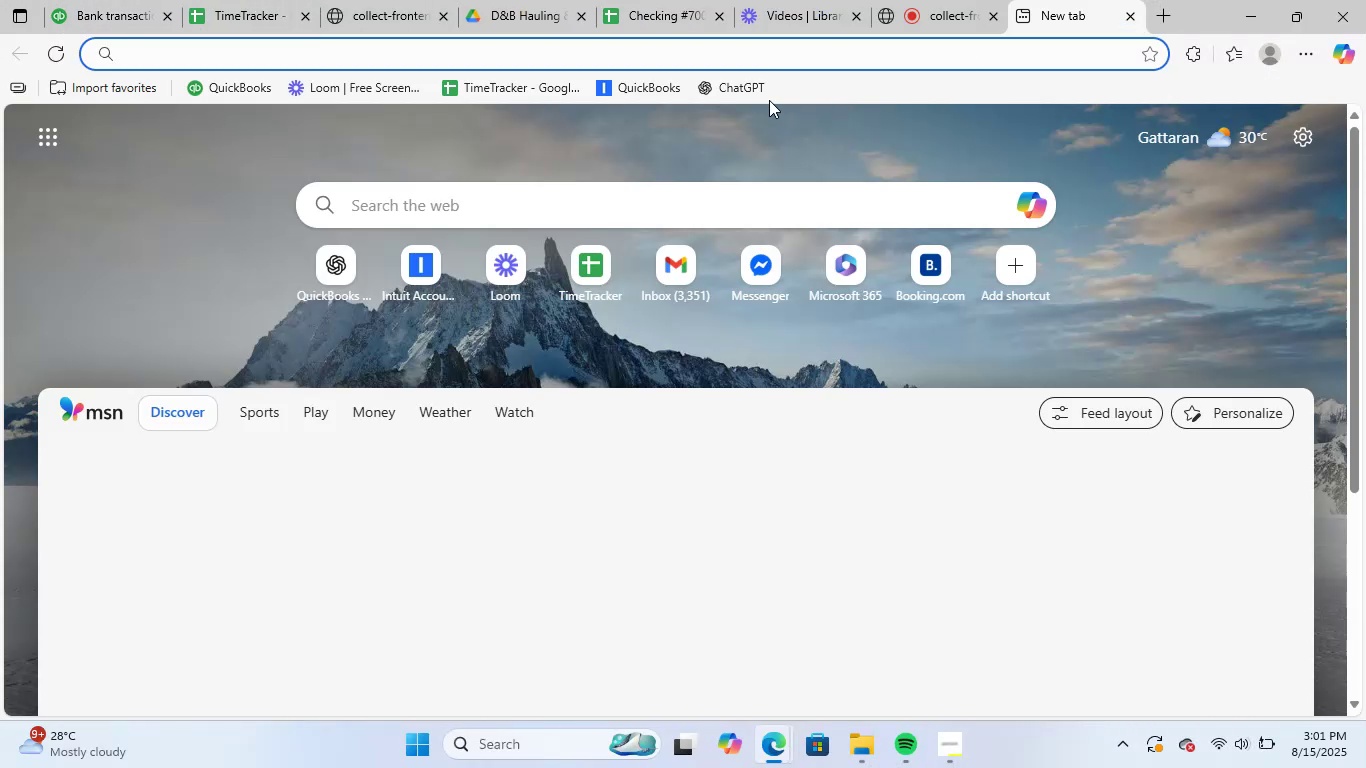 
left_click([745, 84])
 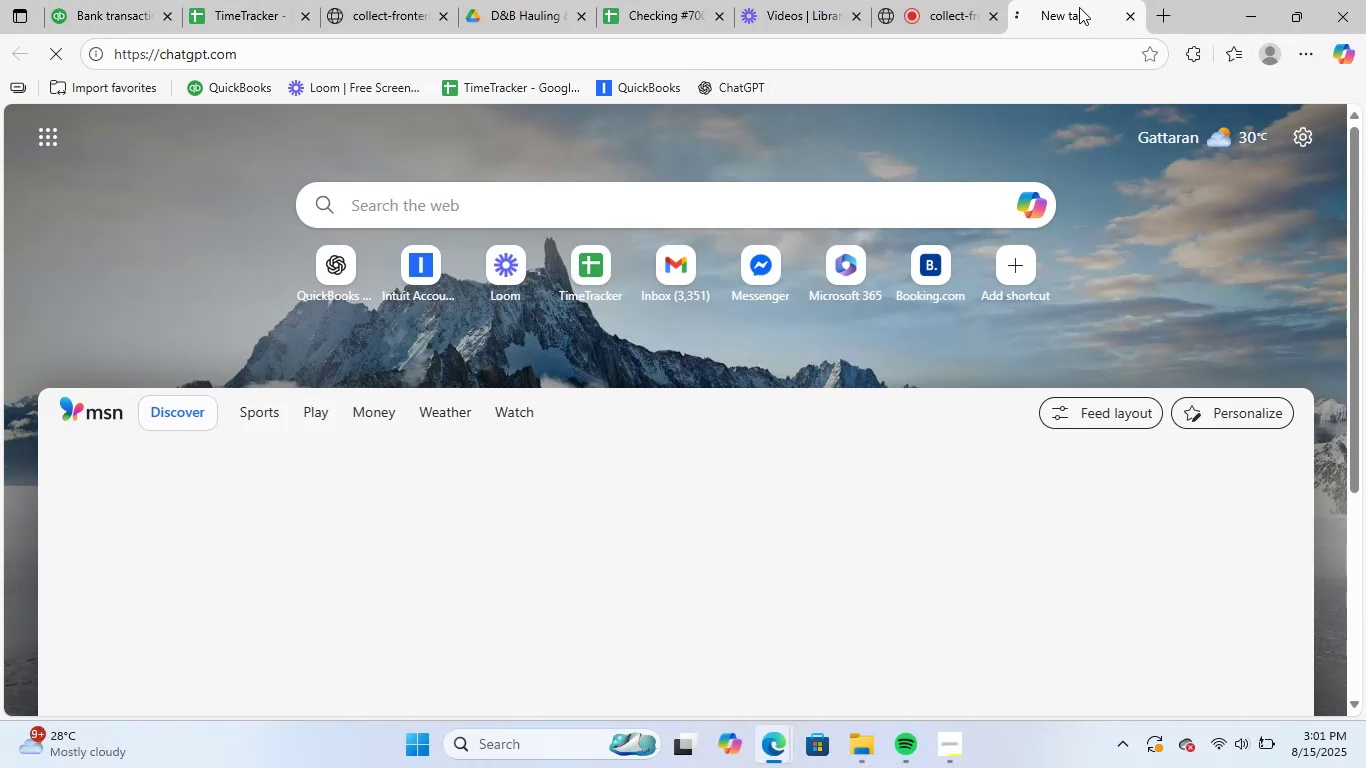 
left_click_drag(start_coordinate=[1099, 1], to_coordinate=[259, 0])
 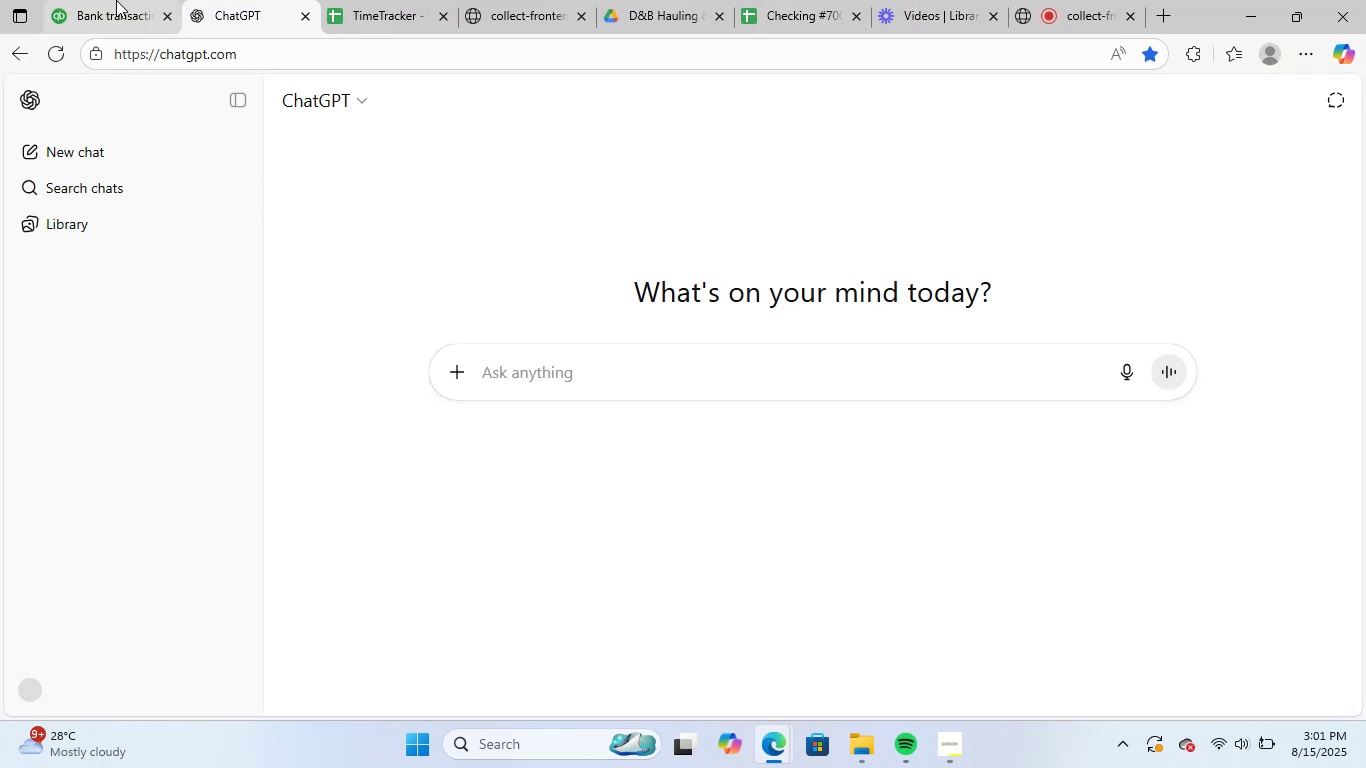 
left_click([116, 0])
 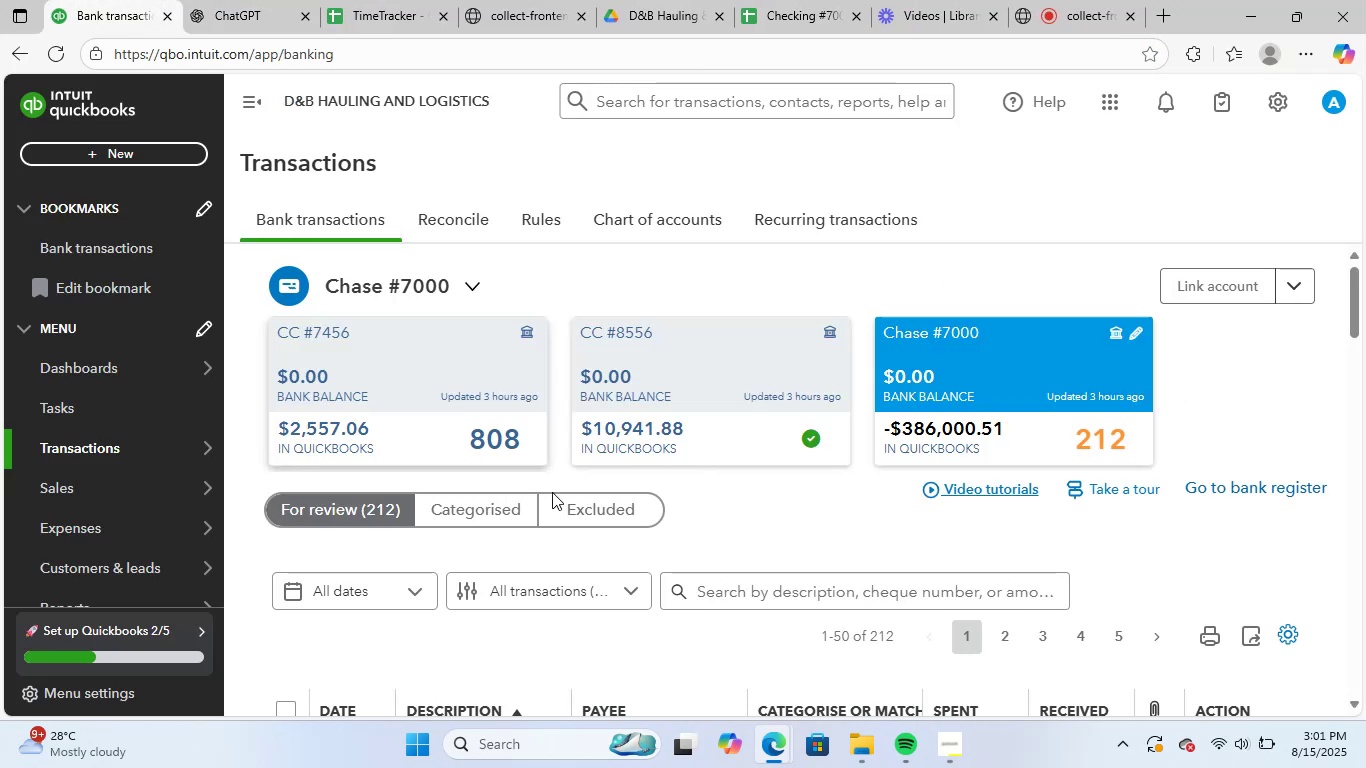 
scroll: coordinate [557, 514], scroll_direction: down, amount: 3.0
 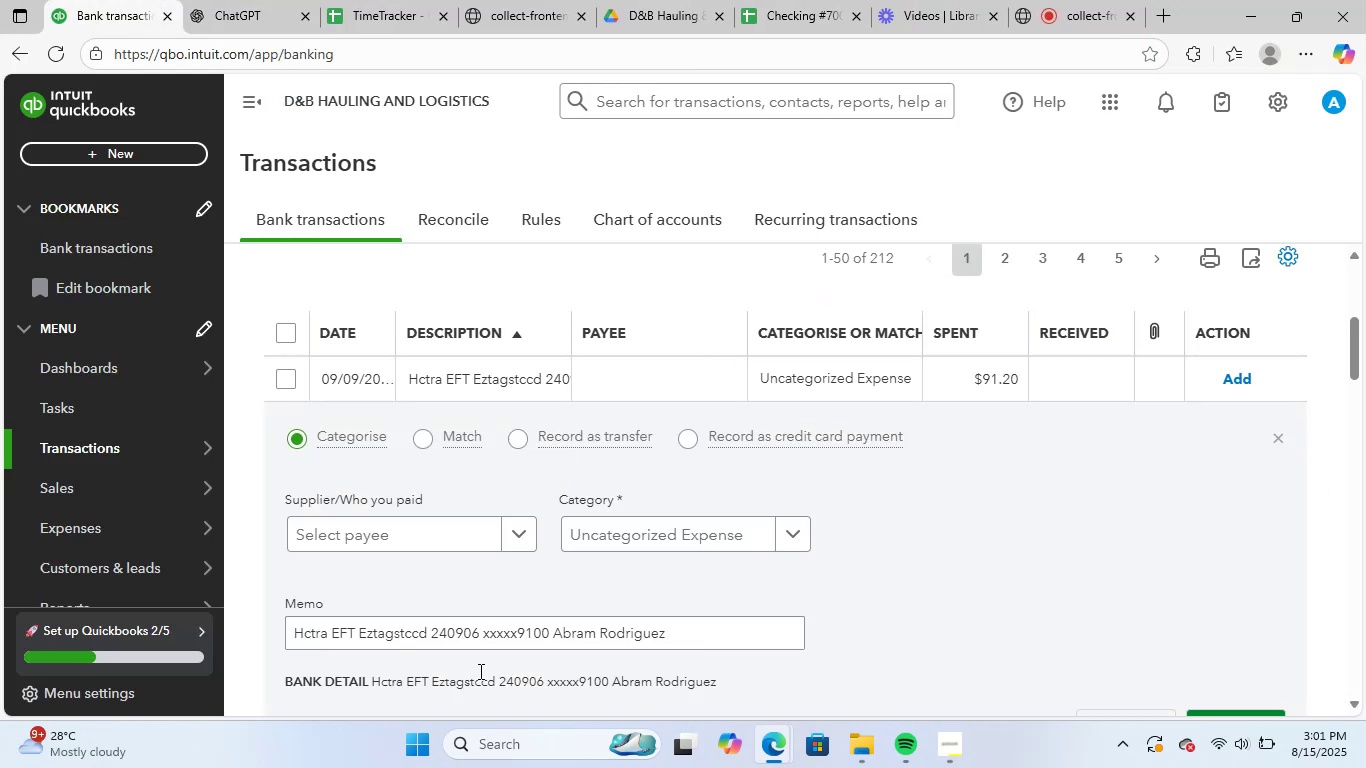 
left_click_drag(start_coordinate=[708, 630], to_coordinate=[188, 626])
 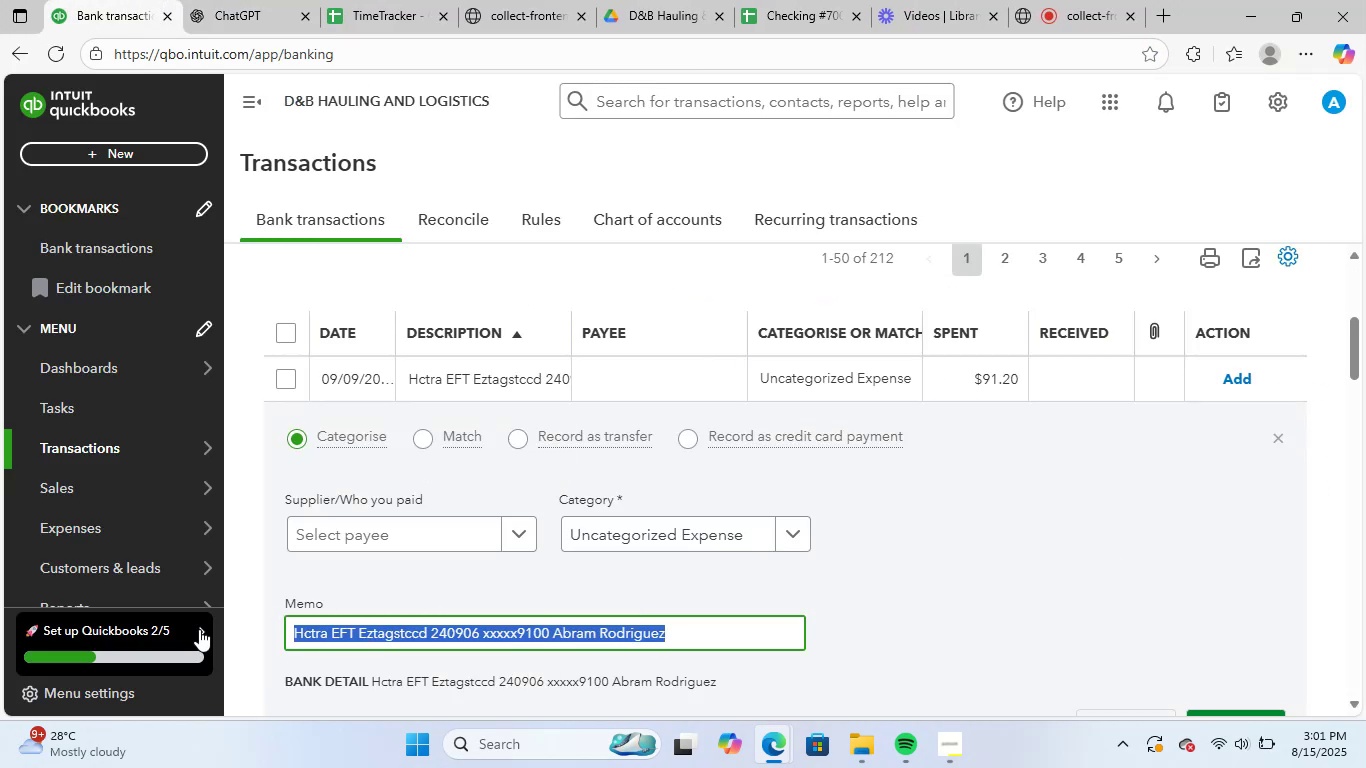 
key(Control+ControlLeft)
 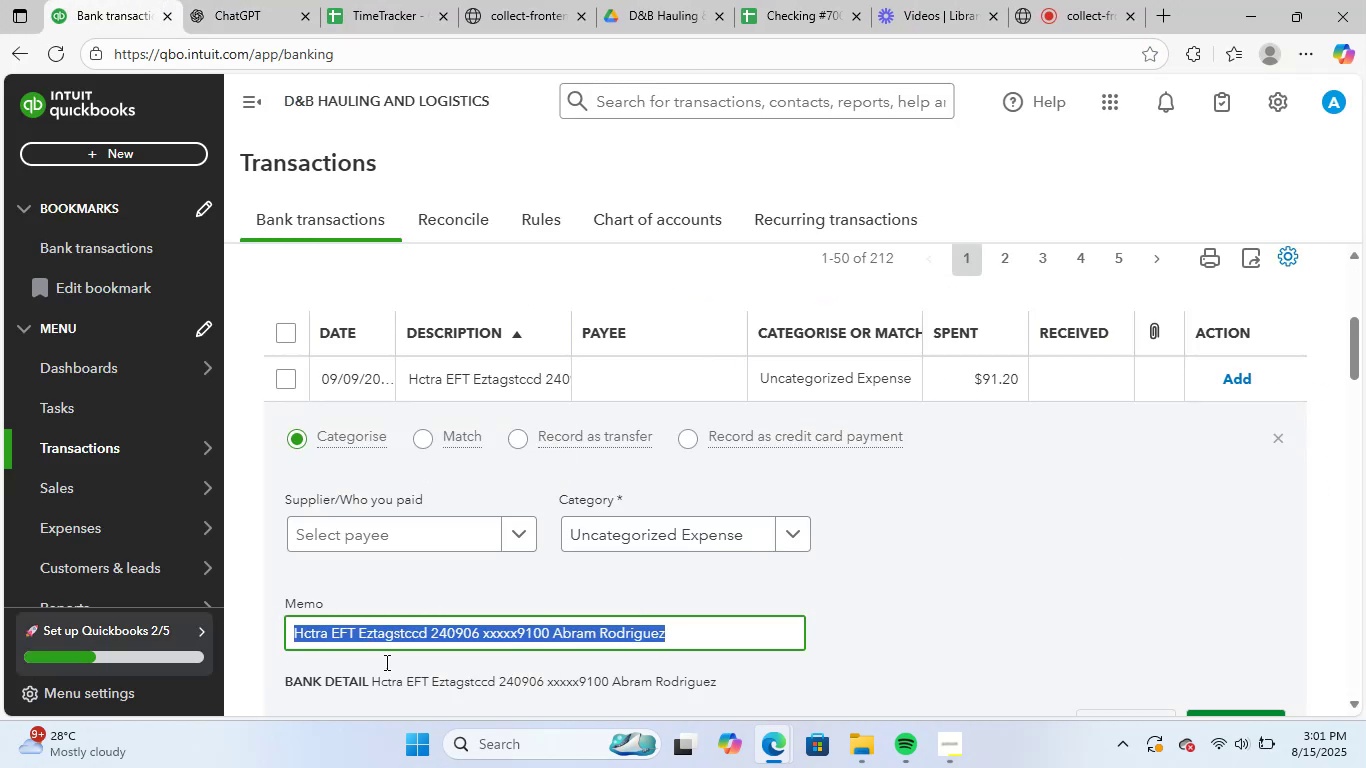 
key(Control+C)
 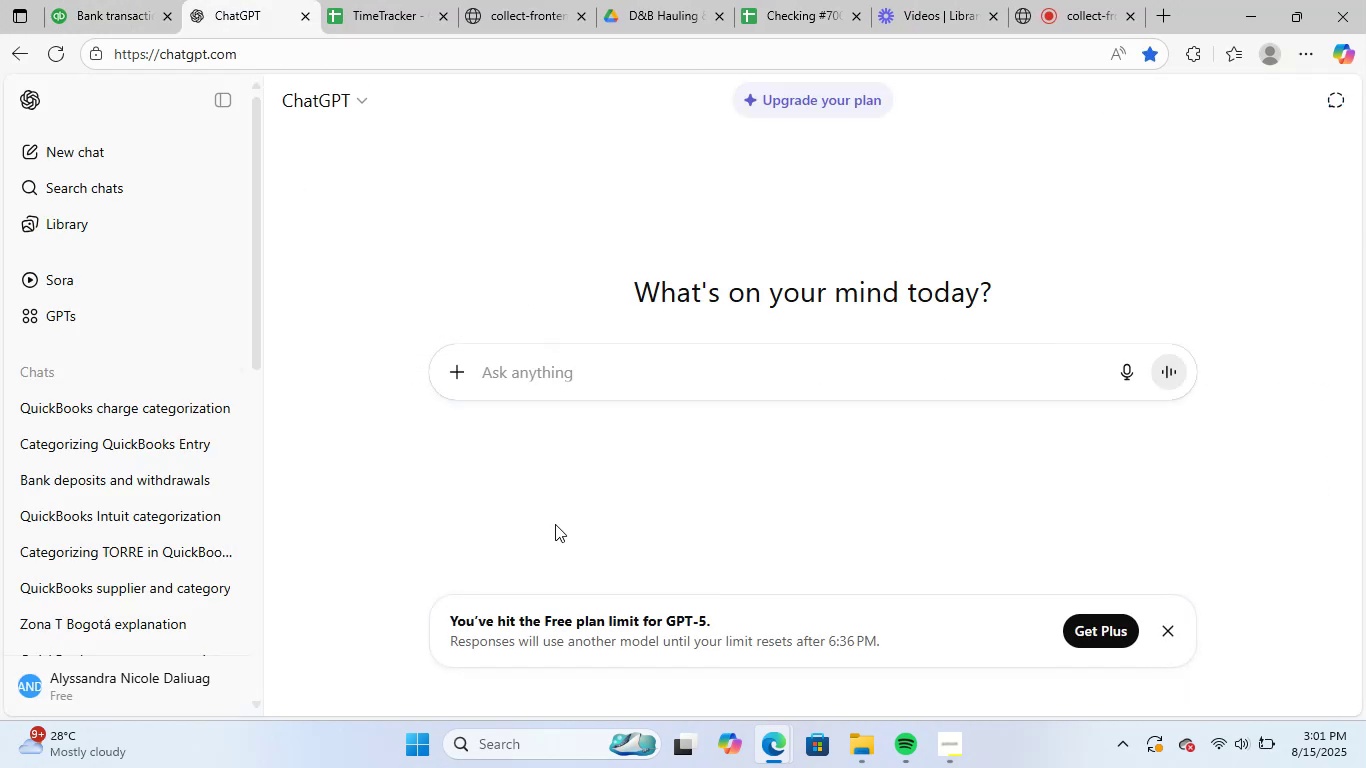 
left_click([592, 379])
 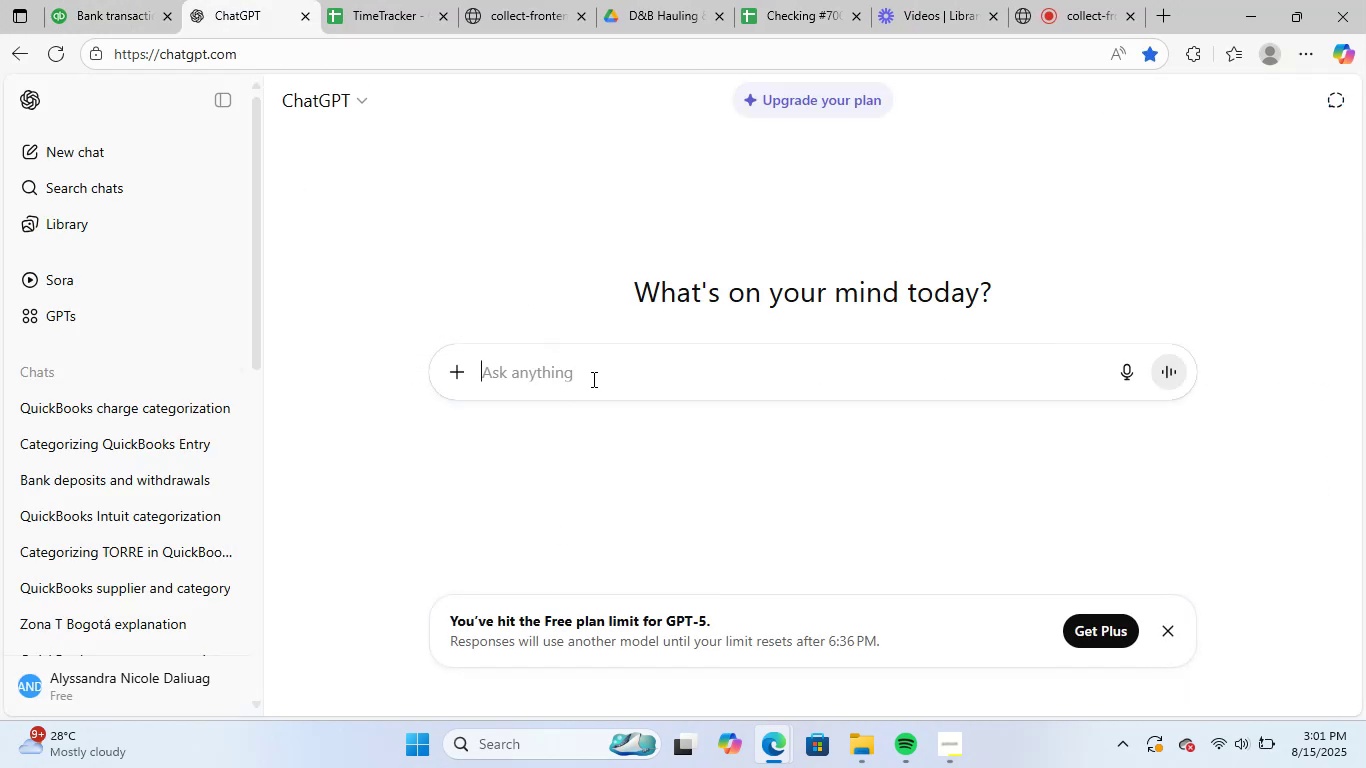 
key(Control+ControlLeft)
 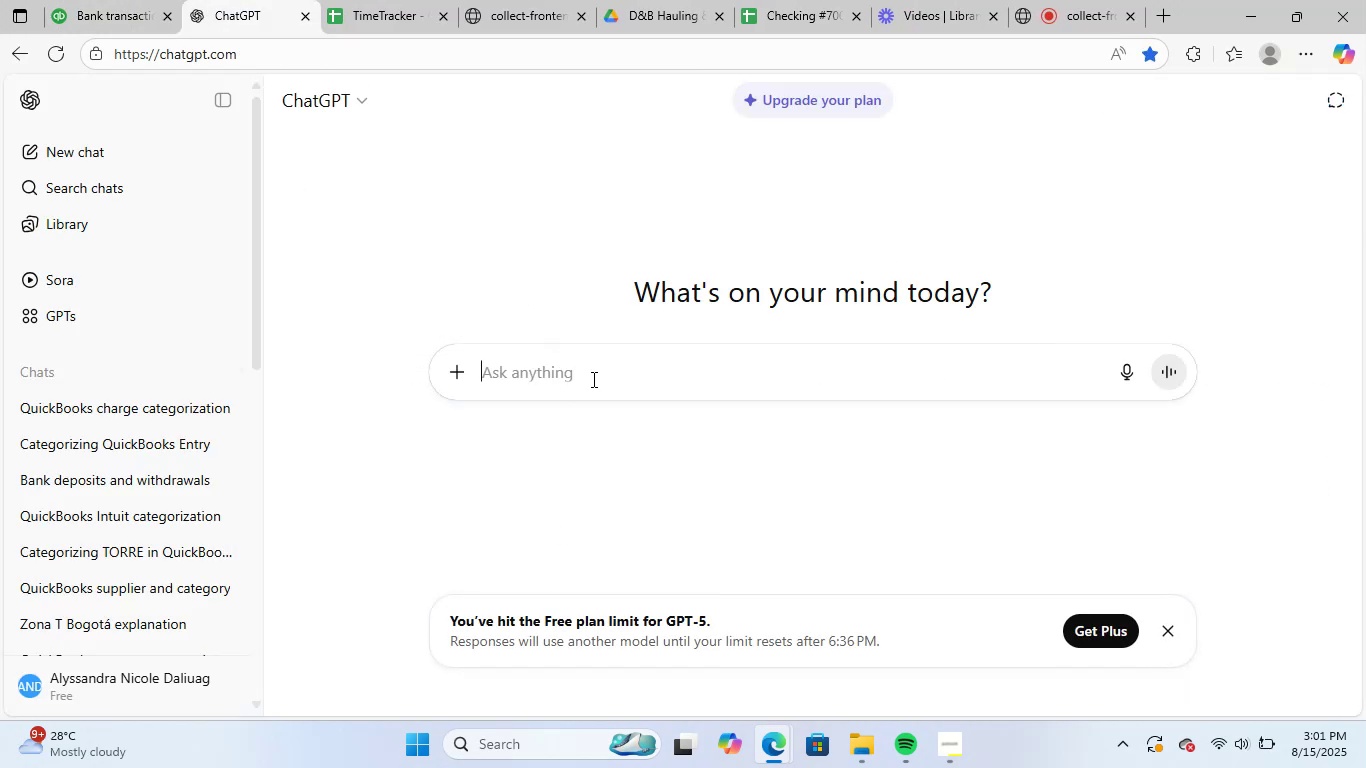 
key(Control+V)
 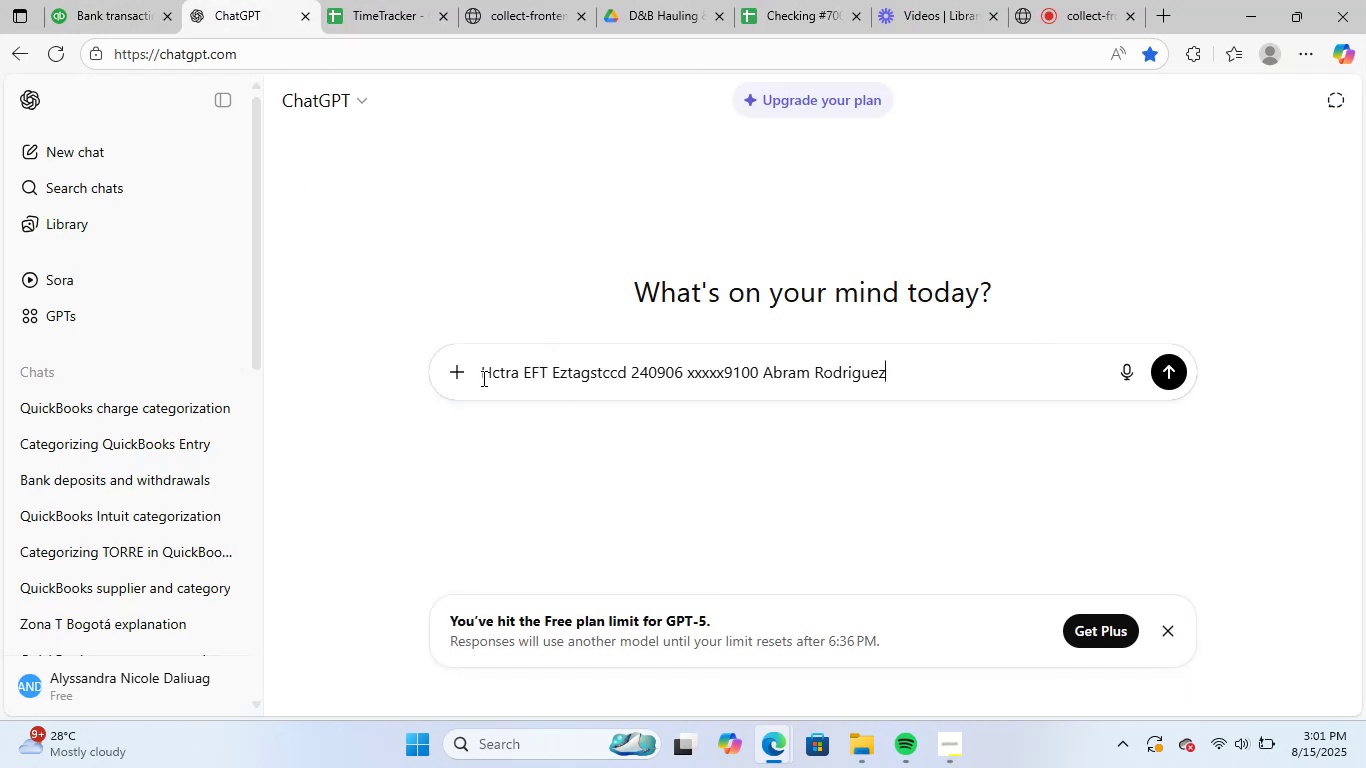 
left_click([482, 373])
 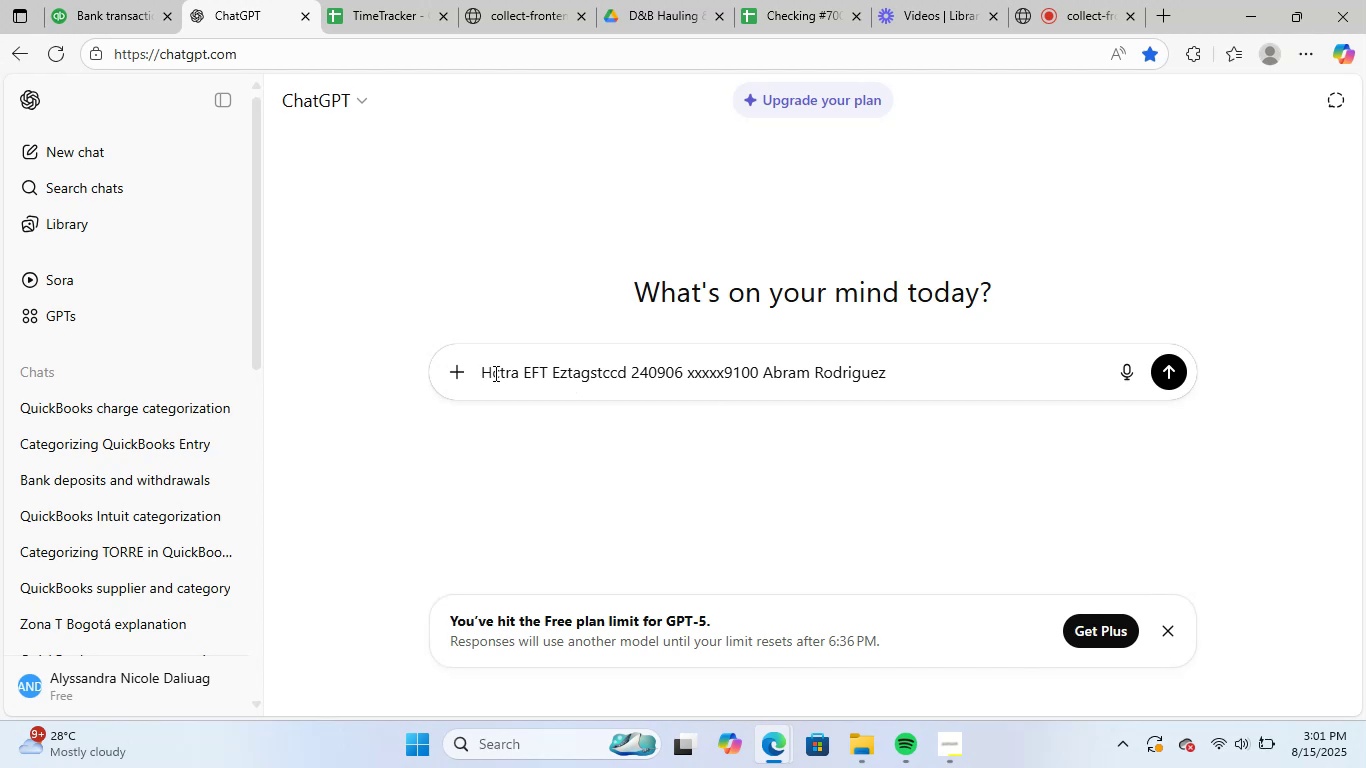 
type(for examl)
key(Backspace)
type(ple, )
 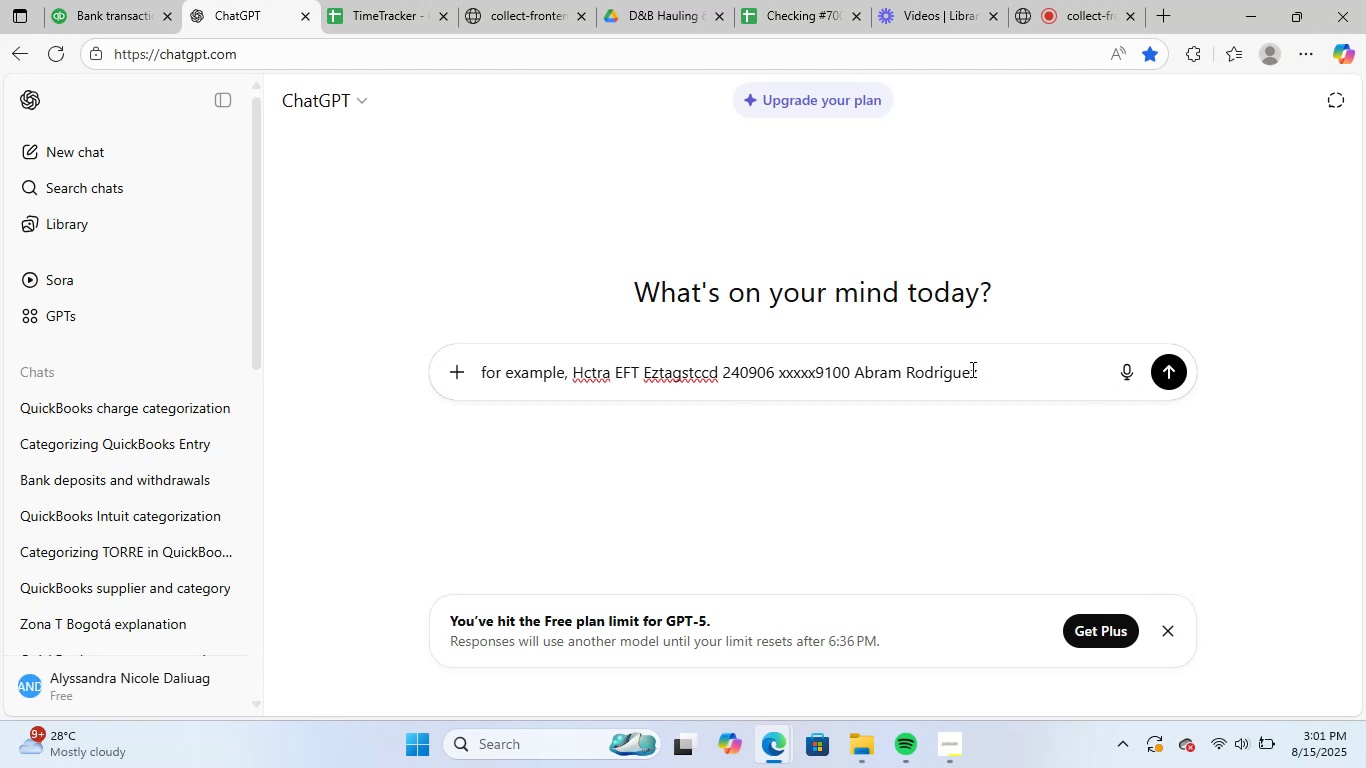 
left_click([984, 368])
 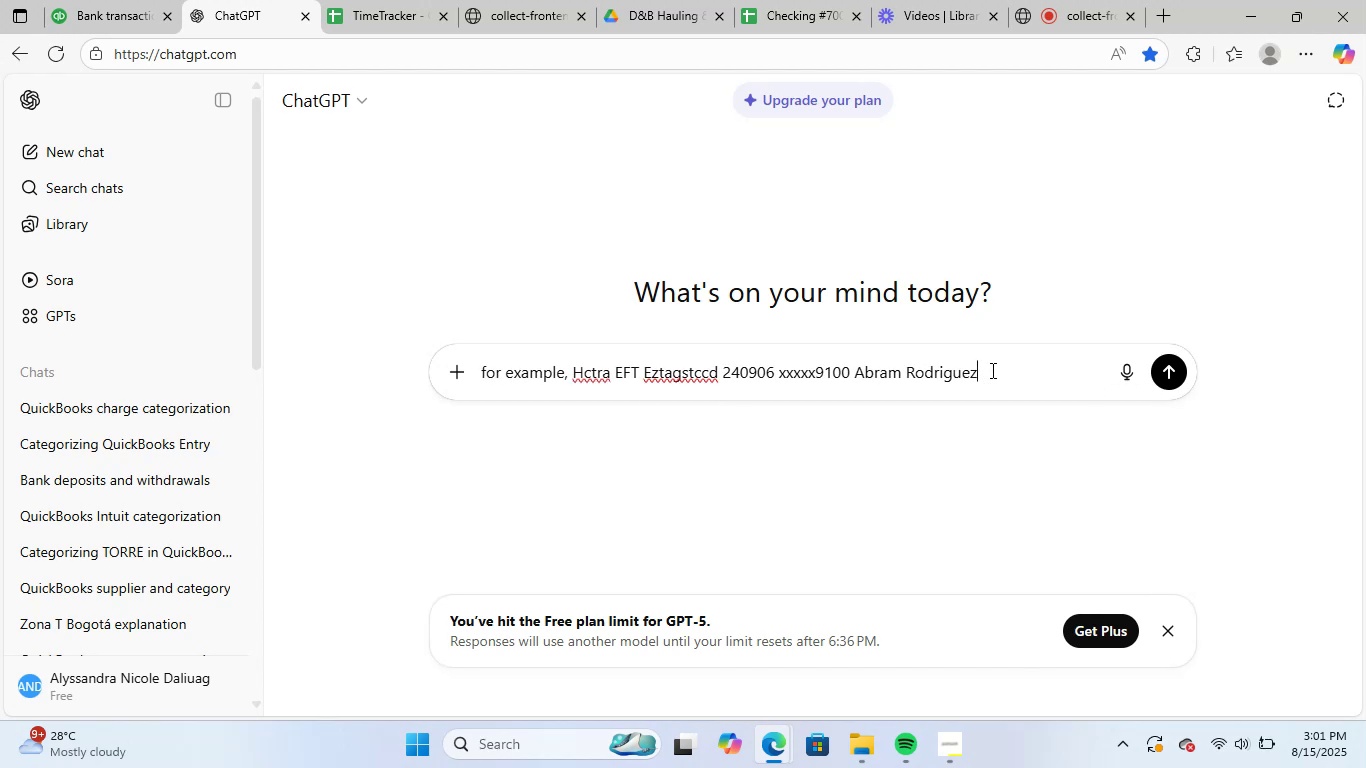 
type( - what is the categrized an)
key(Backspace)
key(Backspace)
key(Backspace)
key(Backspace)
key(Backspace)
key(Backspace)
key(Backspace)
key(Backspace)
type(orized a )
key(Backspace)
type(nd the supplier in quik)
key(Backspace)
type(ckbooks)
key(NumpadEnter)
 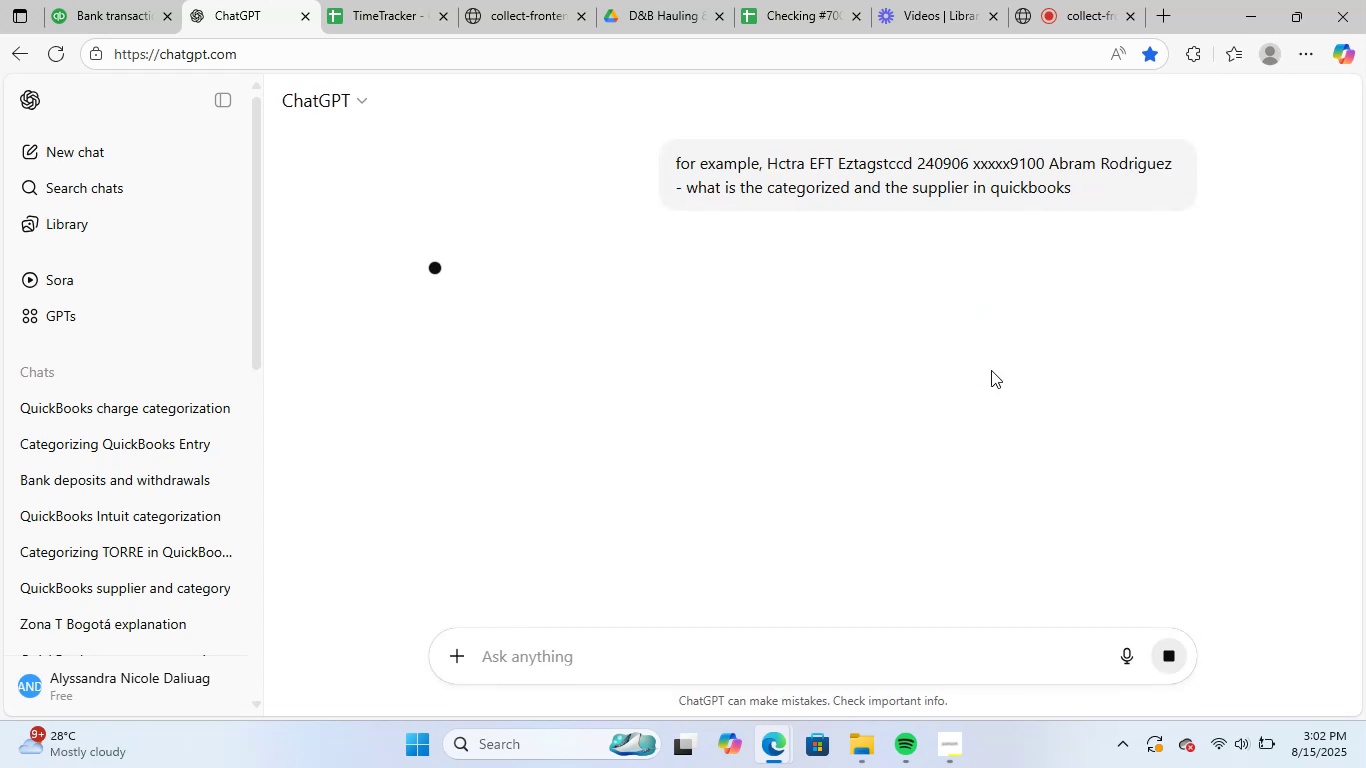 
wait(9.1)
 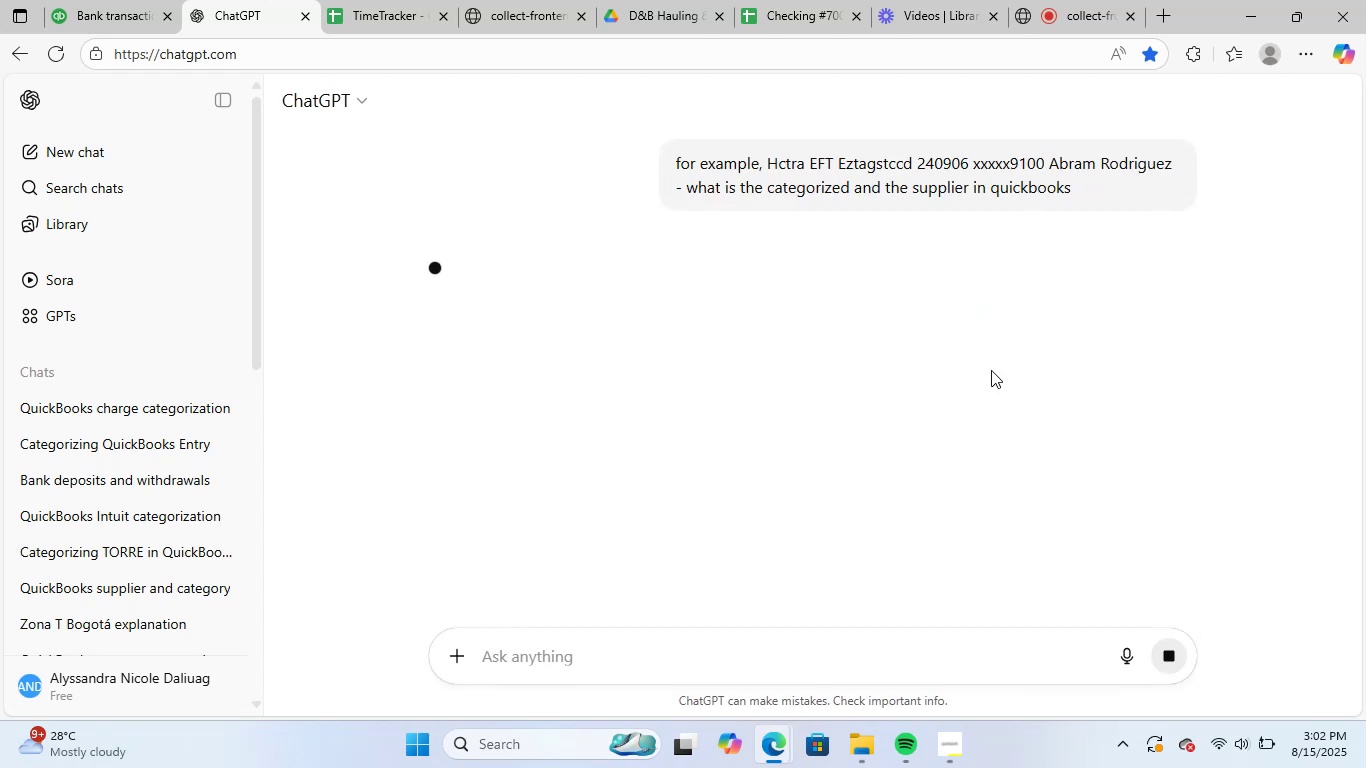 
scroll: coordinate [680, 320], scroll_direction: down, amount: 3.0
 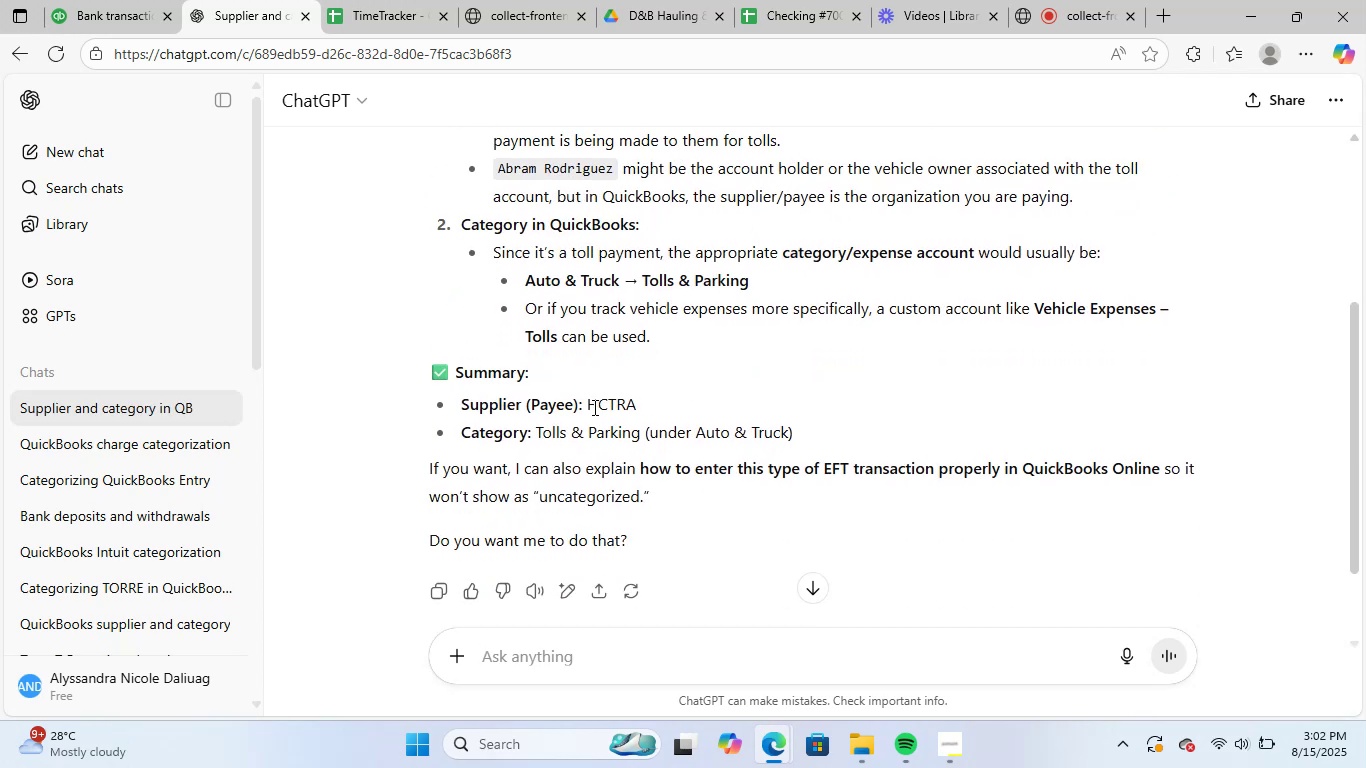 
left_click_drag(start_coordinate=[588, 408], to_coordinate=[634, 405])
 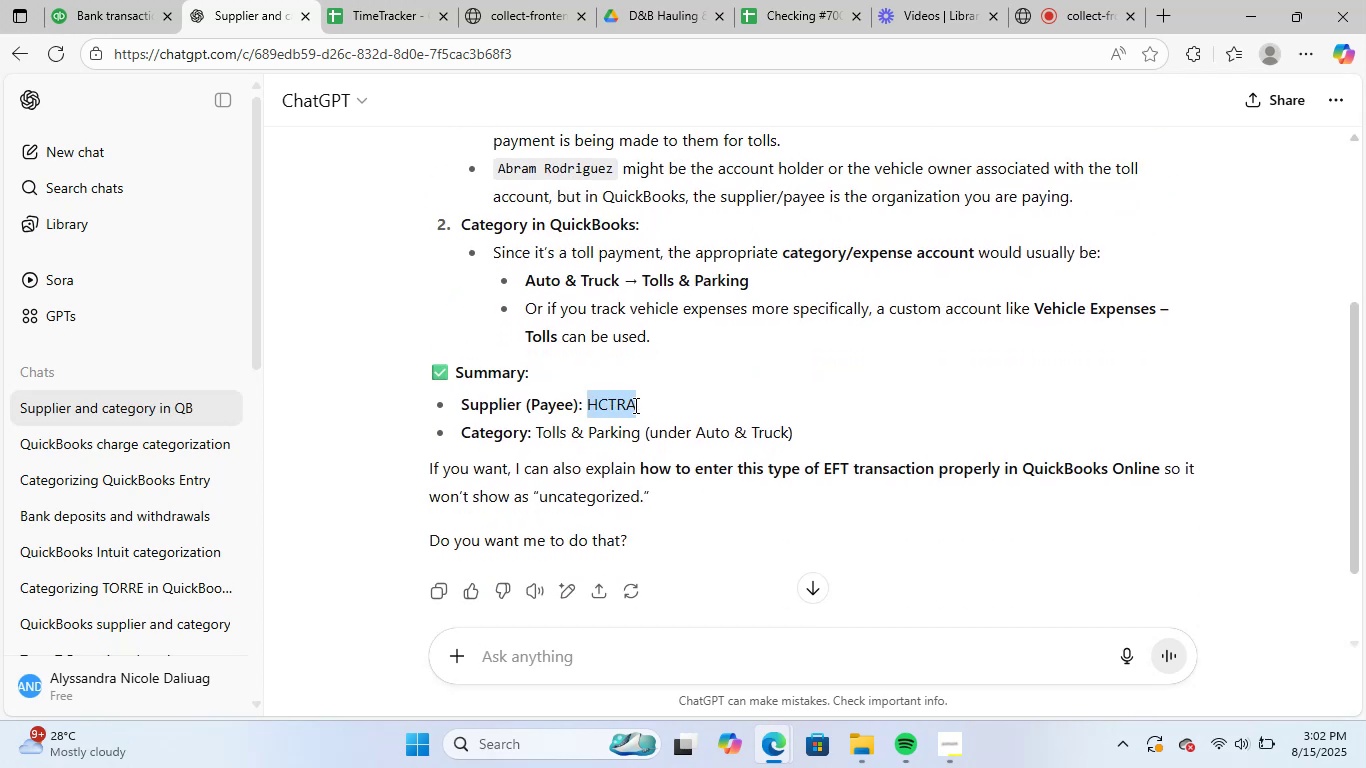 
key(Control+C)
 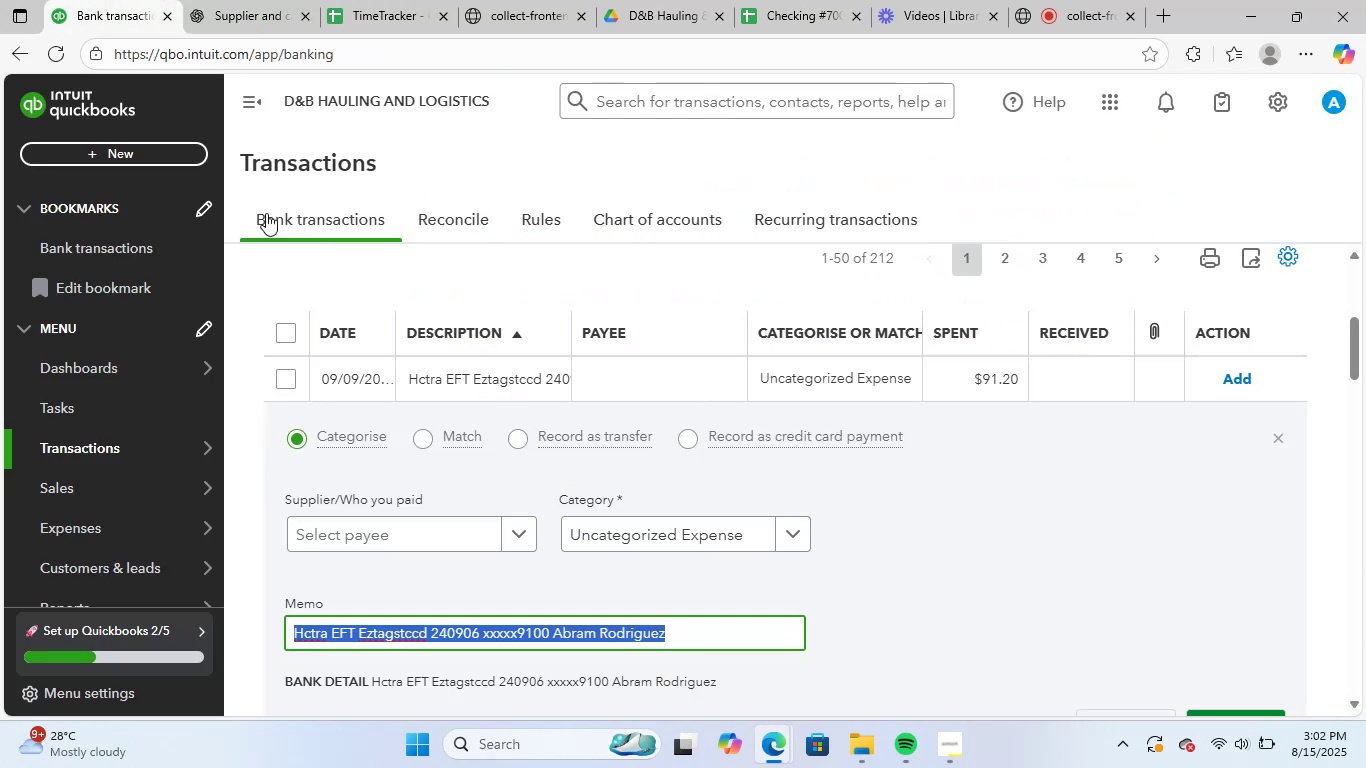 
left_click_drag(start_coordinate=[361, 524], to_coordinate=[362, 529])
 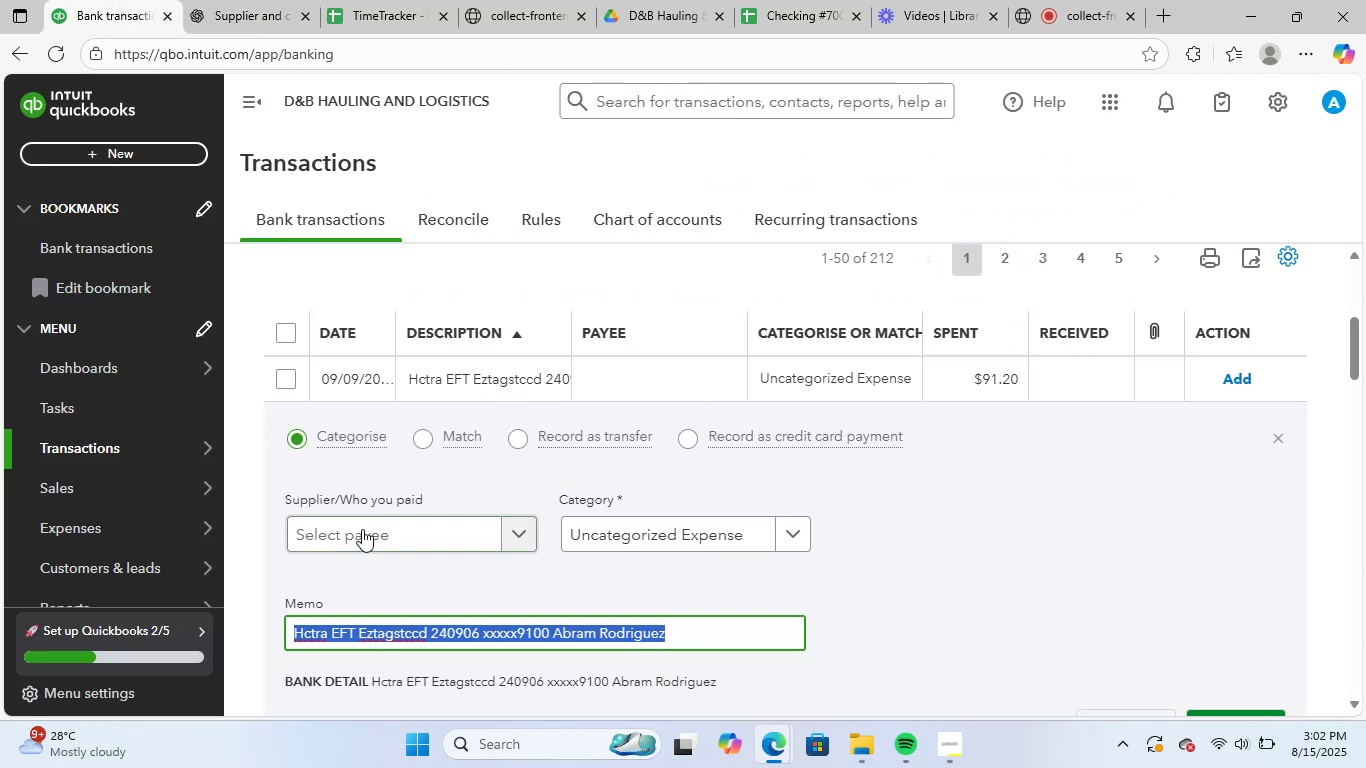 
key(Control+ControlLeft)
 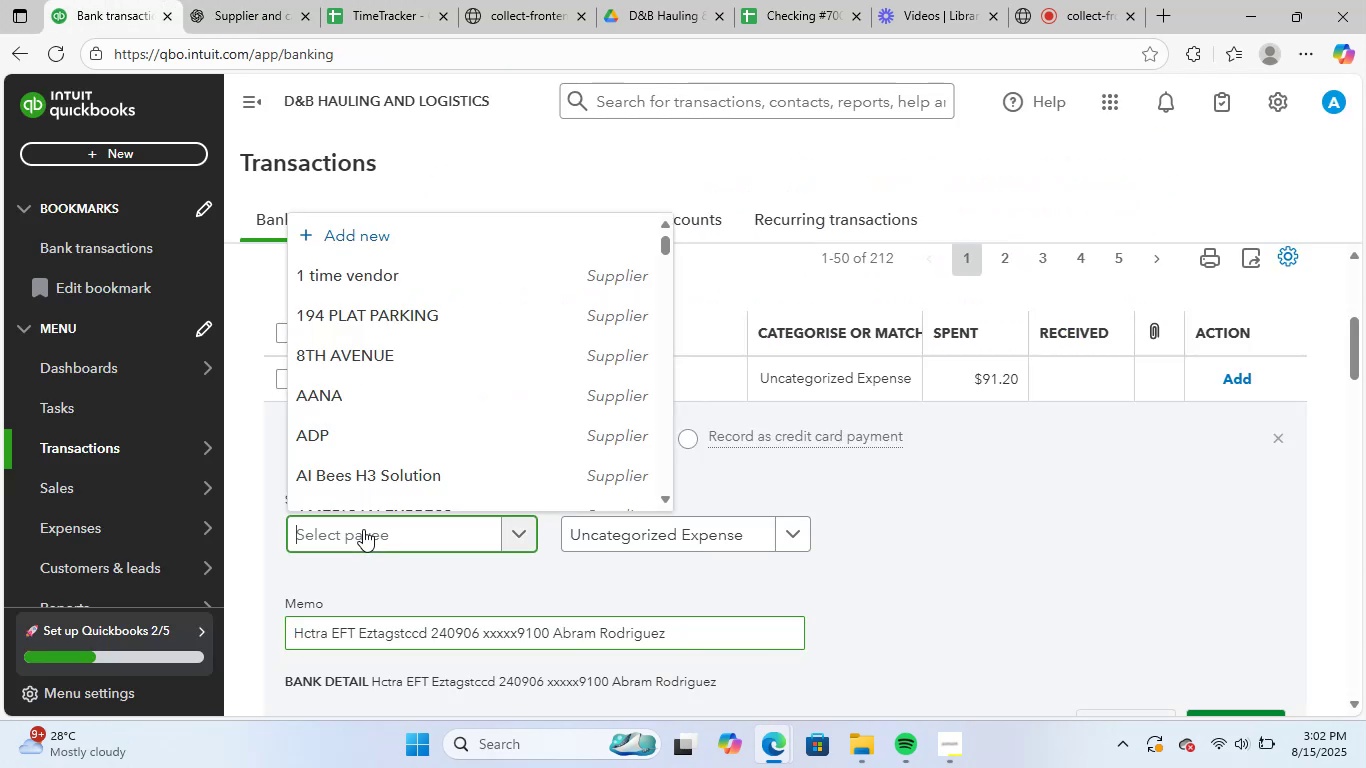 
key(Control+V)
 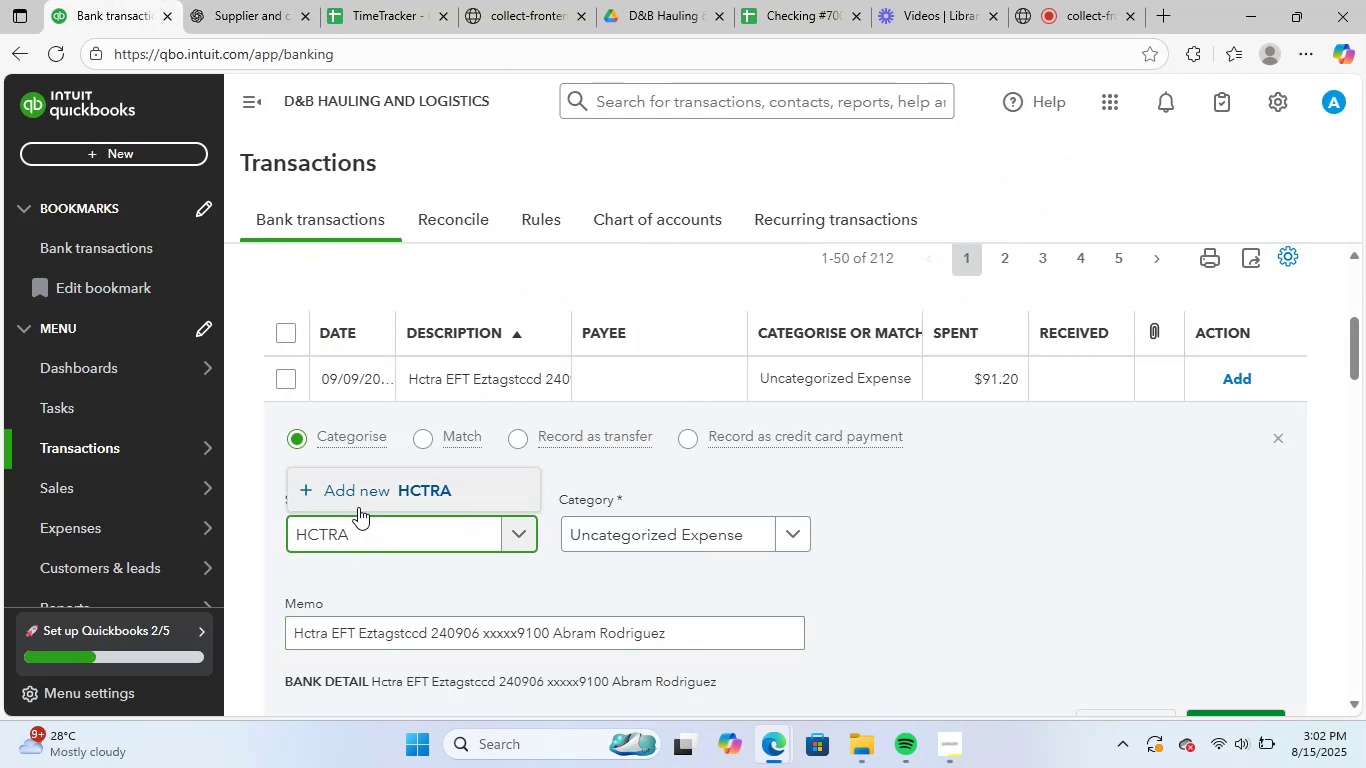 
left_click([397, 479])
 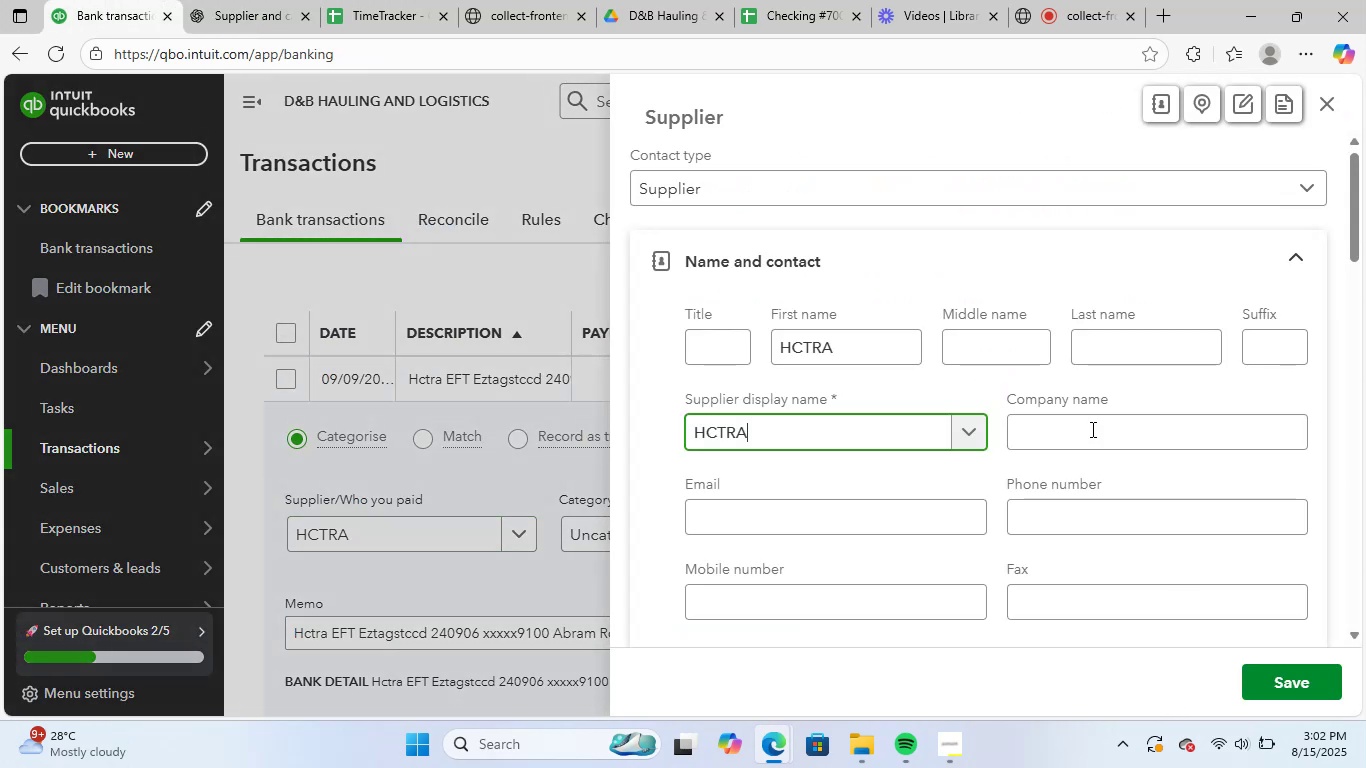 
left_click([1255, 677])
 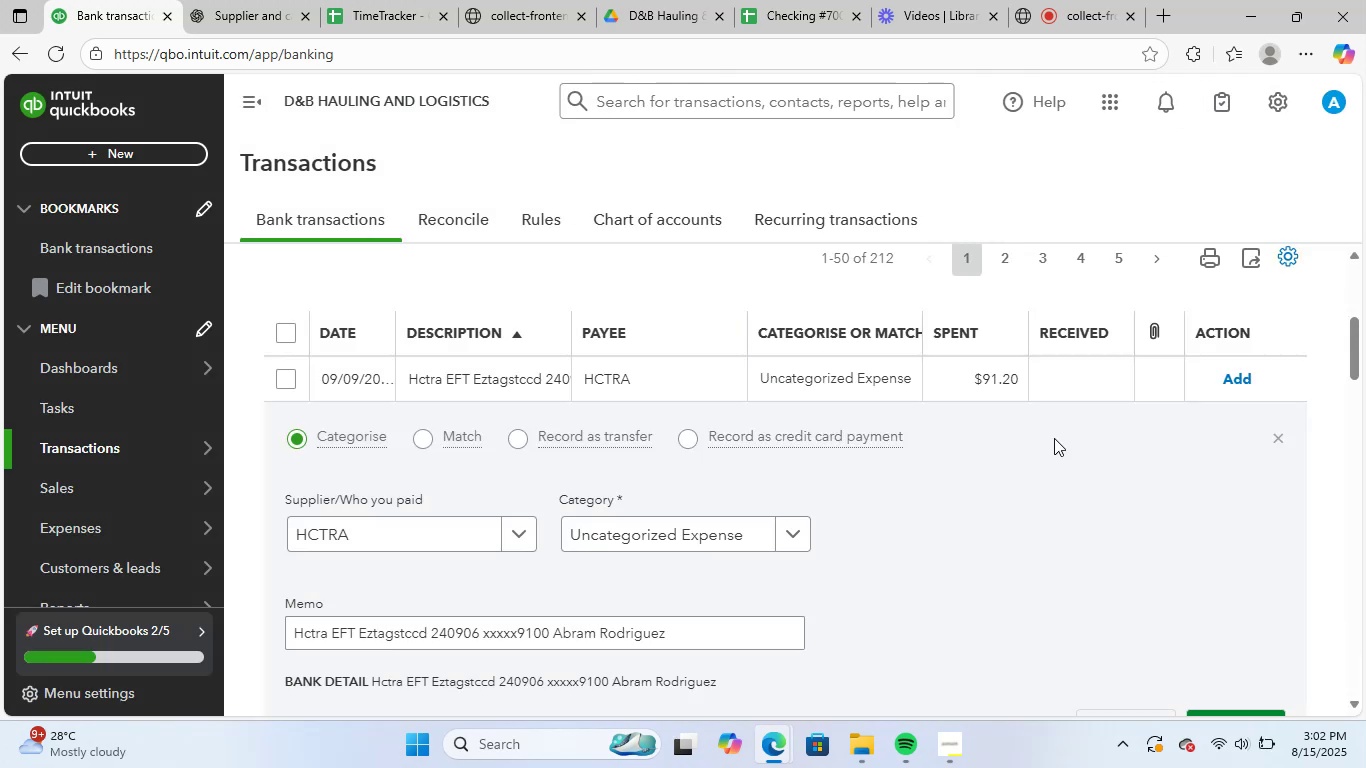 
mouse_move([606, 491])
 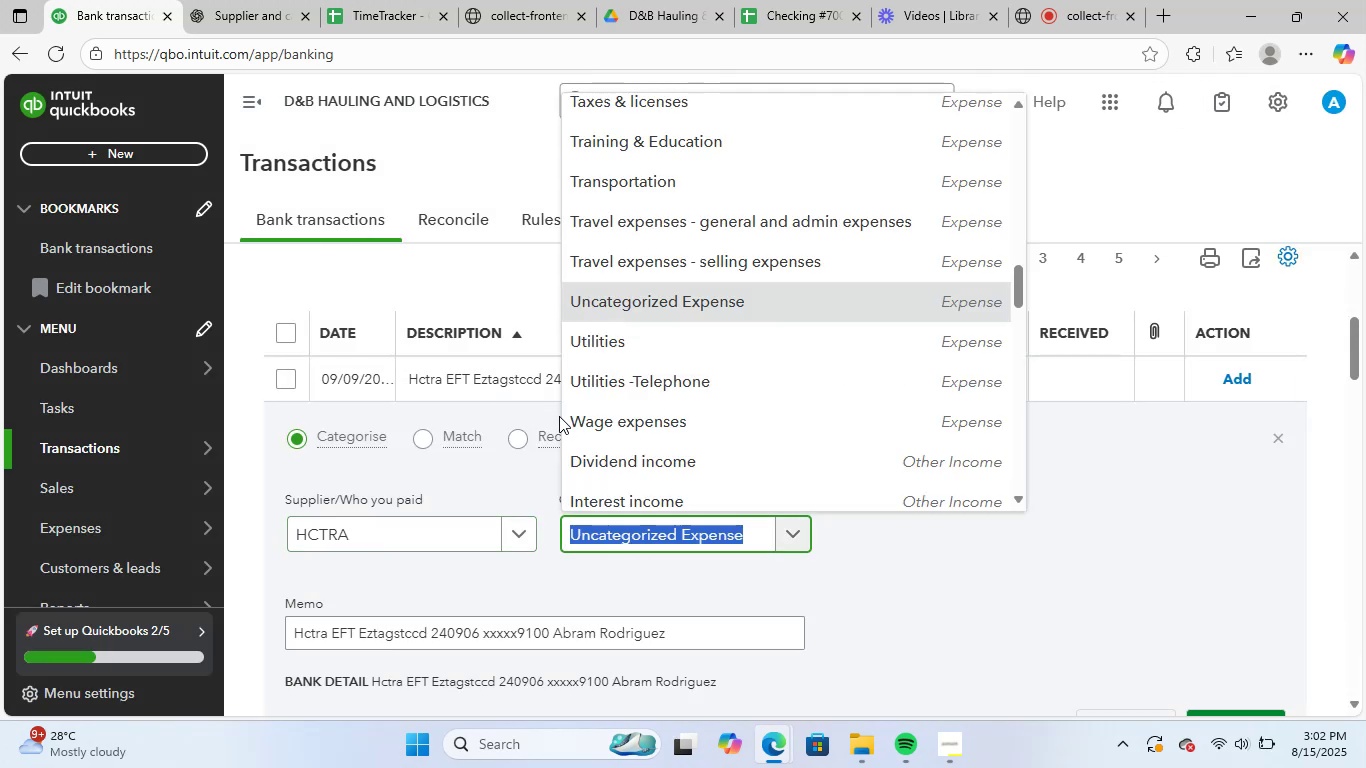 
type(toll)
 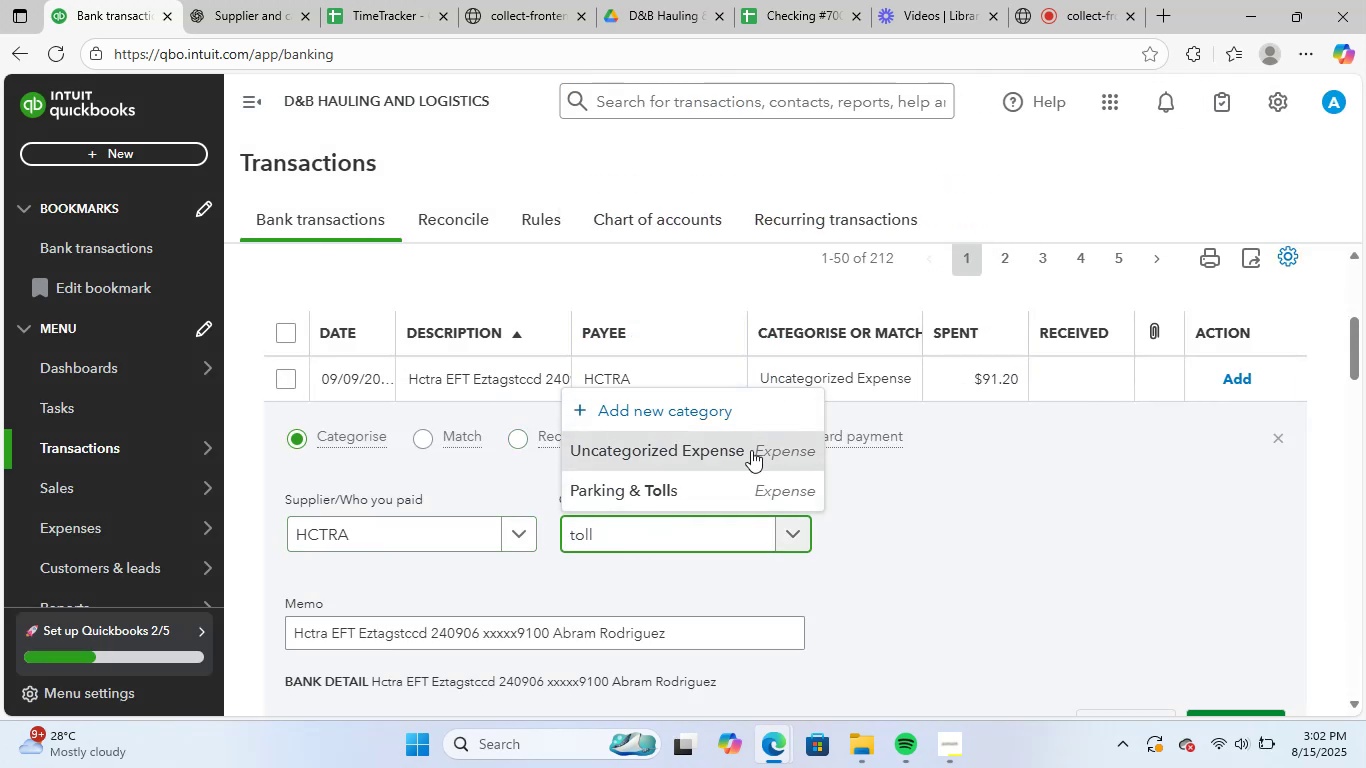 
left_click([730, 488])
 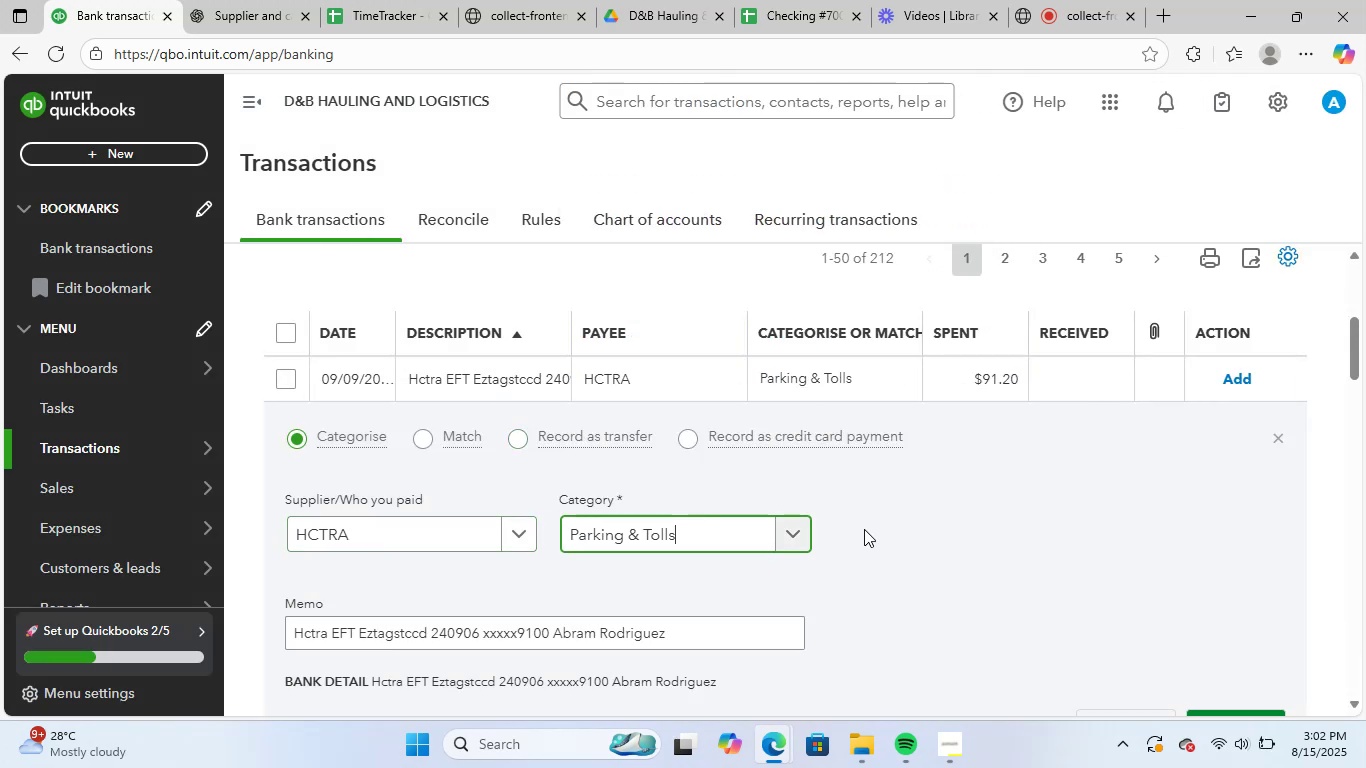 
scroll: coordinate [866, 530], scroll_direction: down, amount: 1.0
 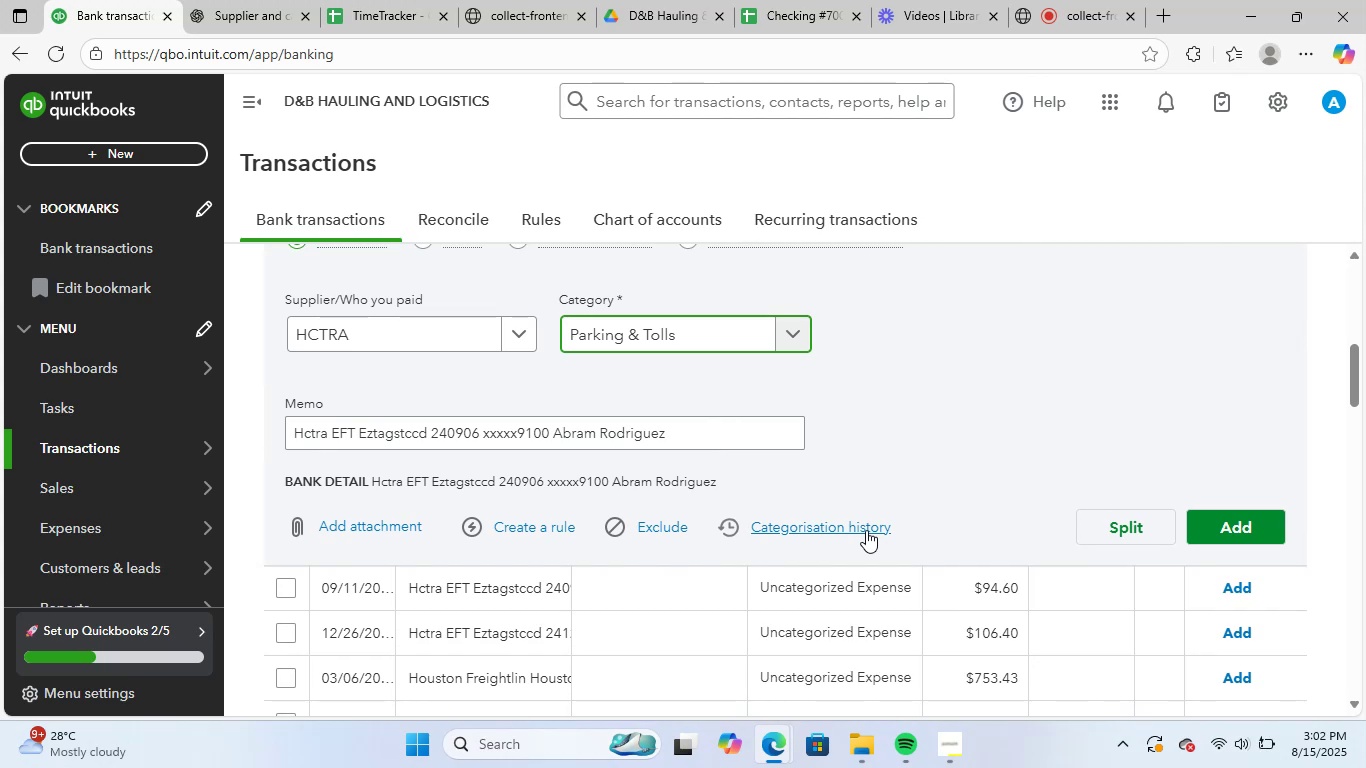 
left_click([534, 527])
 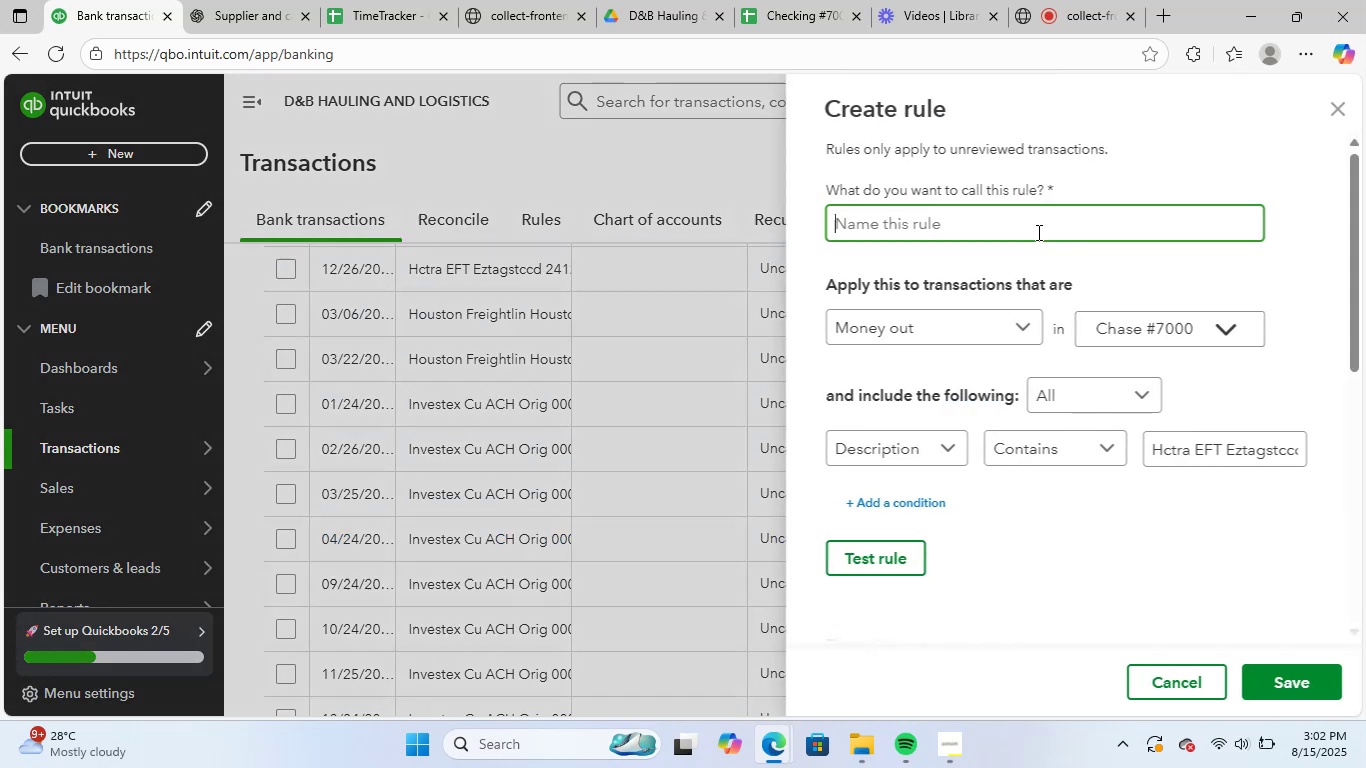 
key(Control+ControlLeft)
 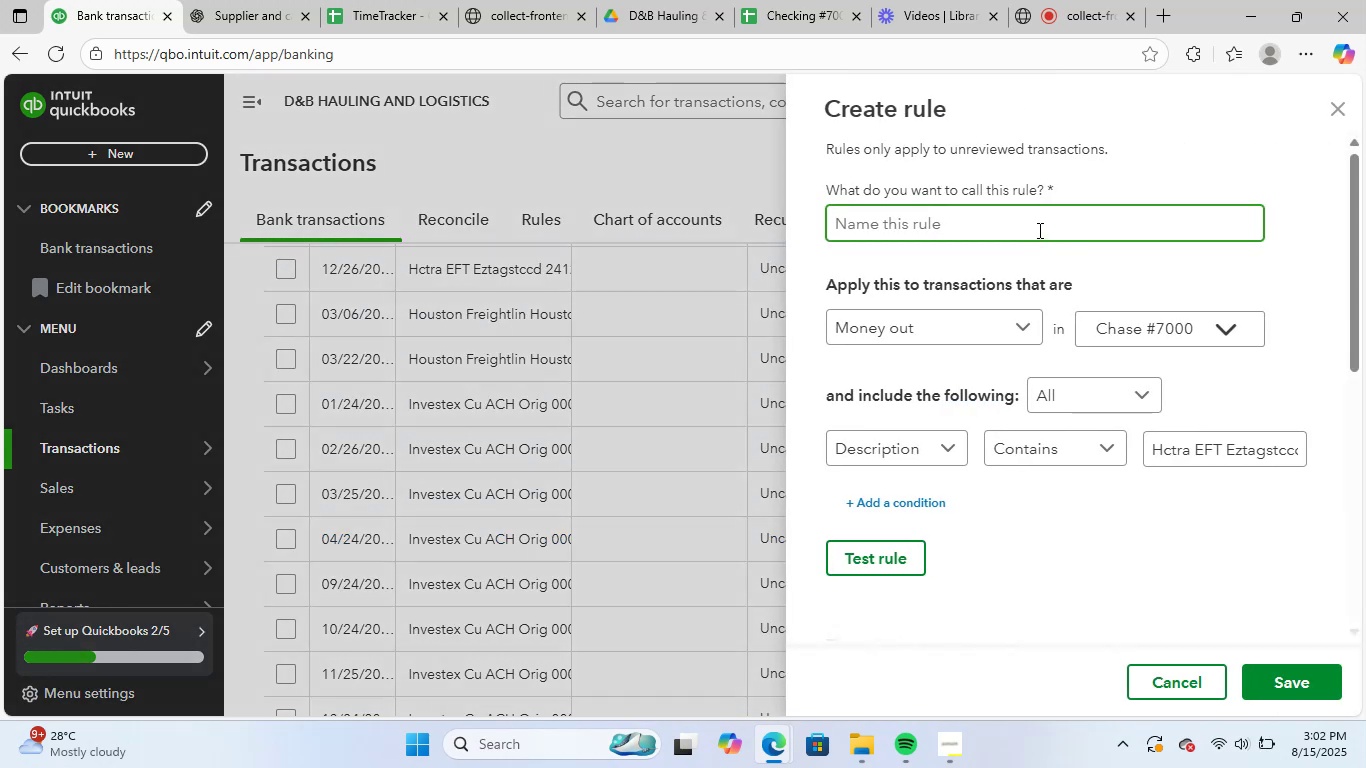 
key(Control+V)
 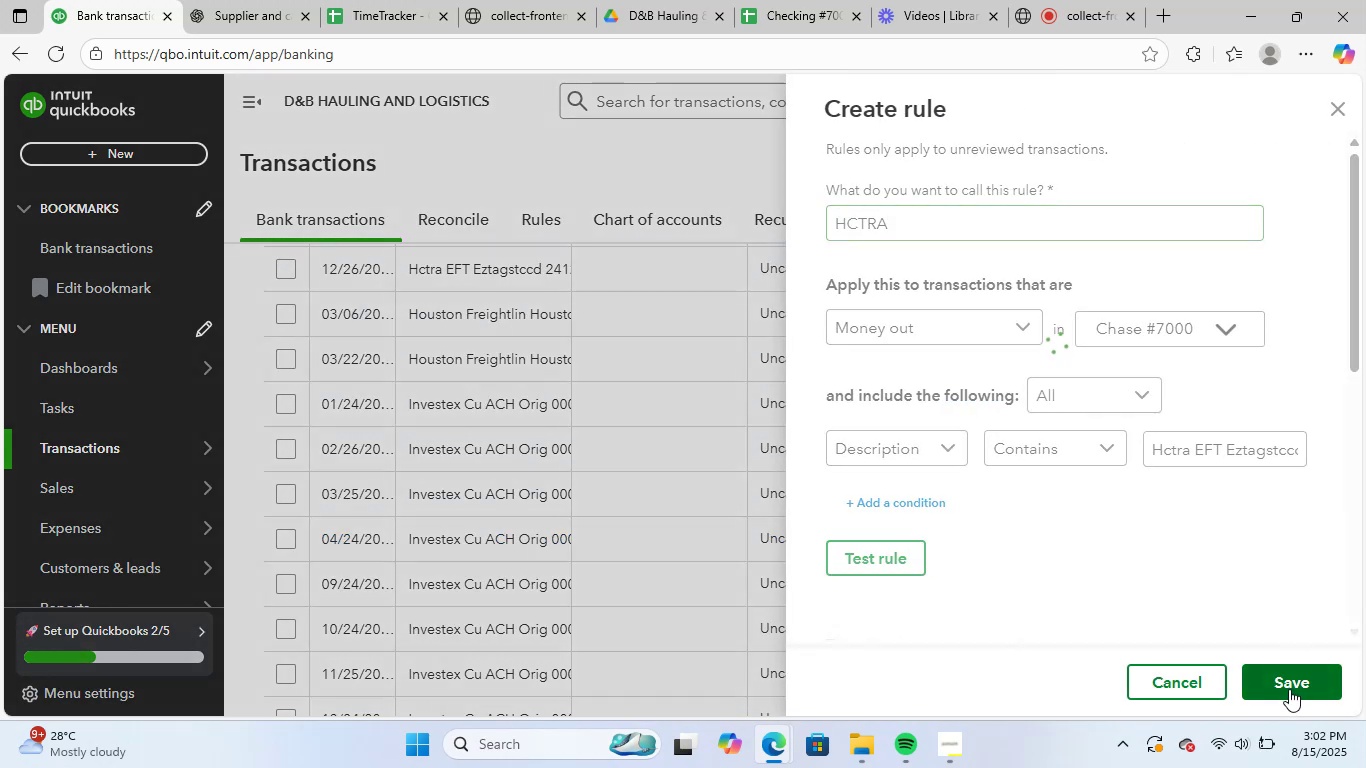 
scroll: coordinate [1205, 503], scroll_direction: down, amount: 4.0
 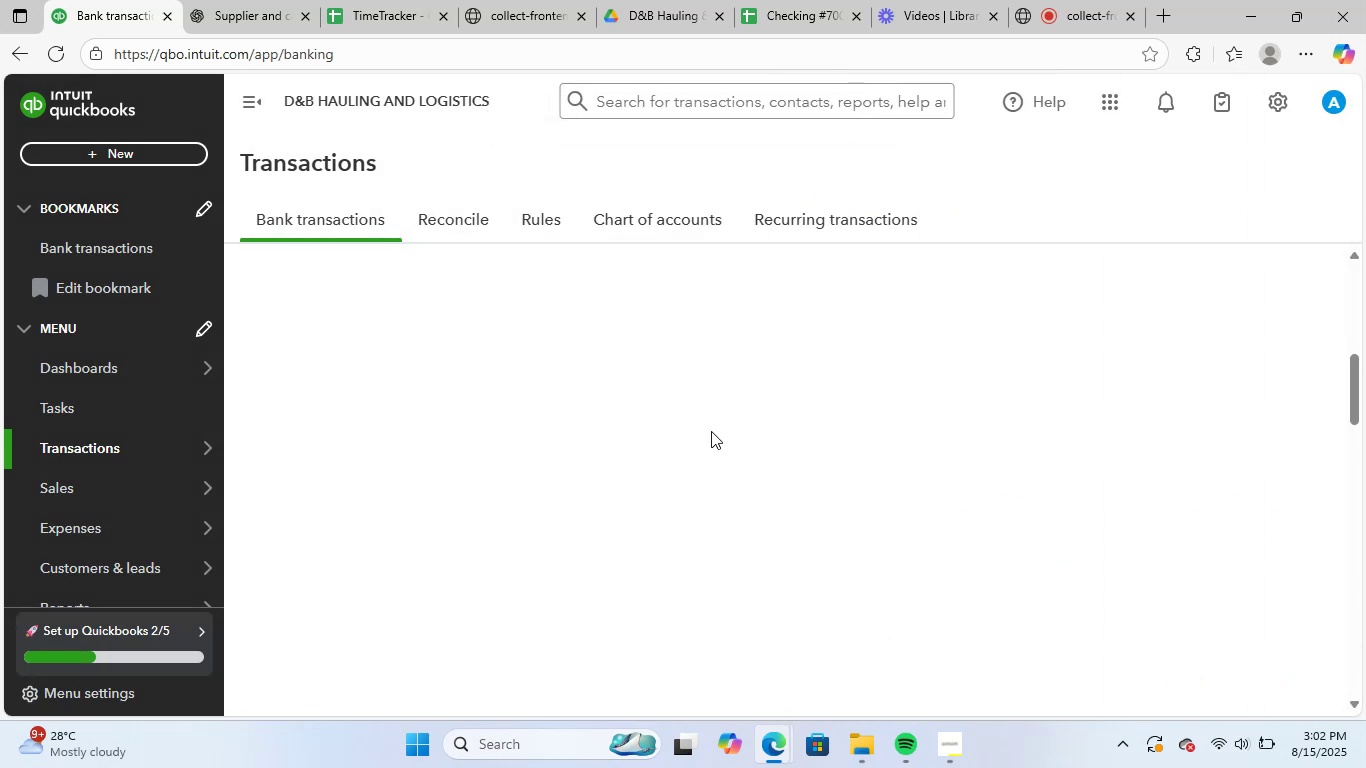 
scroll: coordinate [666, 487], scroll_direction: up, amount: 2.0
 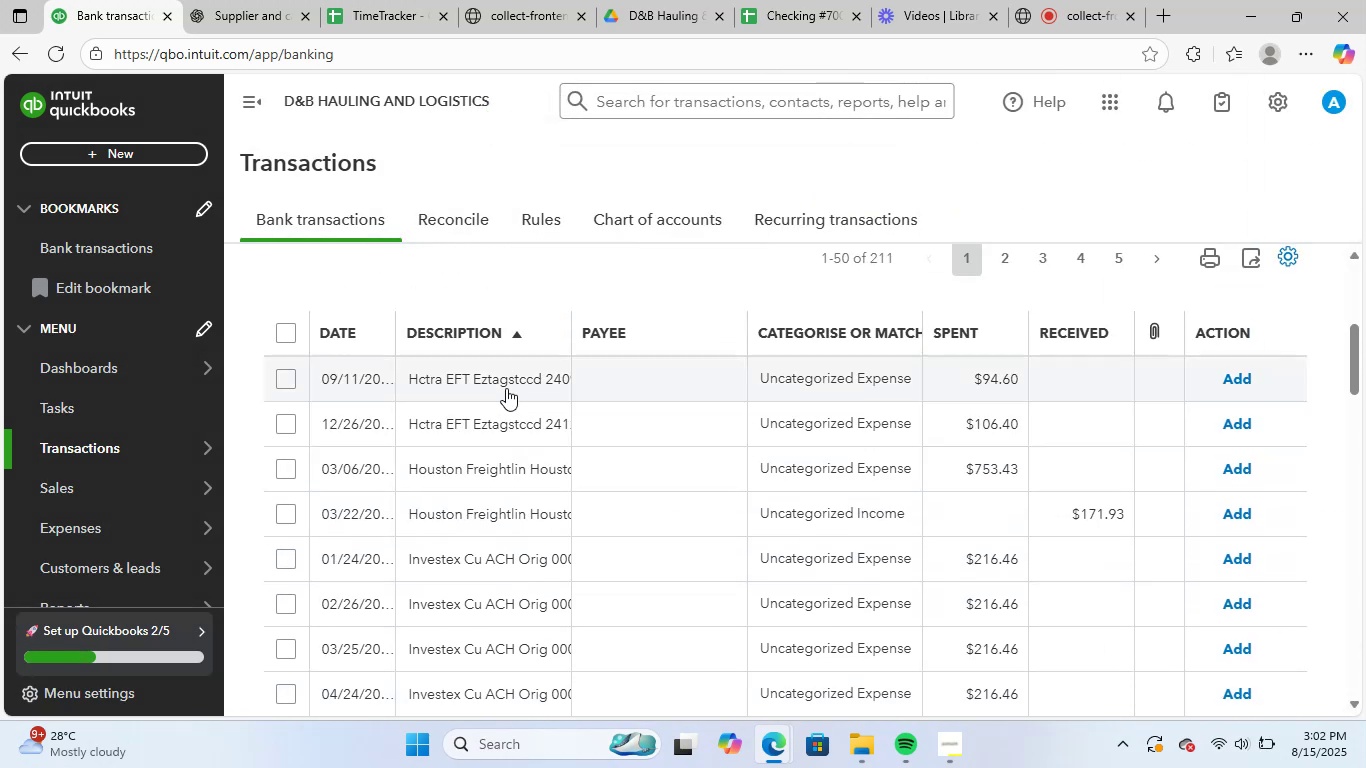 
left_click([507, 384])
 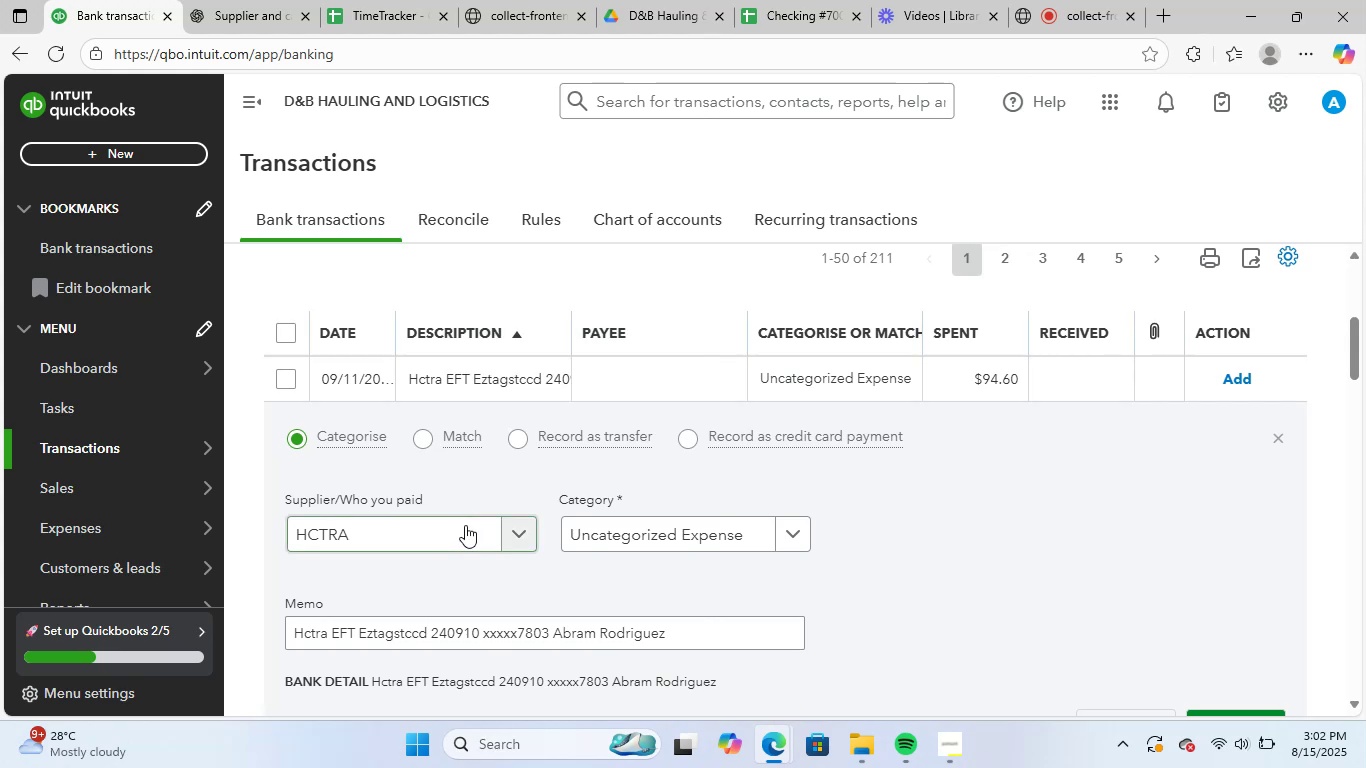 
left_click([446, 535])
 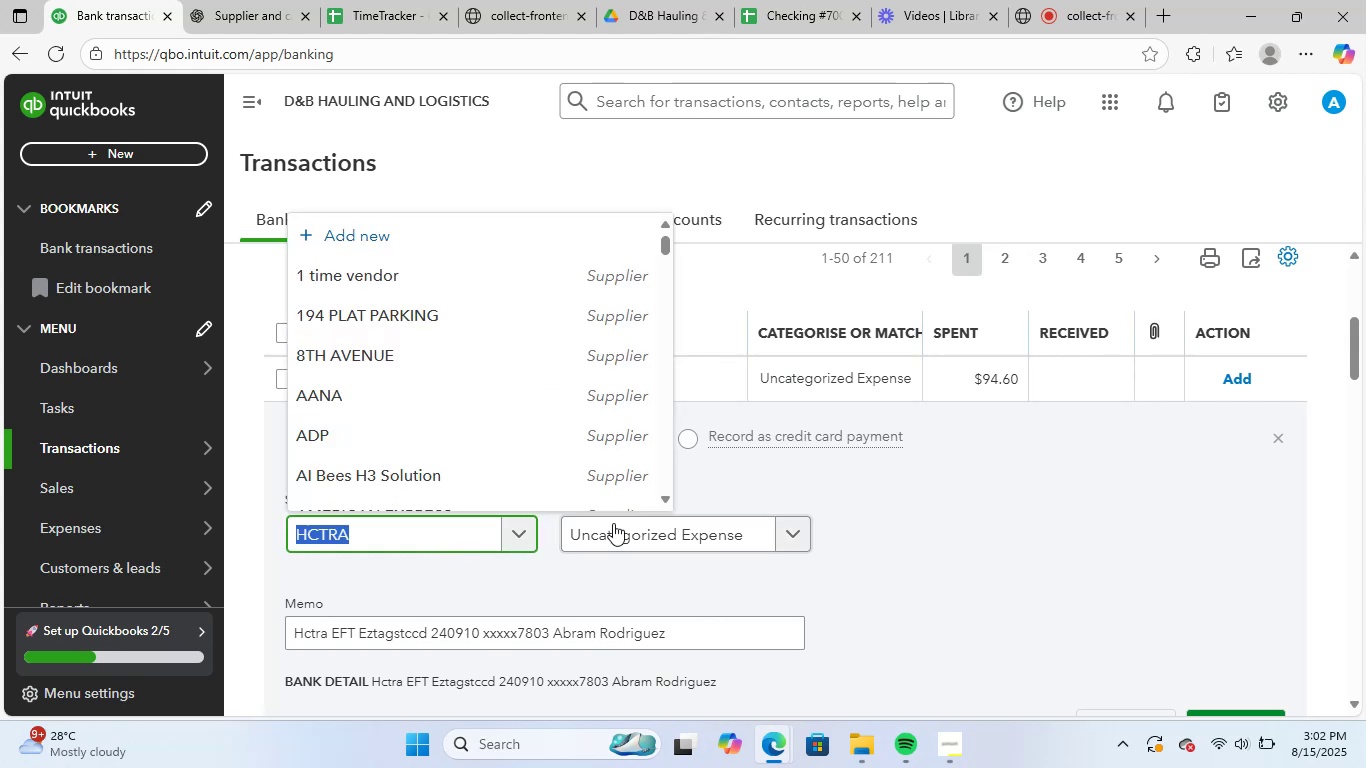 
left_click([651, 520])
 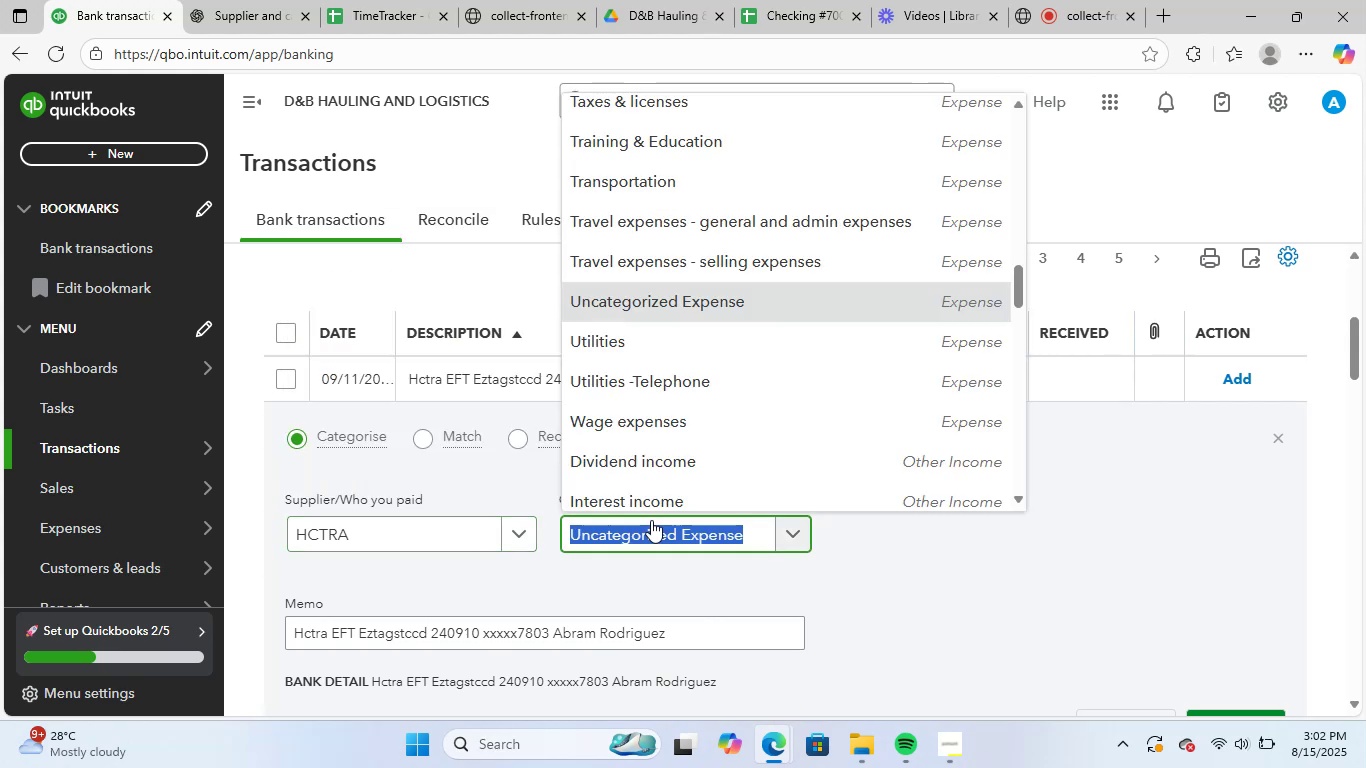 
type(g)
key(Backspace)
type(to)
 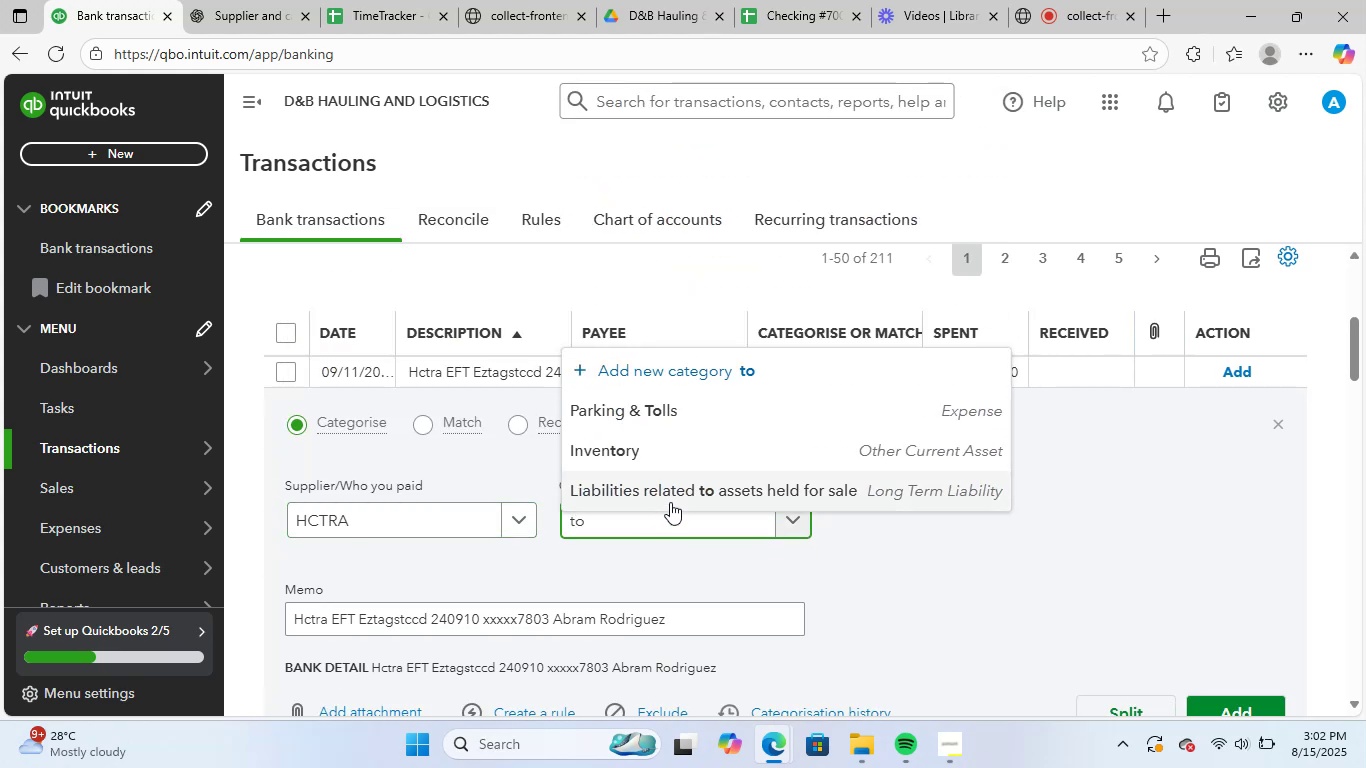 
left_click([706, 411])
 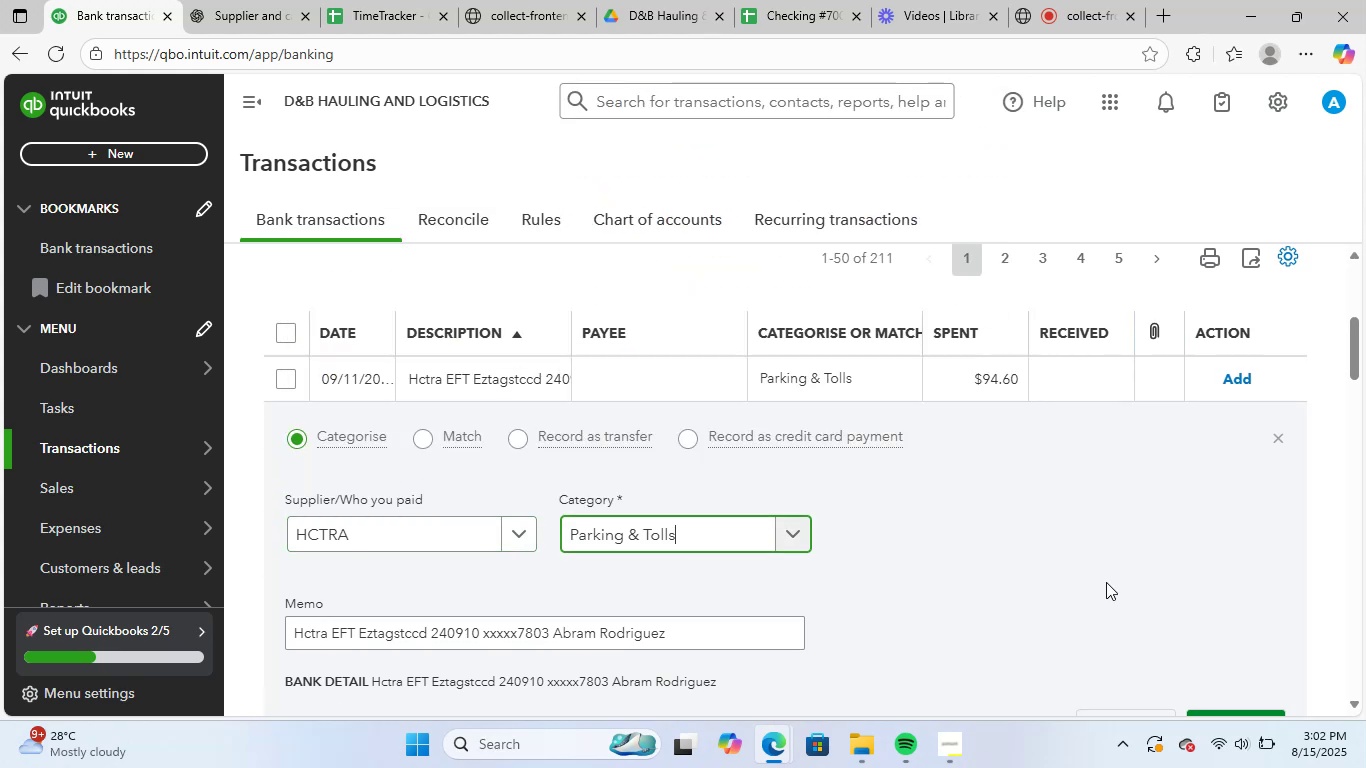 
scroll: coordinate [1140, 594], scroll_direction: down, amount: 1.0
 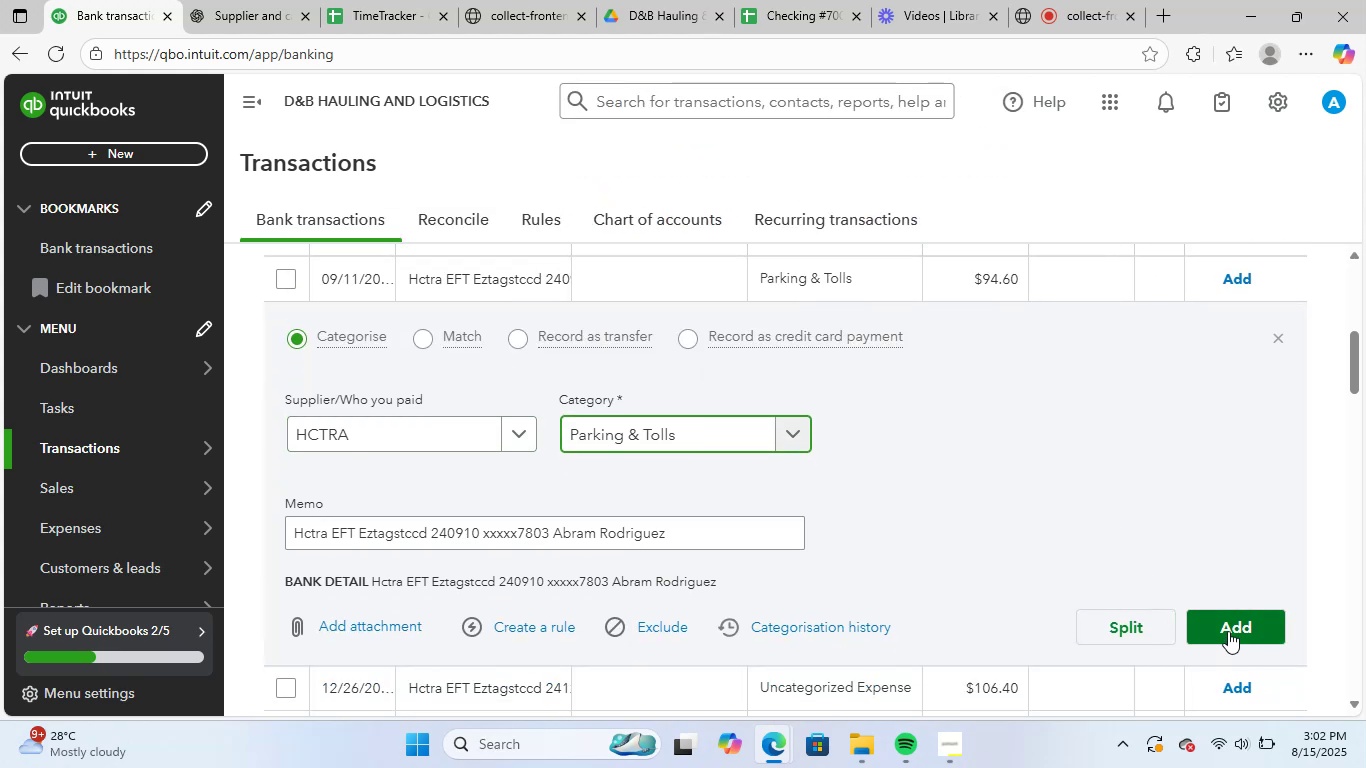 
left_click([1229, 629])
 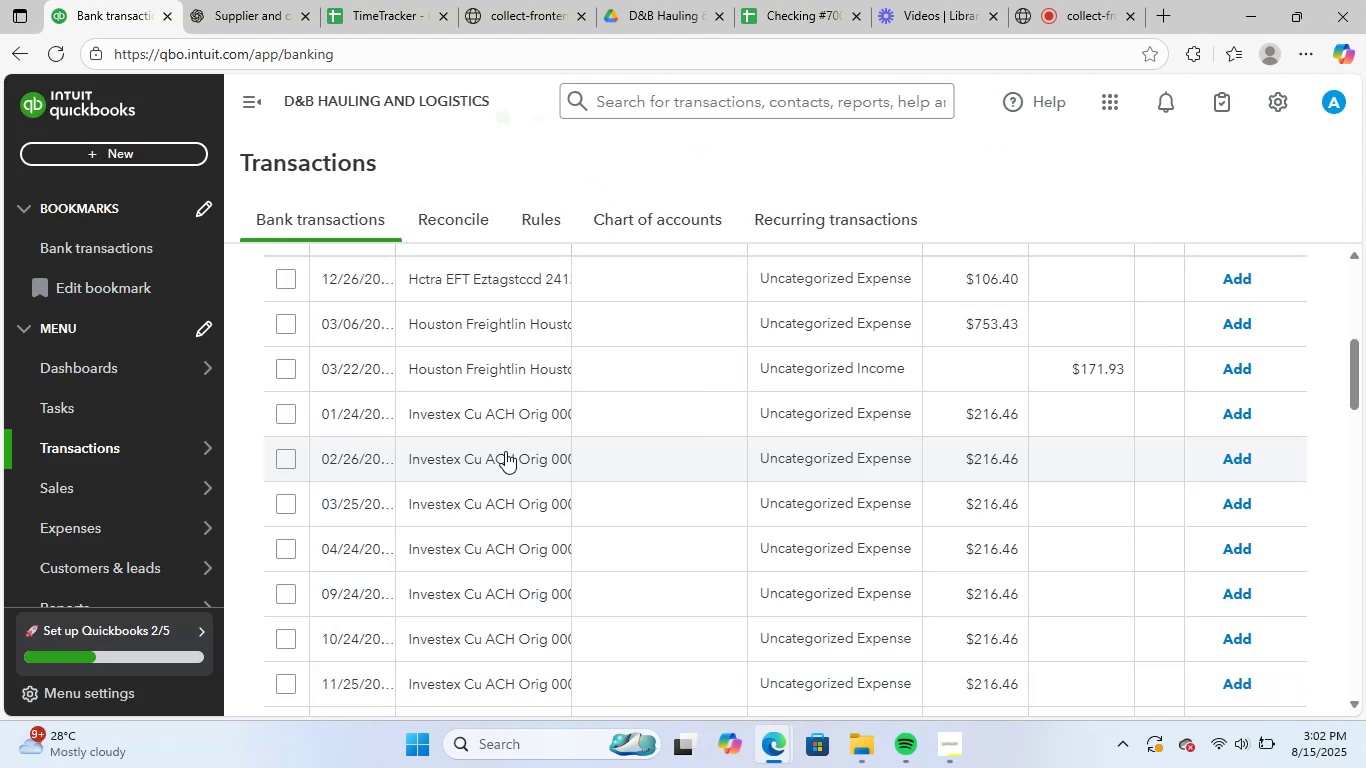 
scroll: coordinate [535, 362], scroll_direction: up, amount: 1.0
 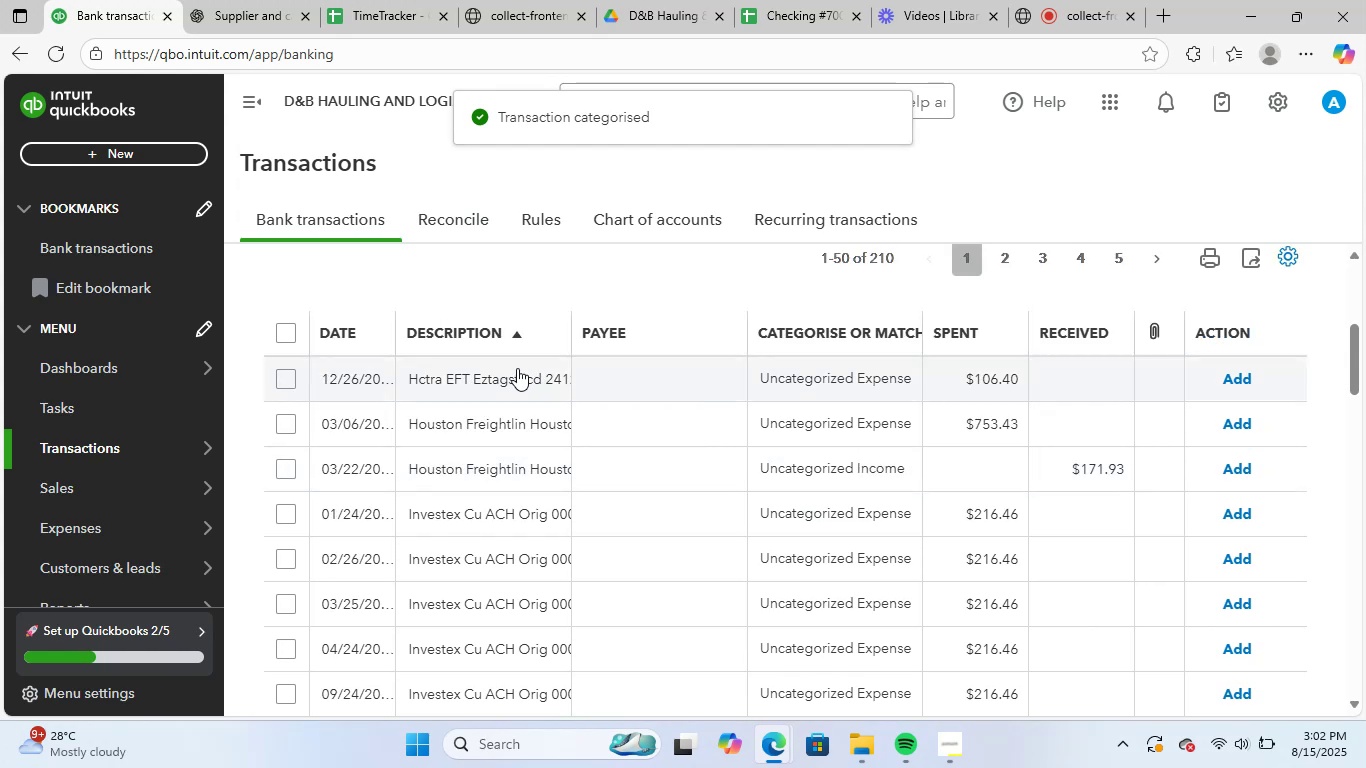 
left_click([513, 375])
 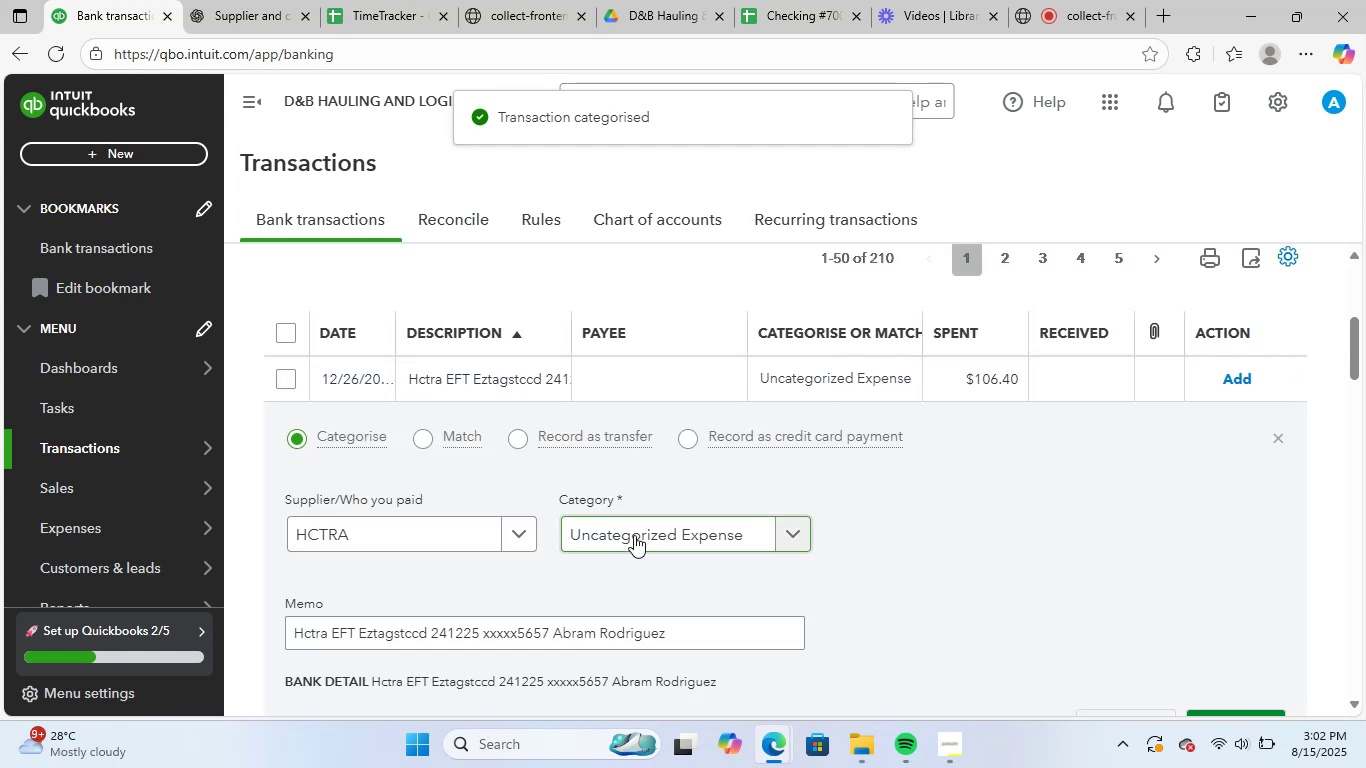 
left_click([634, 535])
 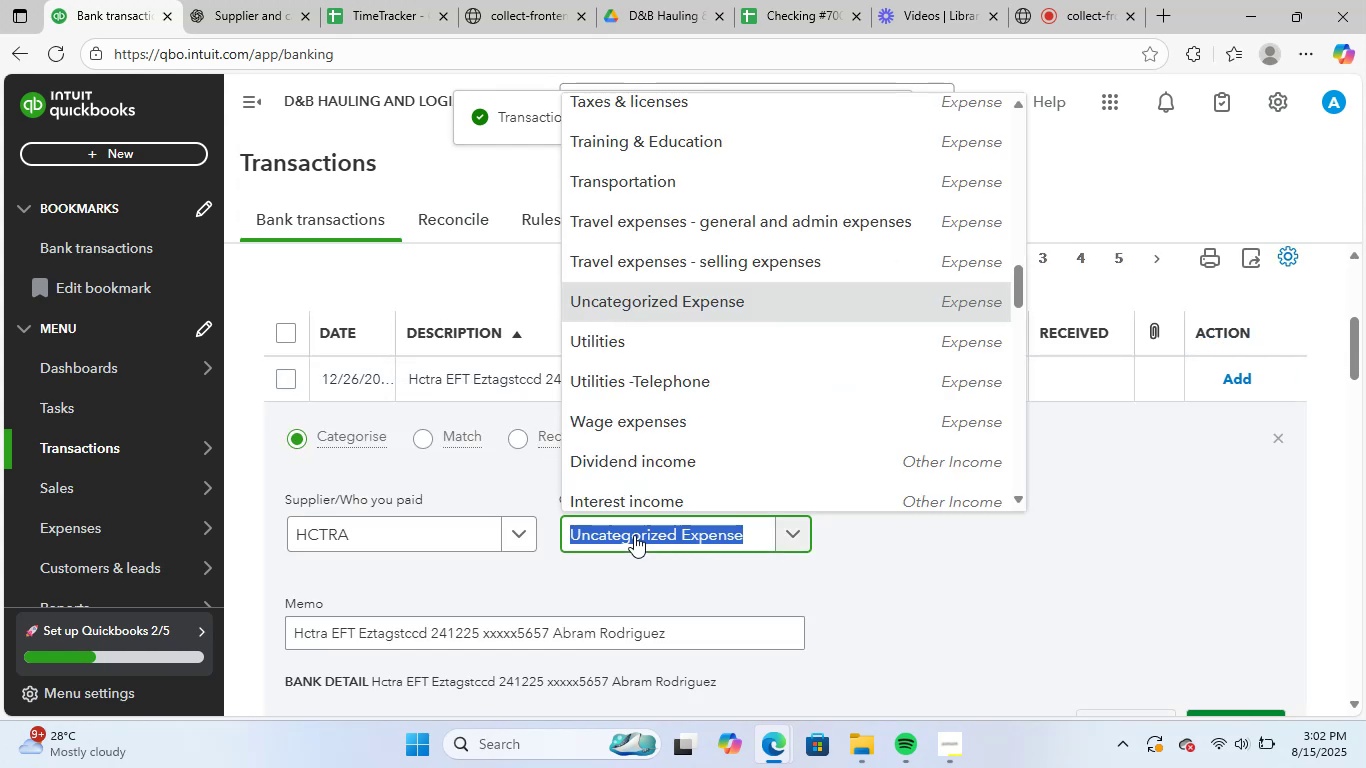 
type(tol)
 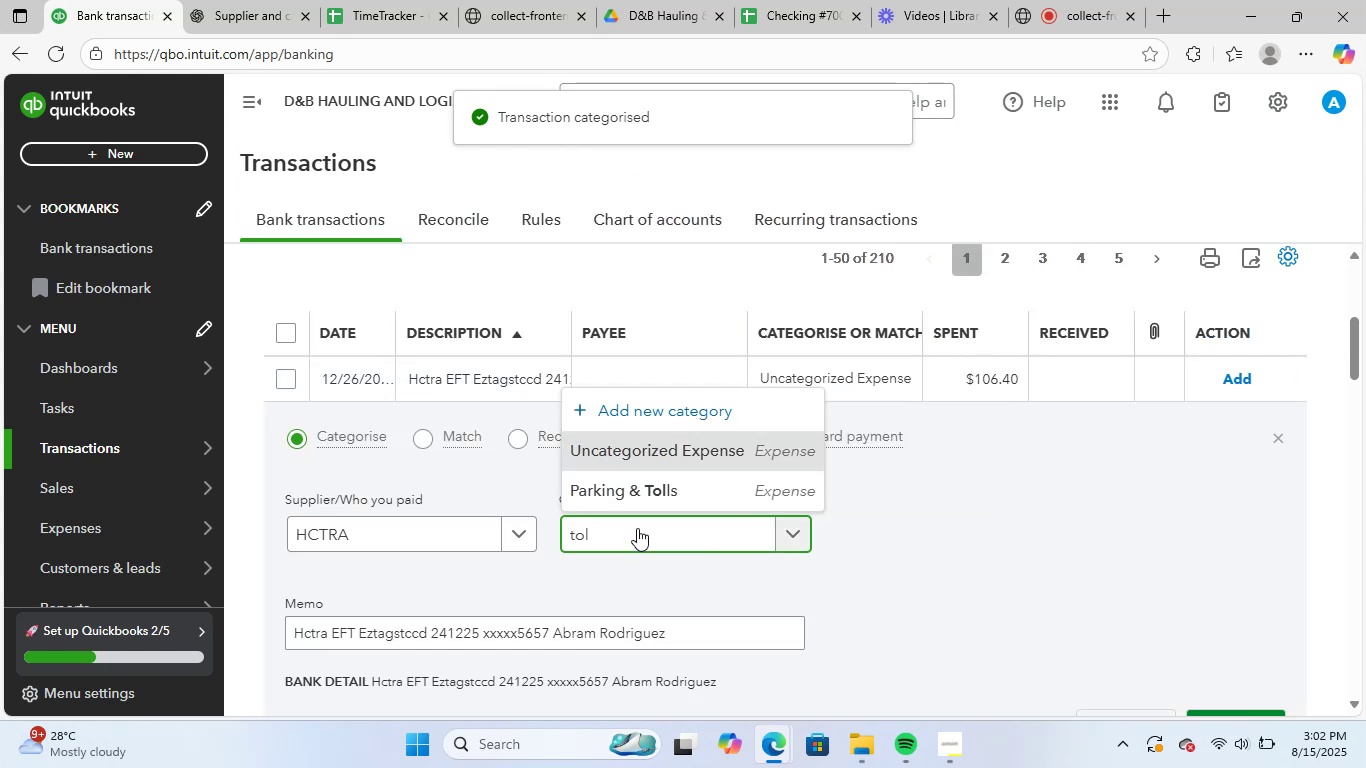 
left_click([665, 489])
 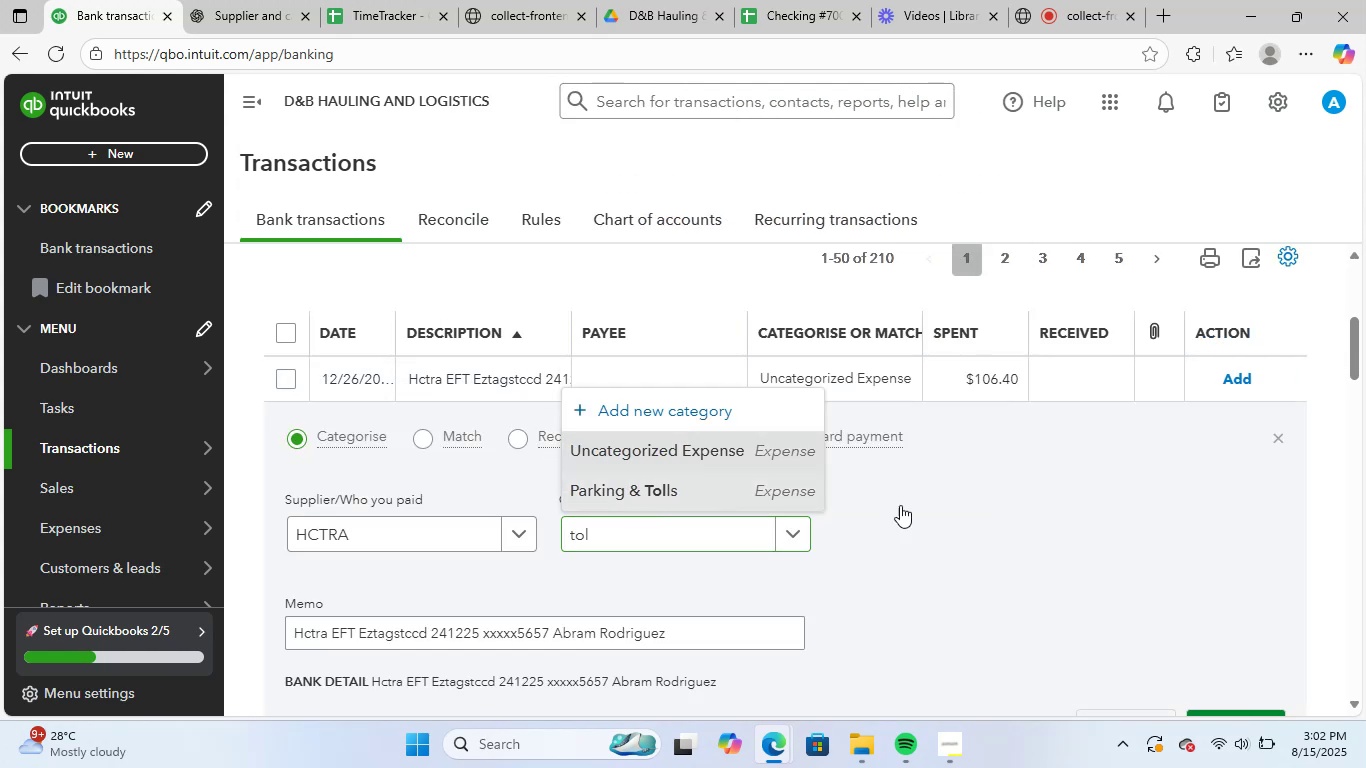 
scroll: coordinate [910, 505], scroll_direction: down, amount: 2.0
 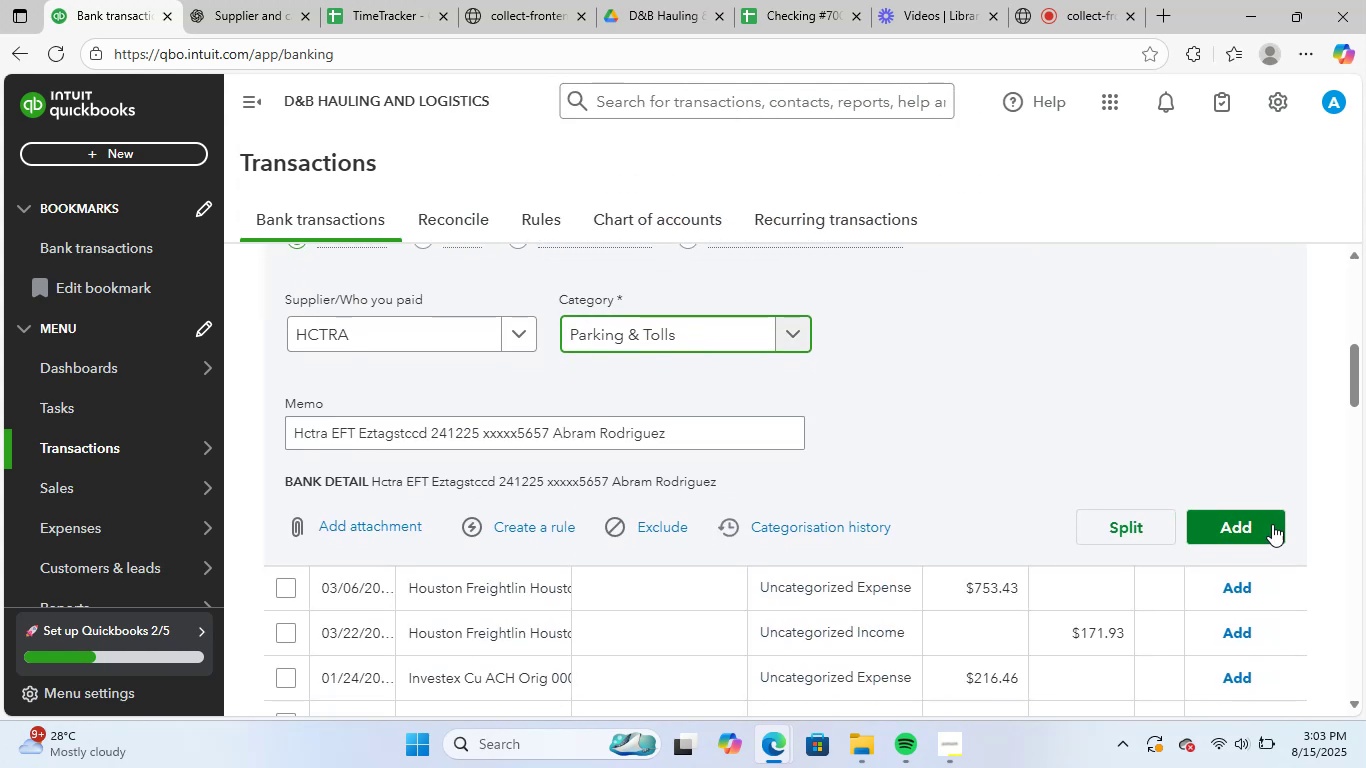 
left_click([1265, 524])
 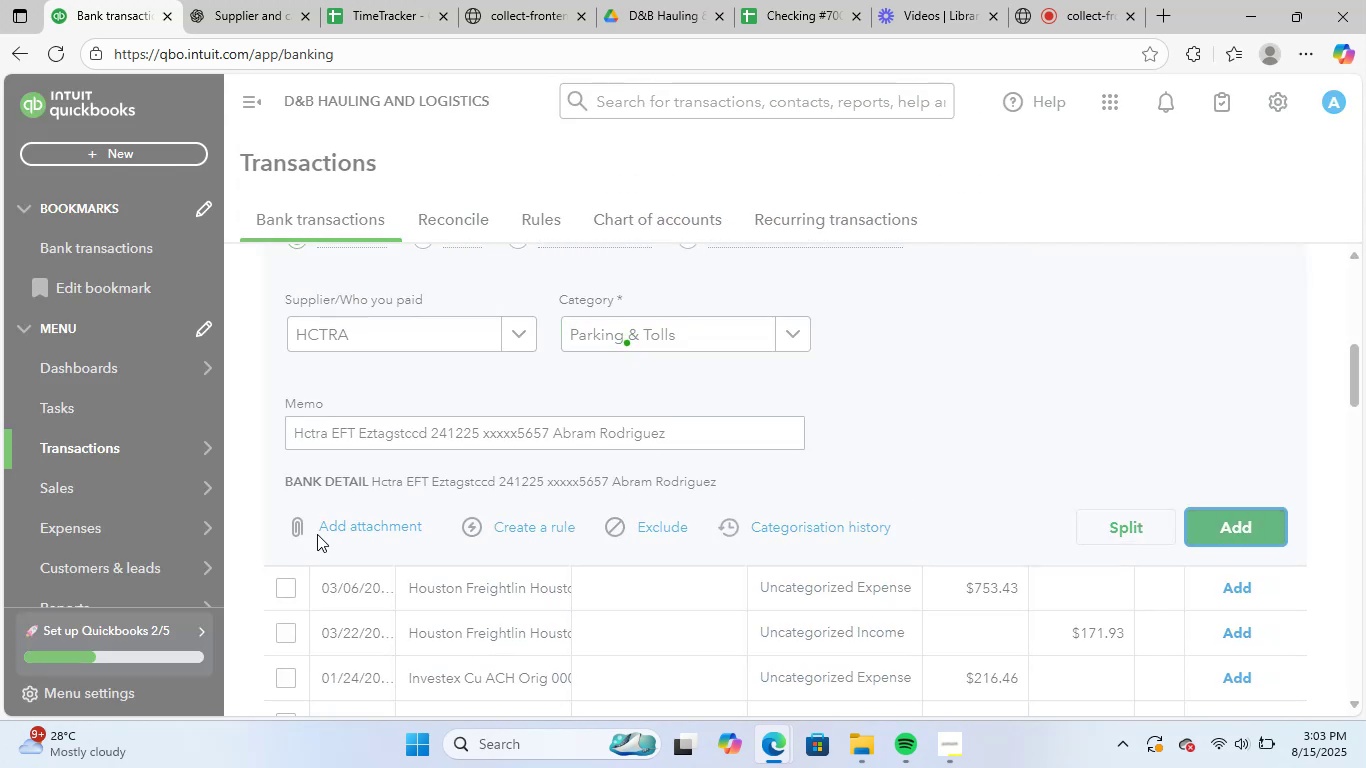 
scroll: coordinate [565, 527], scroll_direction: up, amount: 2.0
 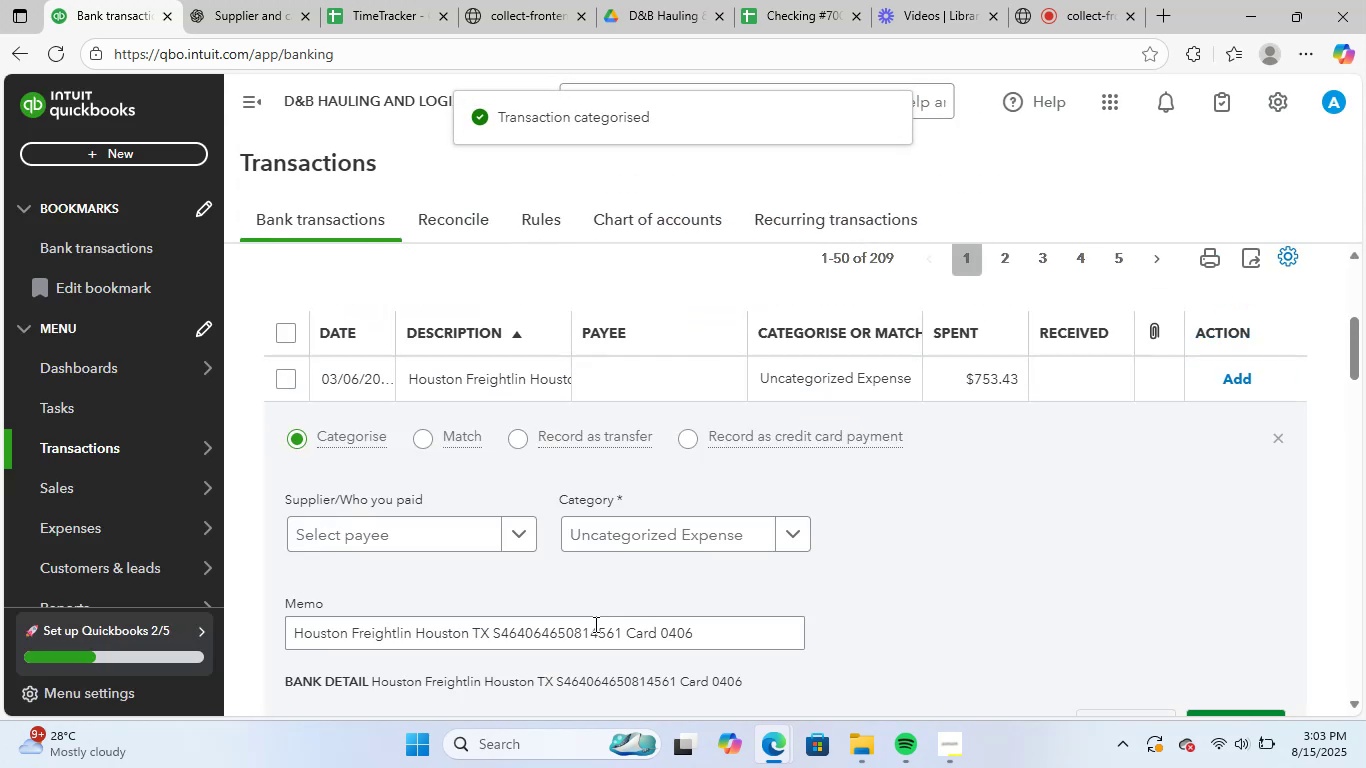 
left_click_drag(start_coordinate=[718, 634], to_coordinate=[287, 644])
 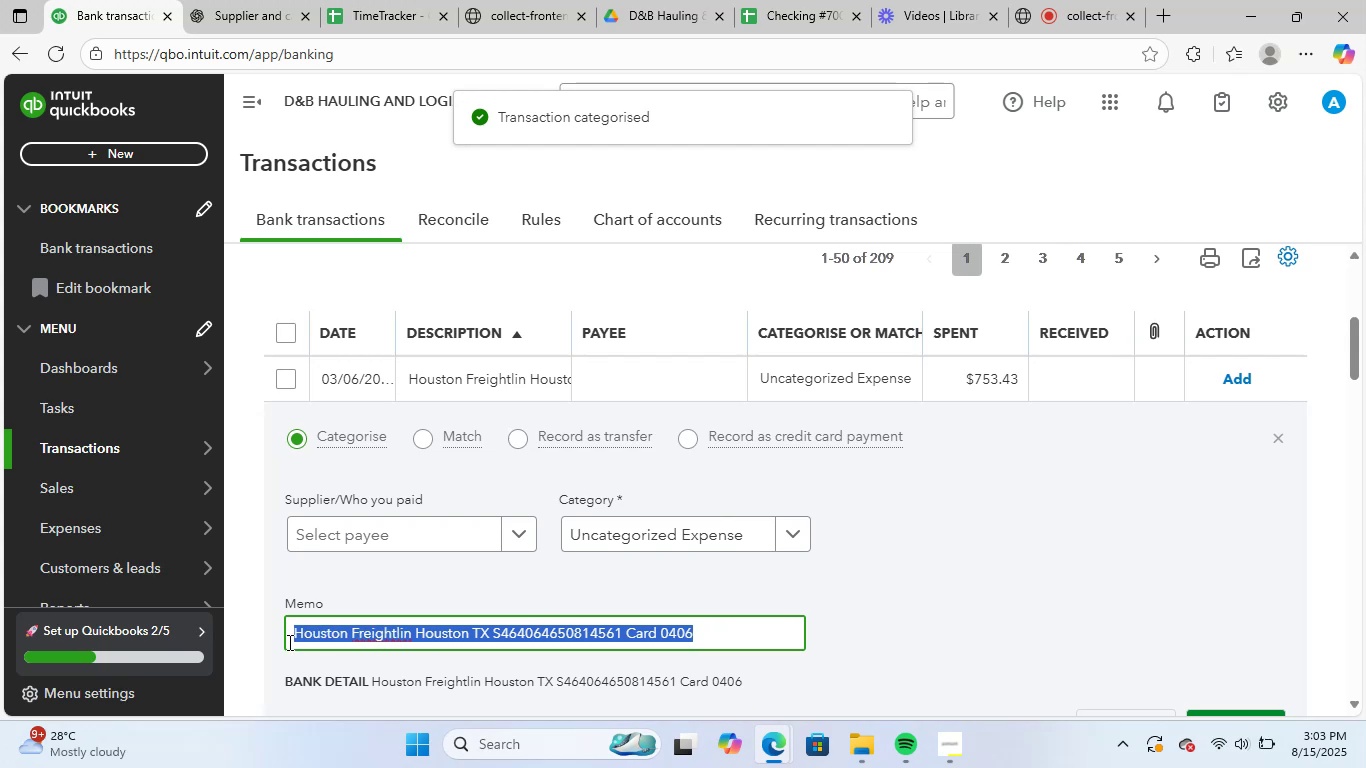 
key(Control+C)
 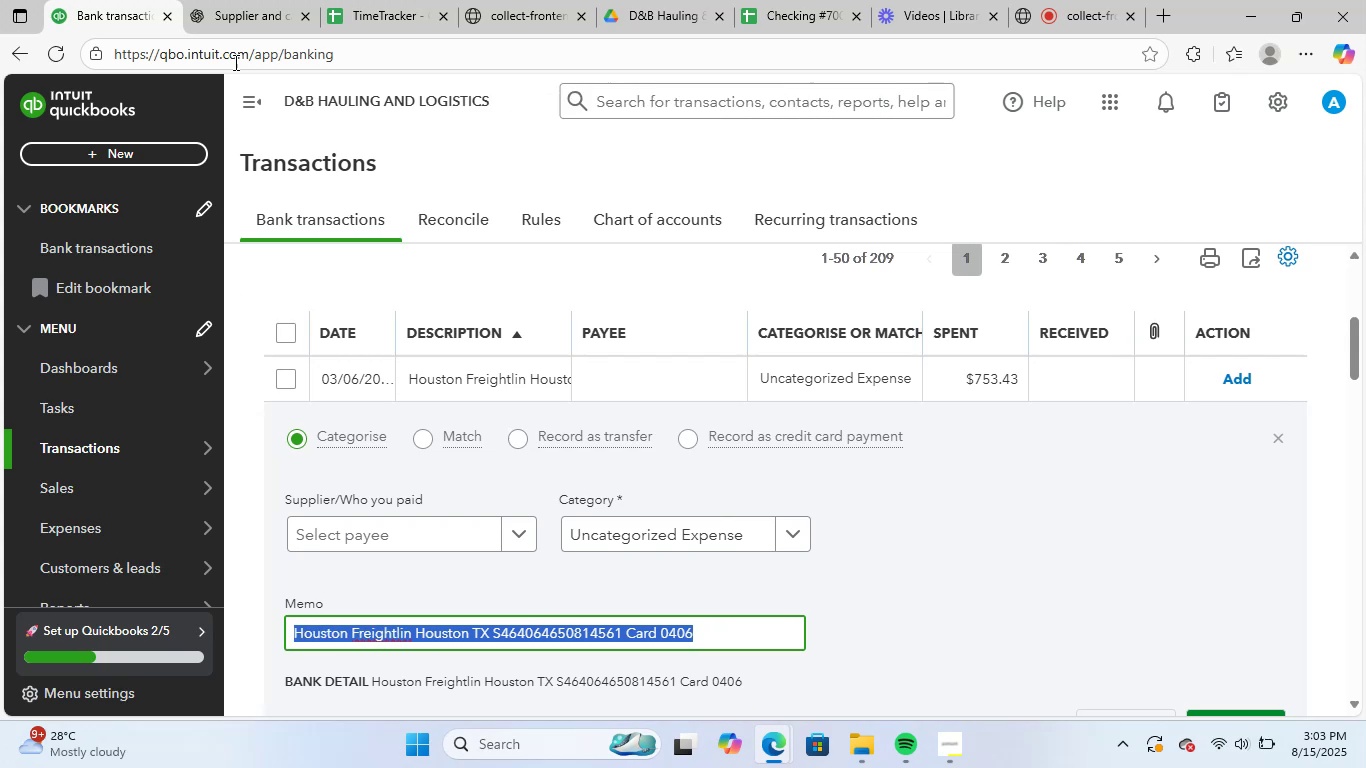 
left_click([274, 4])
 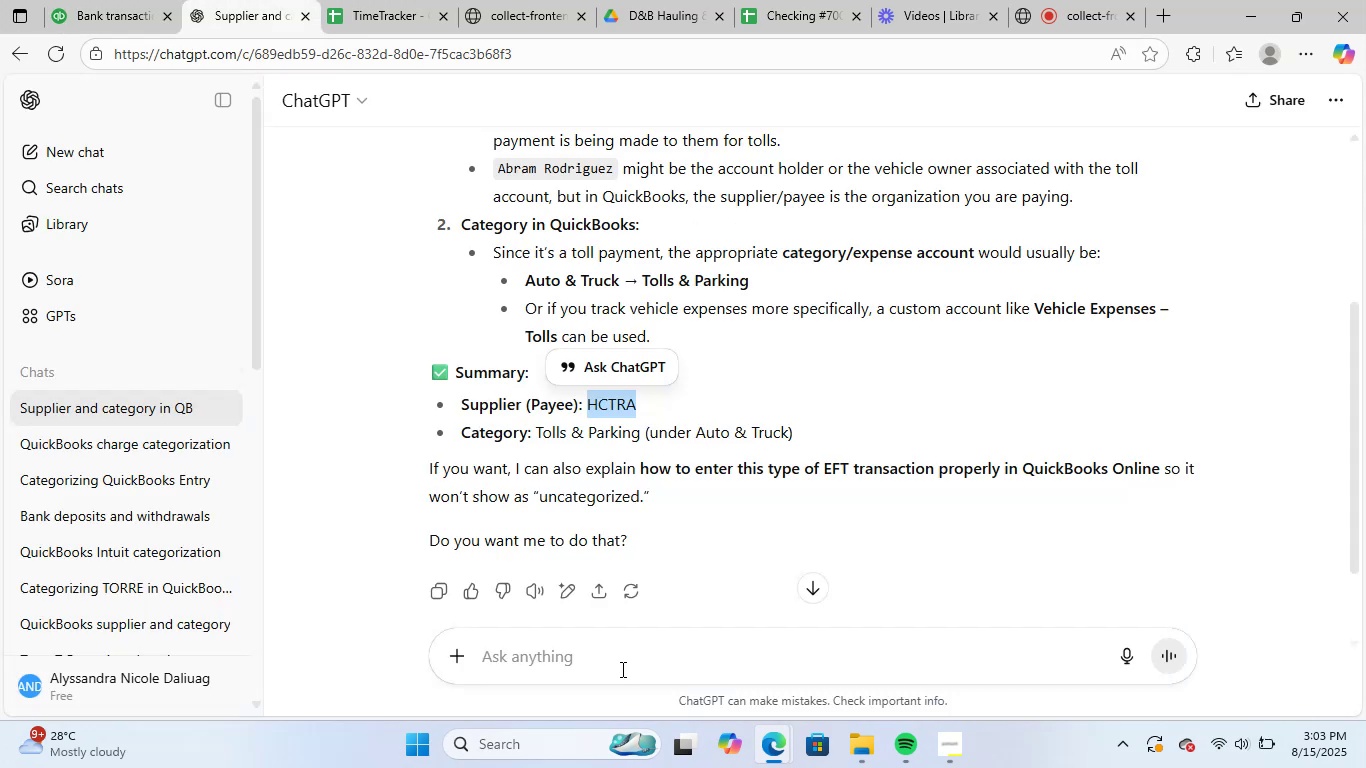 
left_click([629, 665])
 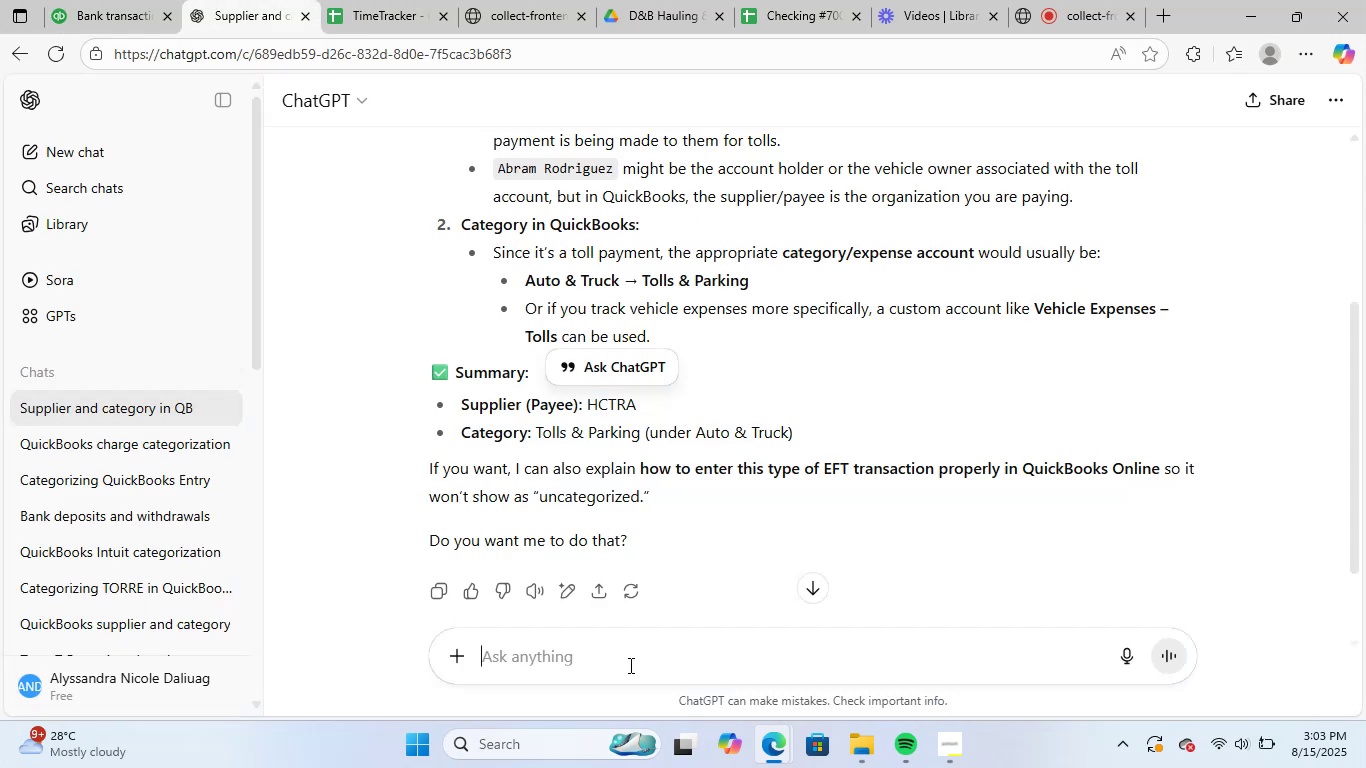 
key(Control+ControlLeft)
 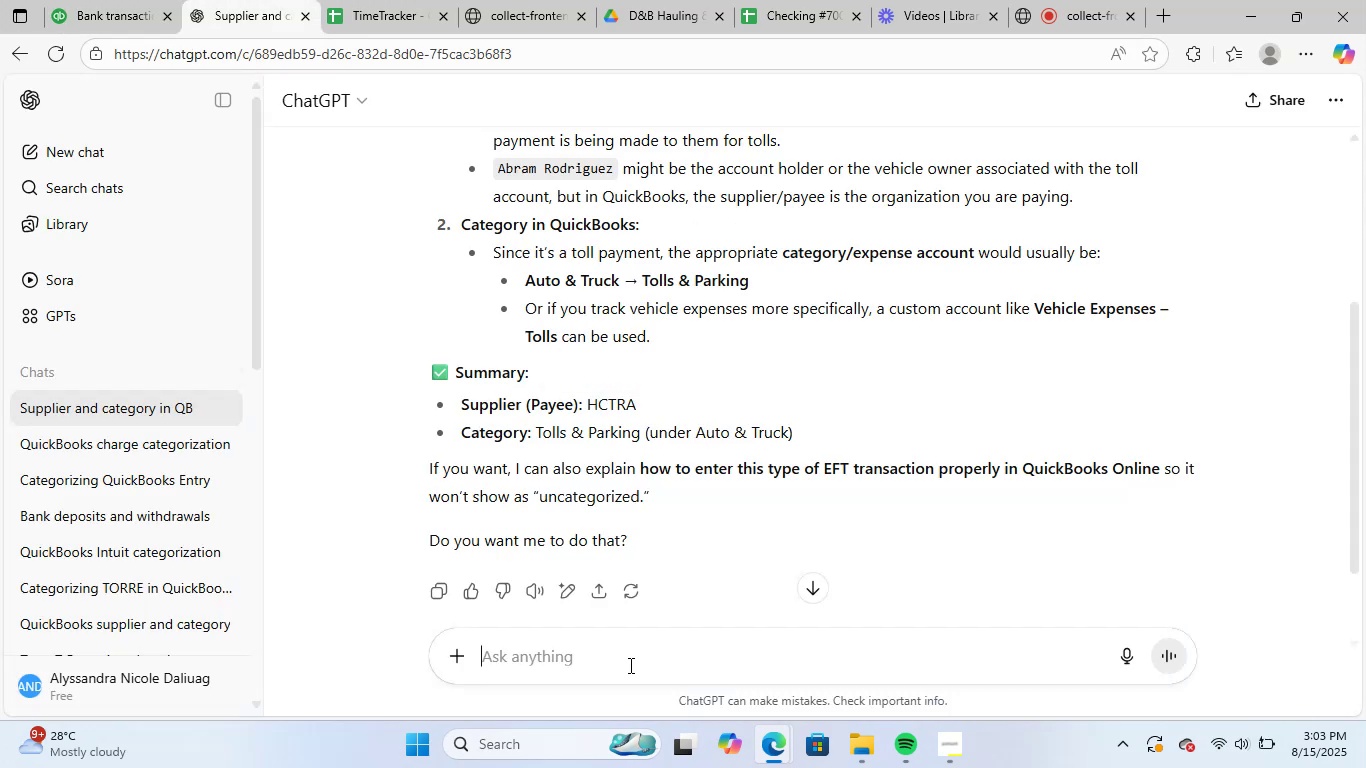 
key(Control+V)
 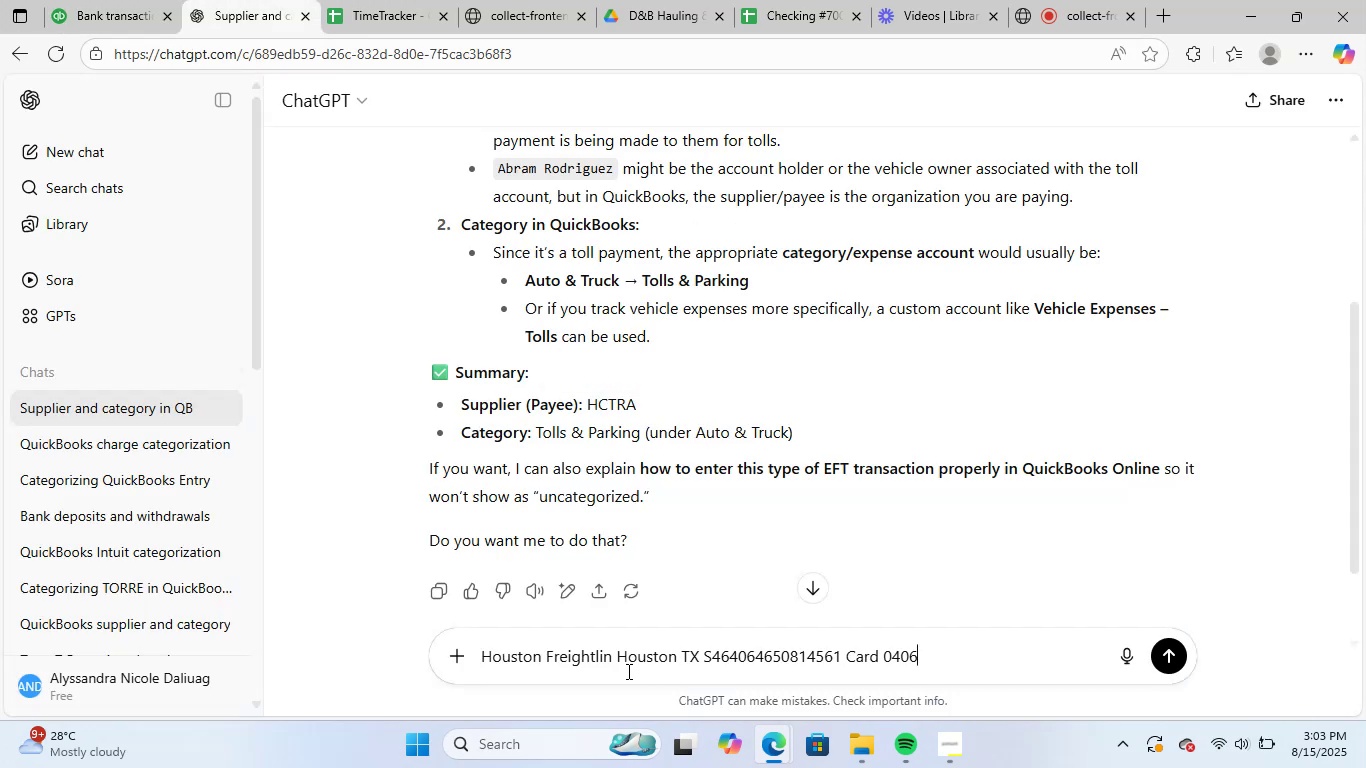 
key(NumpadEnter)
 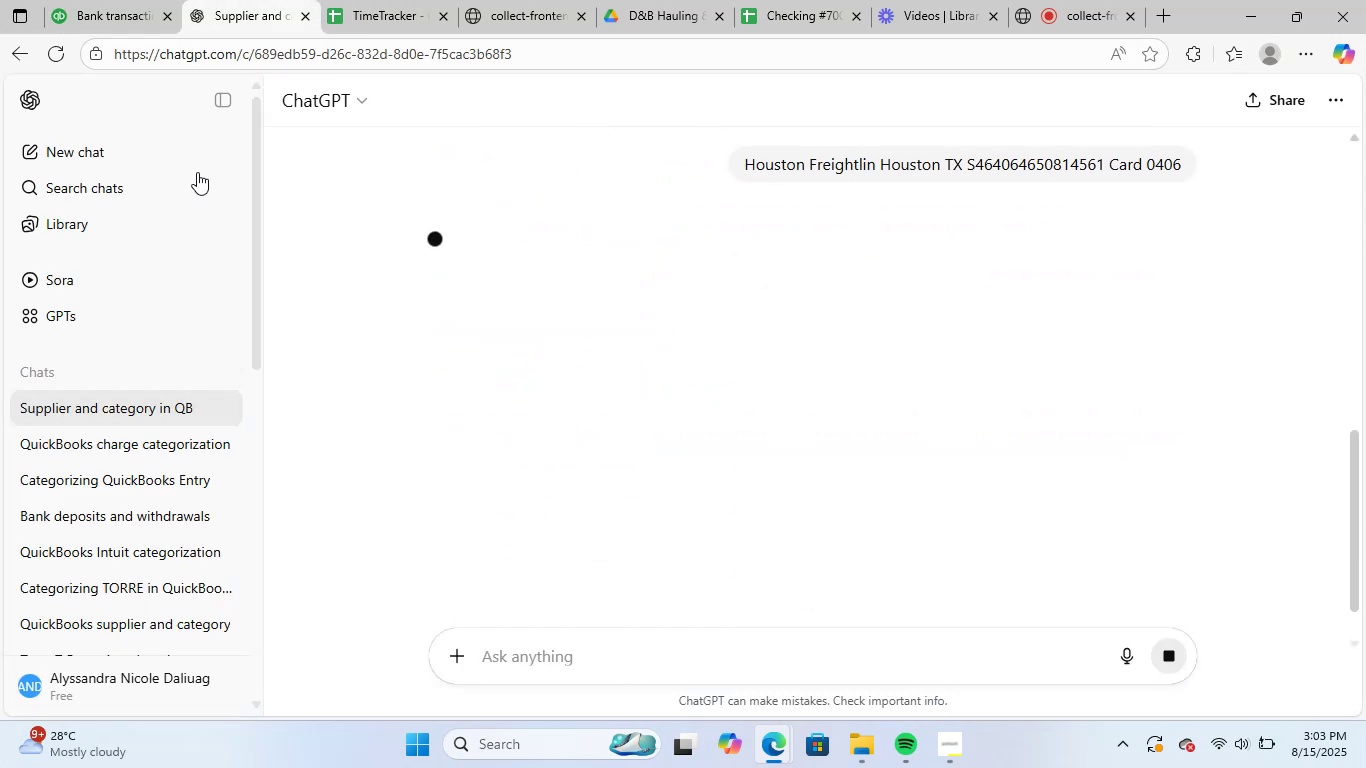 
scroll: coordinate [96, 0], scroll_direction: up, amount: 1.0
 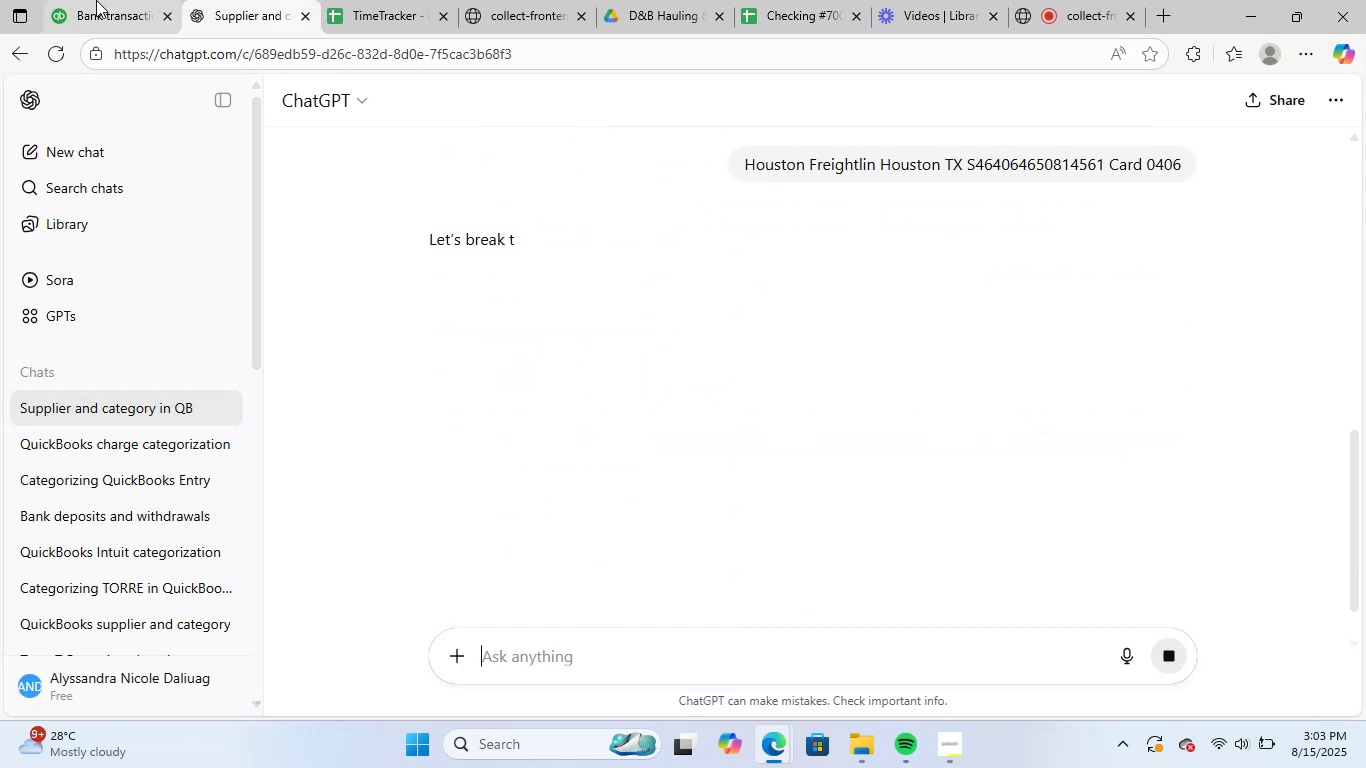 
left_click([96, 0])
 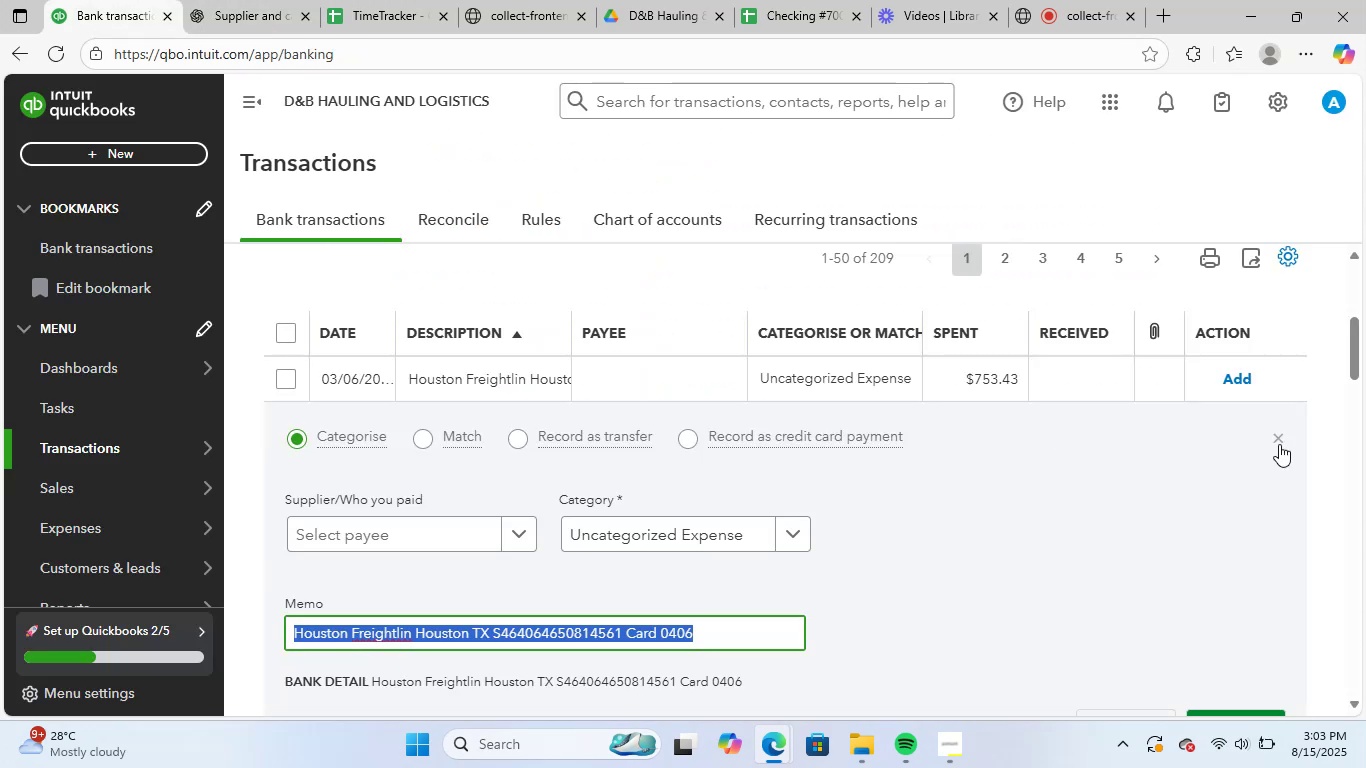 
left_click([1281, 444])
 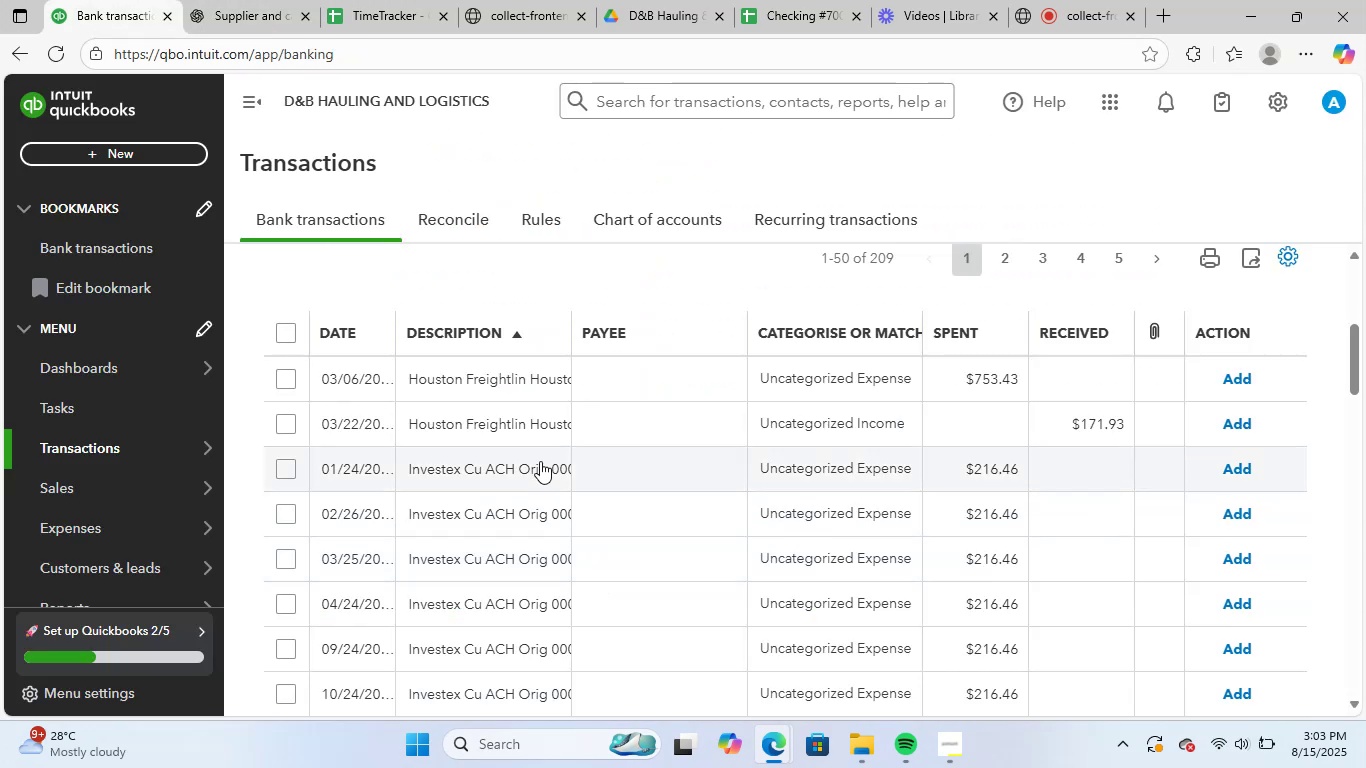 
left_click([538, 431])
 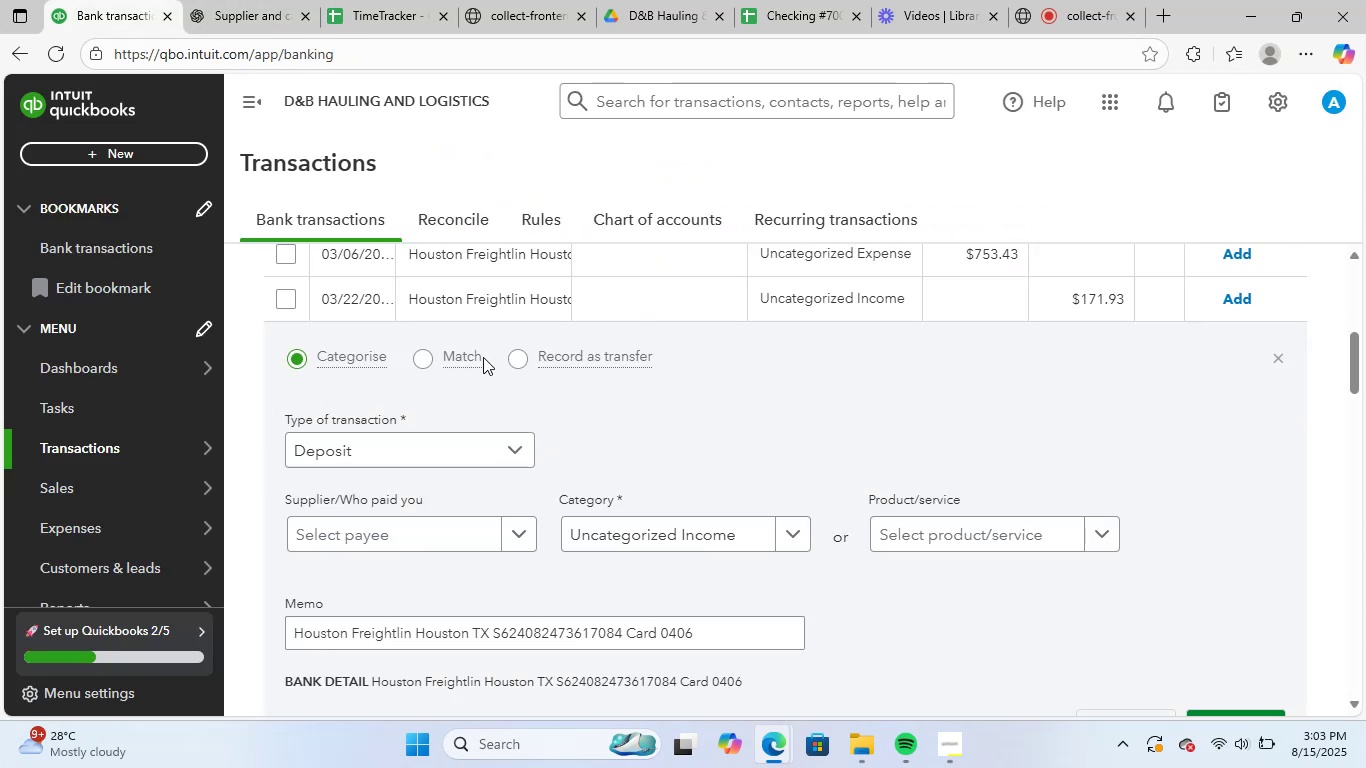 
left_click([504, 261])
 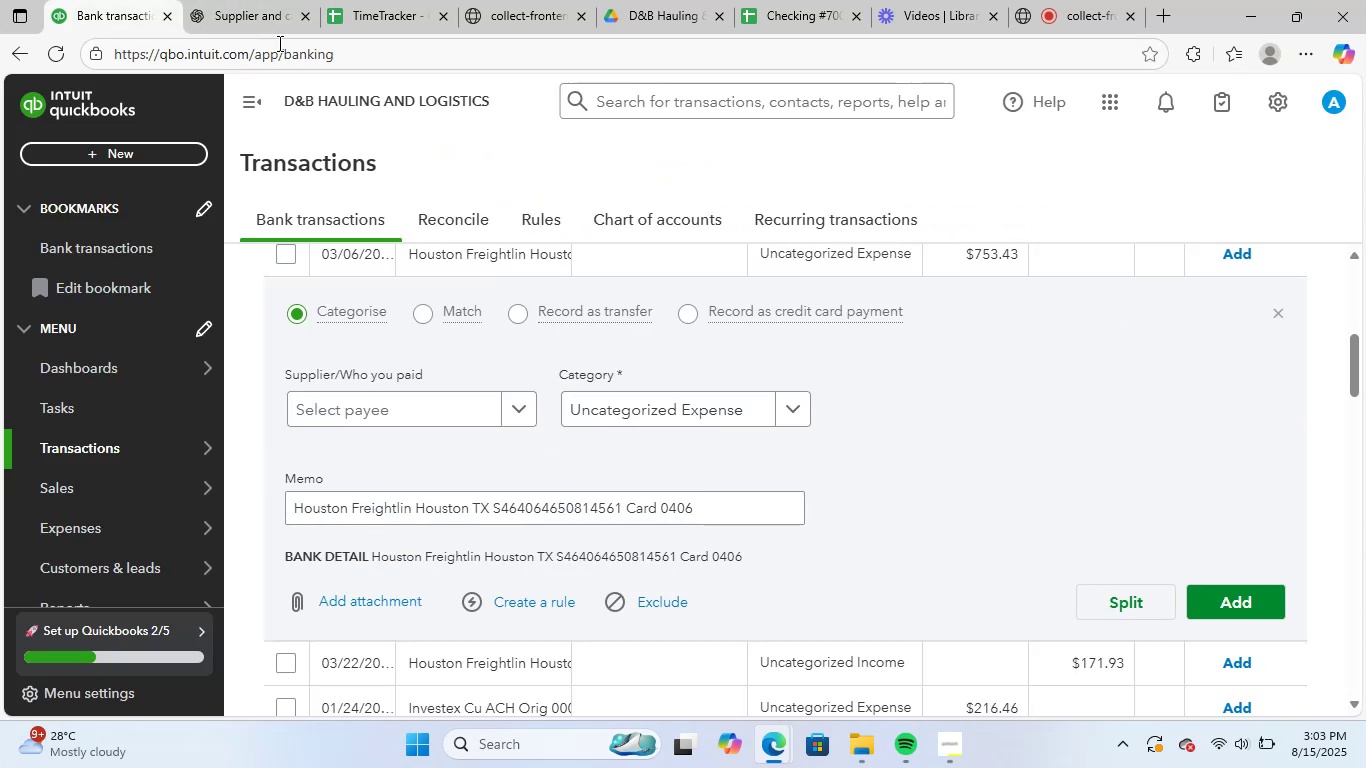 
left_click([256, 0])
 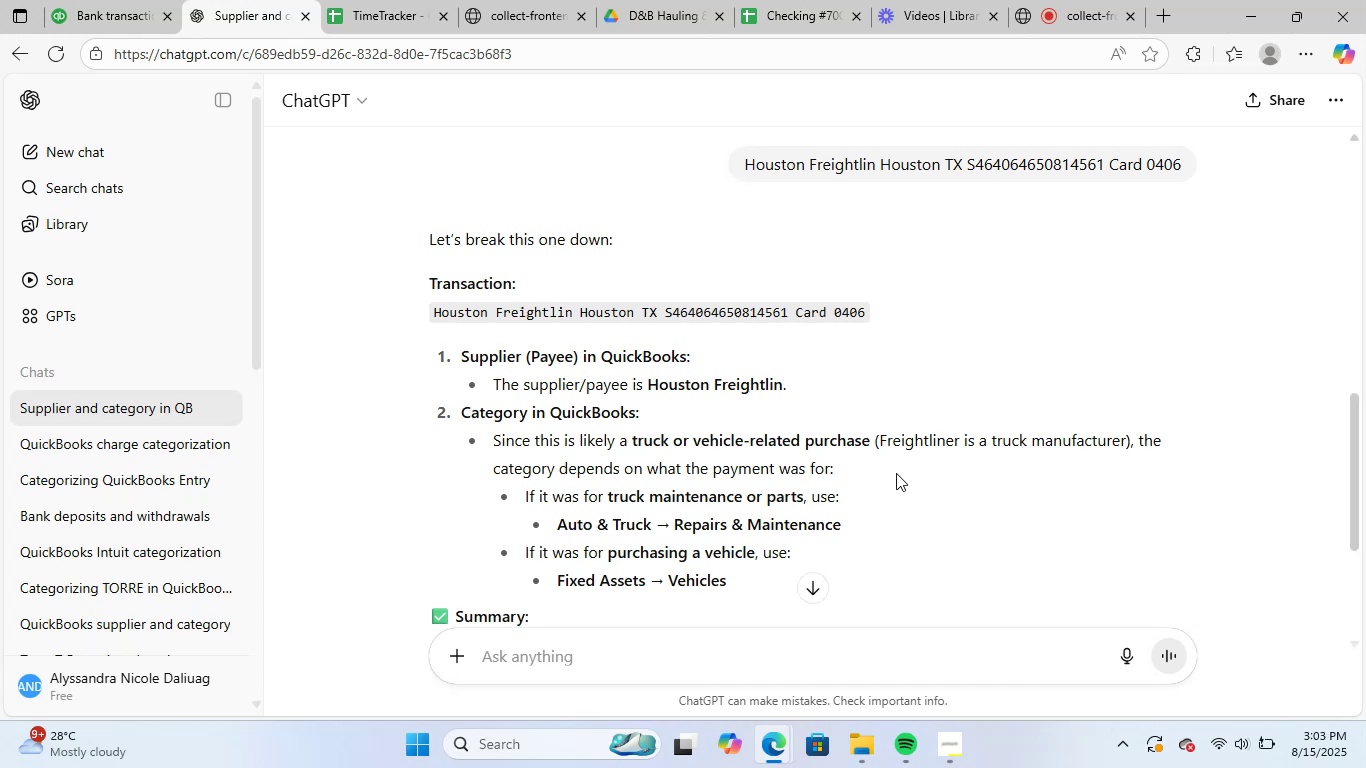 
scroll: coordinate [631, 489], scroll_direction: down, amount: 3.0
 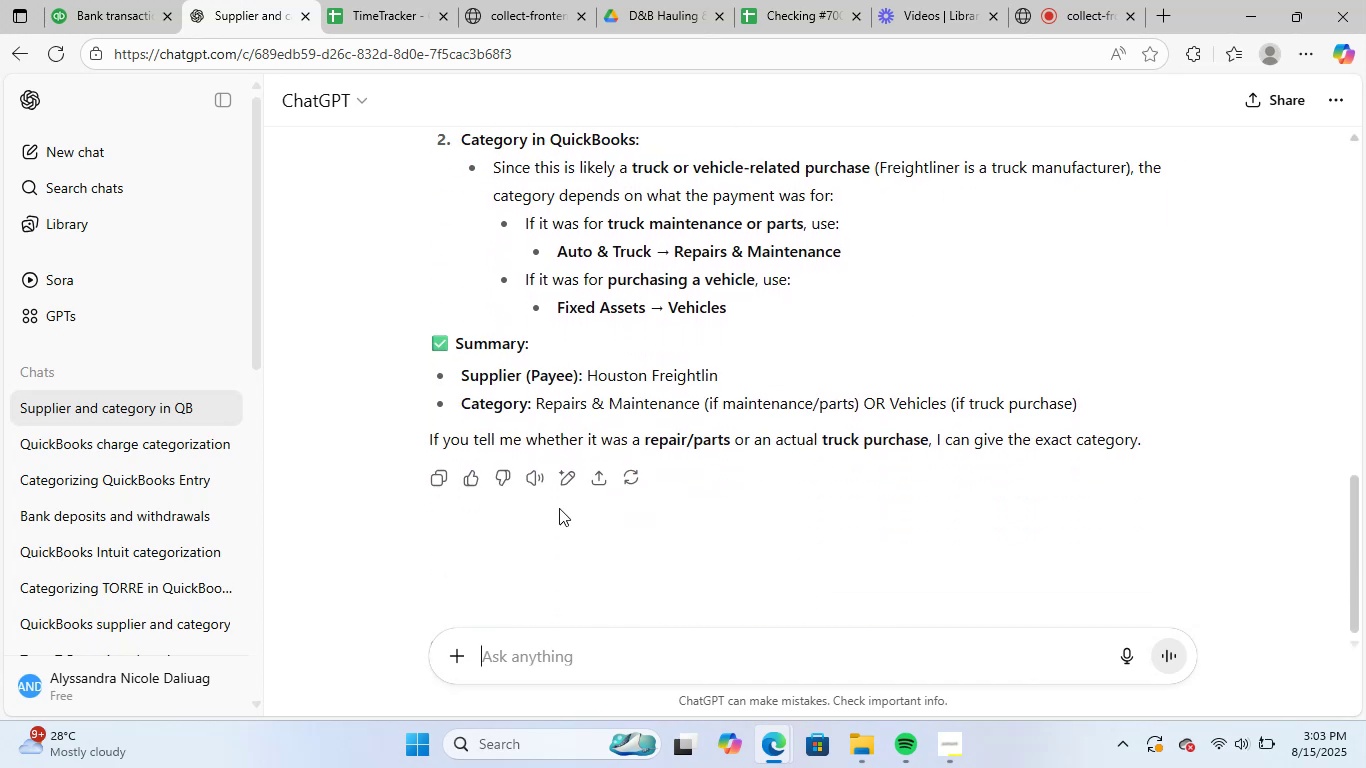 
scroll: coordinate [636, 483], scroll_direction: up, amount: 2.0
 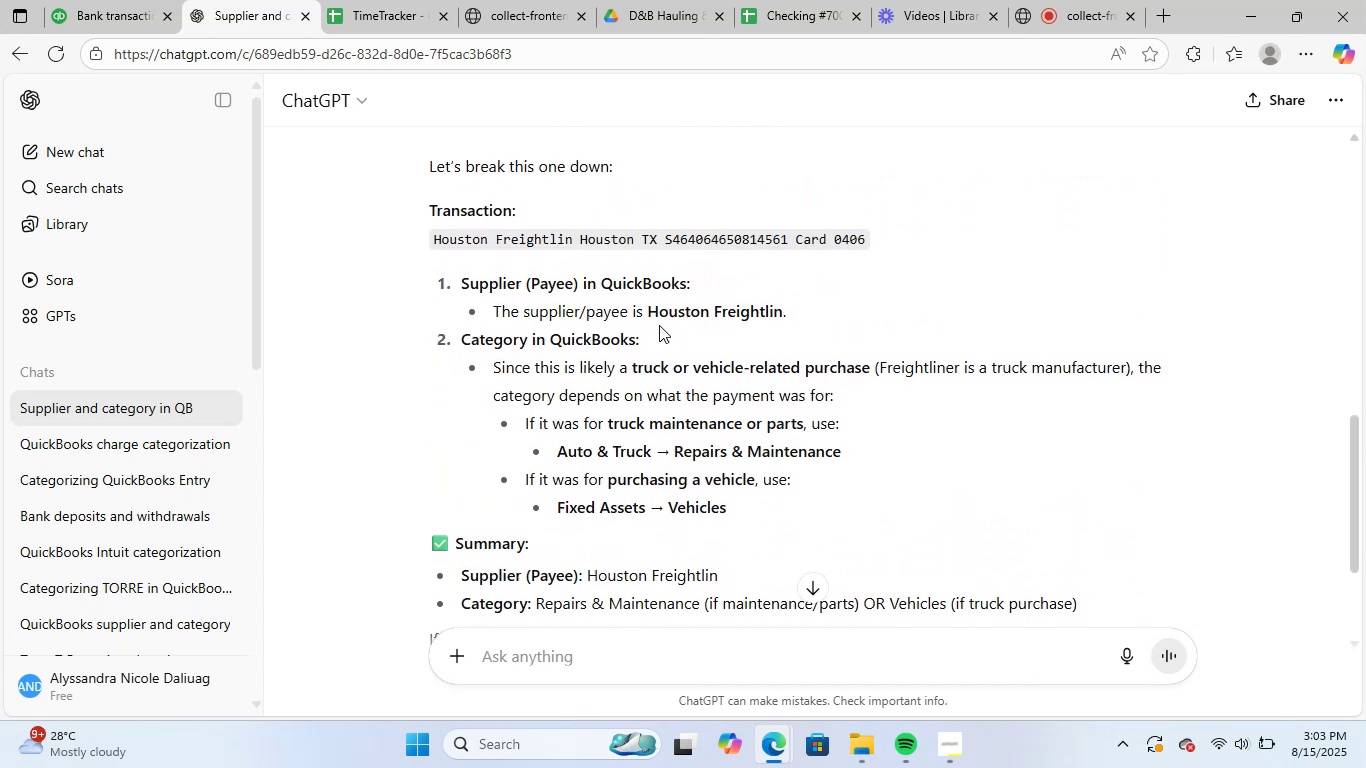 
left_click_drag(start_coordinate=[652, 313], to_coordinate=[781, 324])
 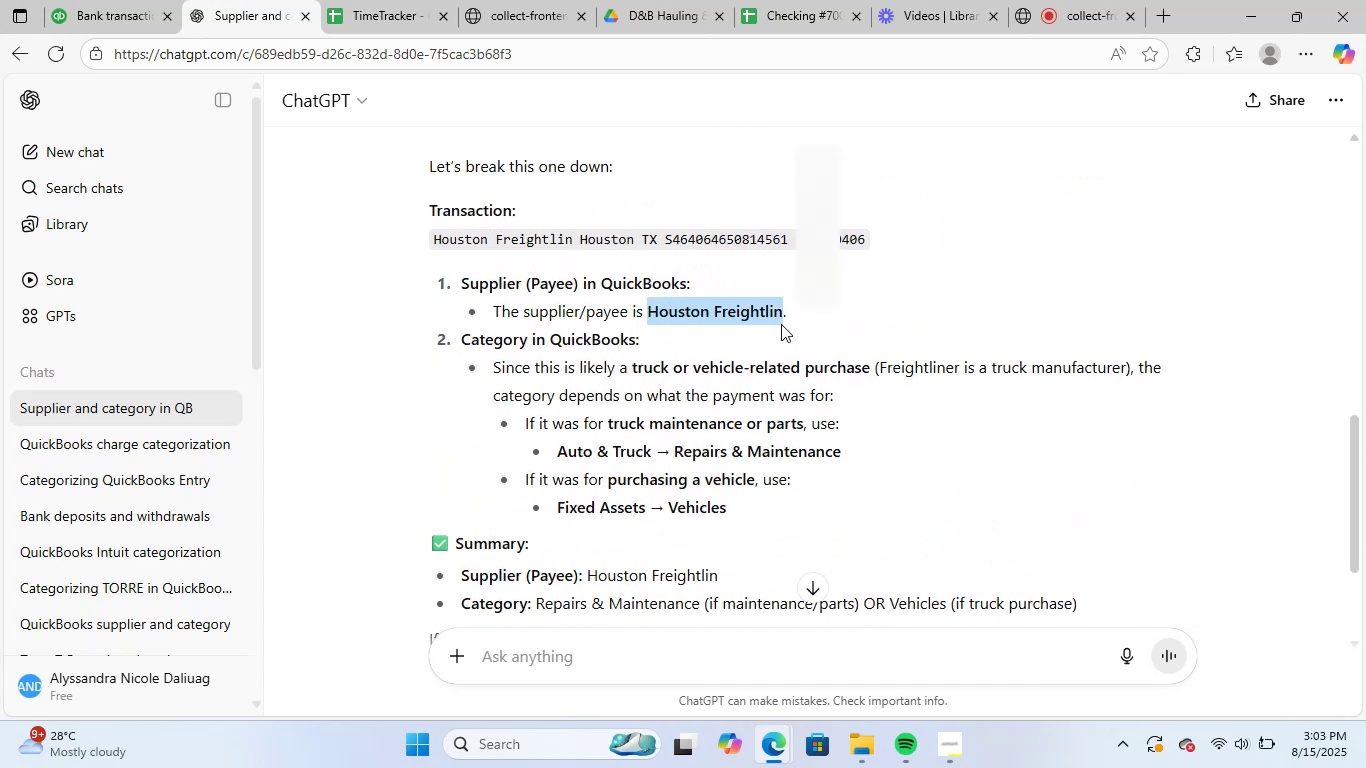 
key(Control+C)
 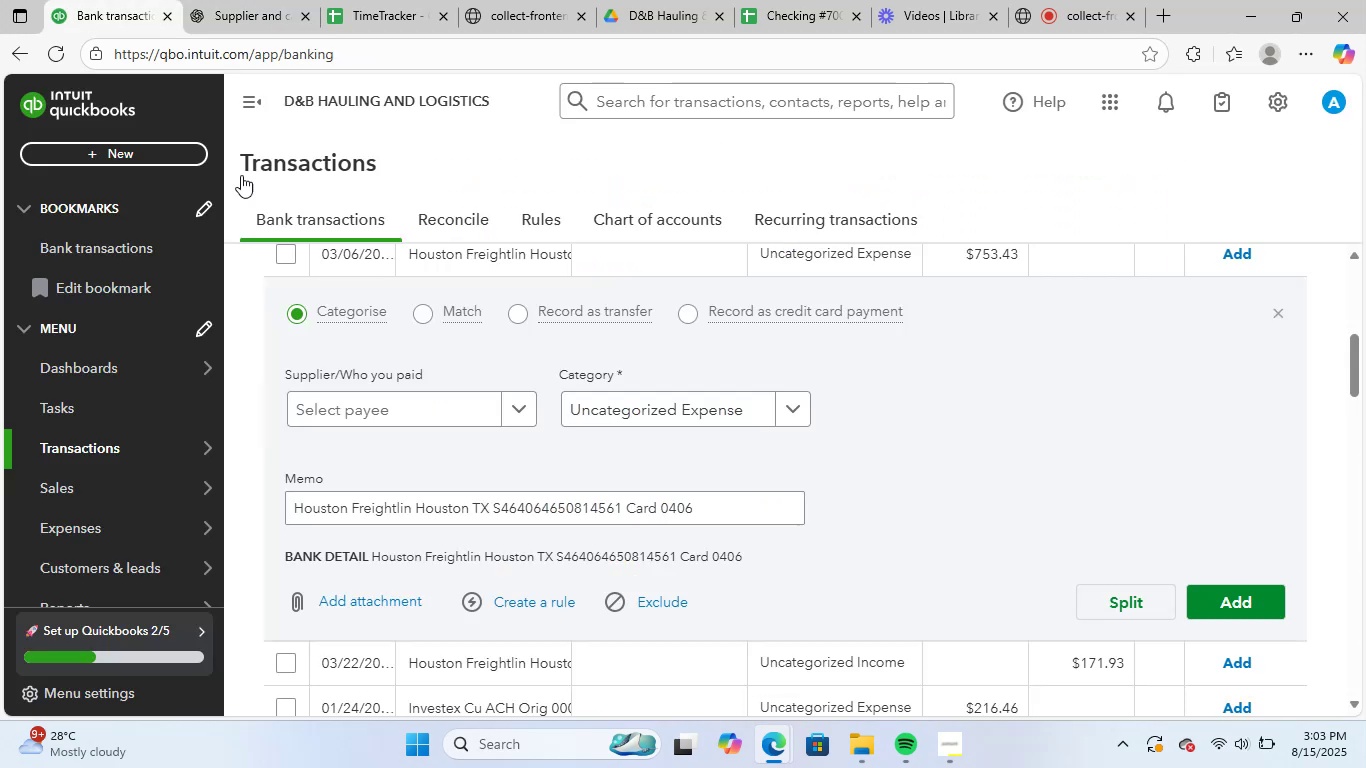 
left_click([434, 412])
 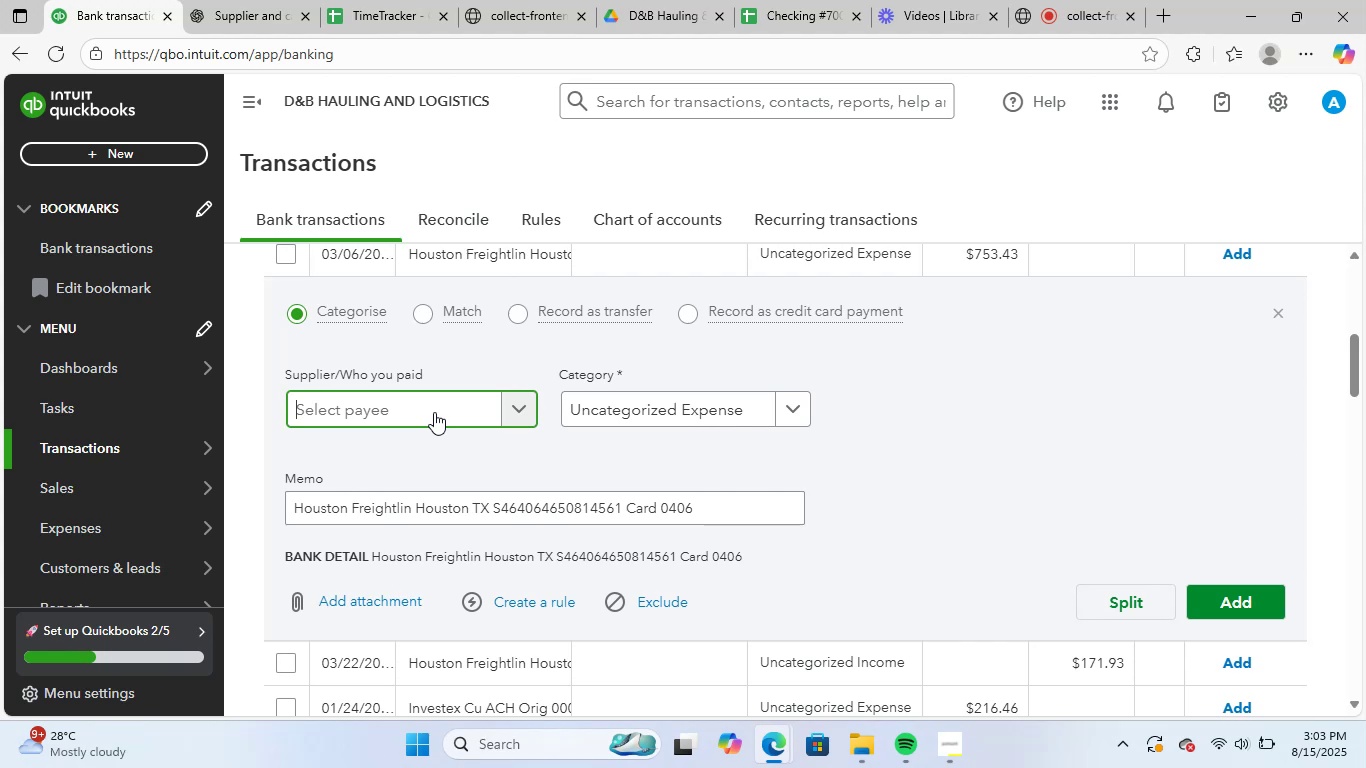 
key(Control+ControlLeft)
 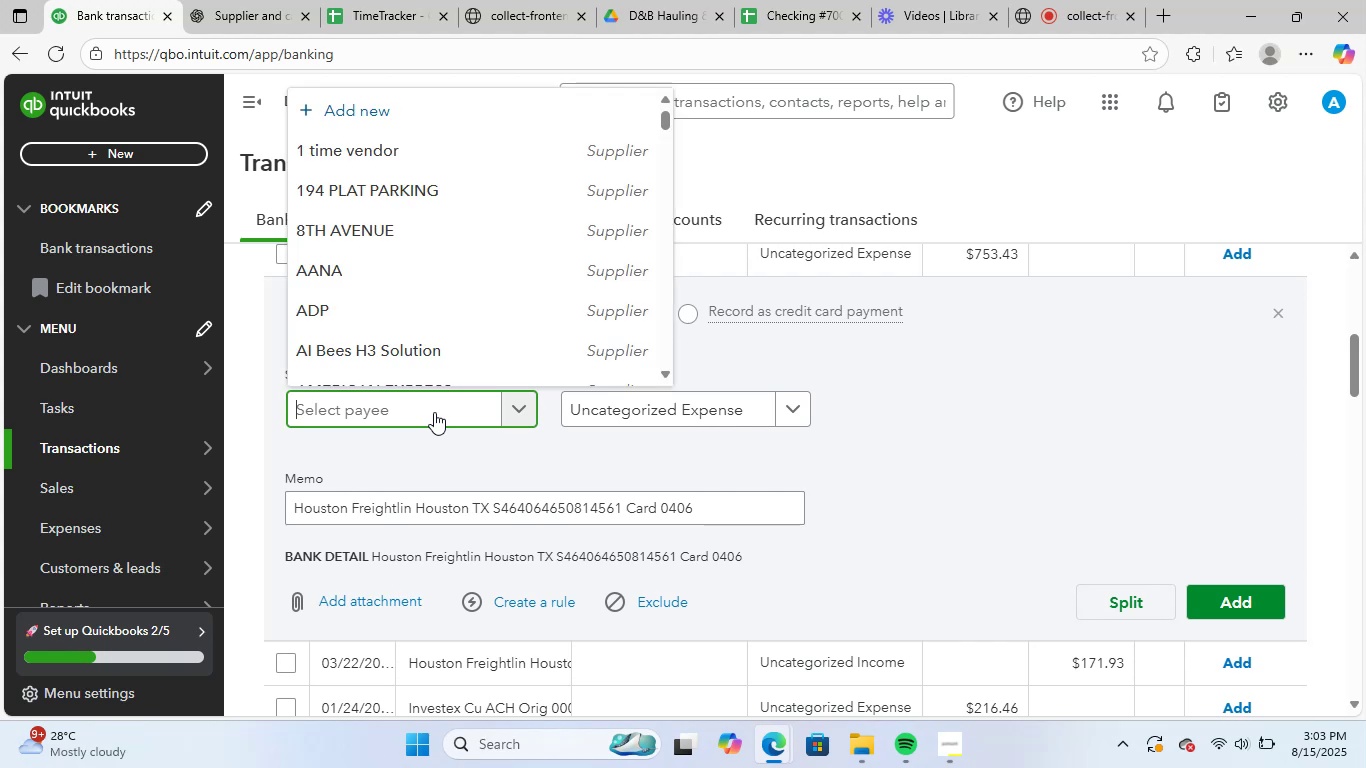 
key(Control+V)
 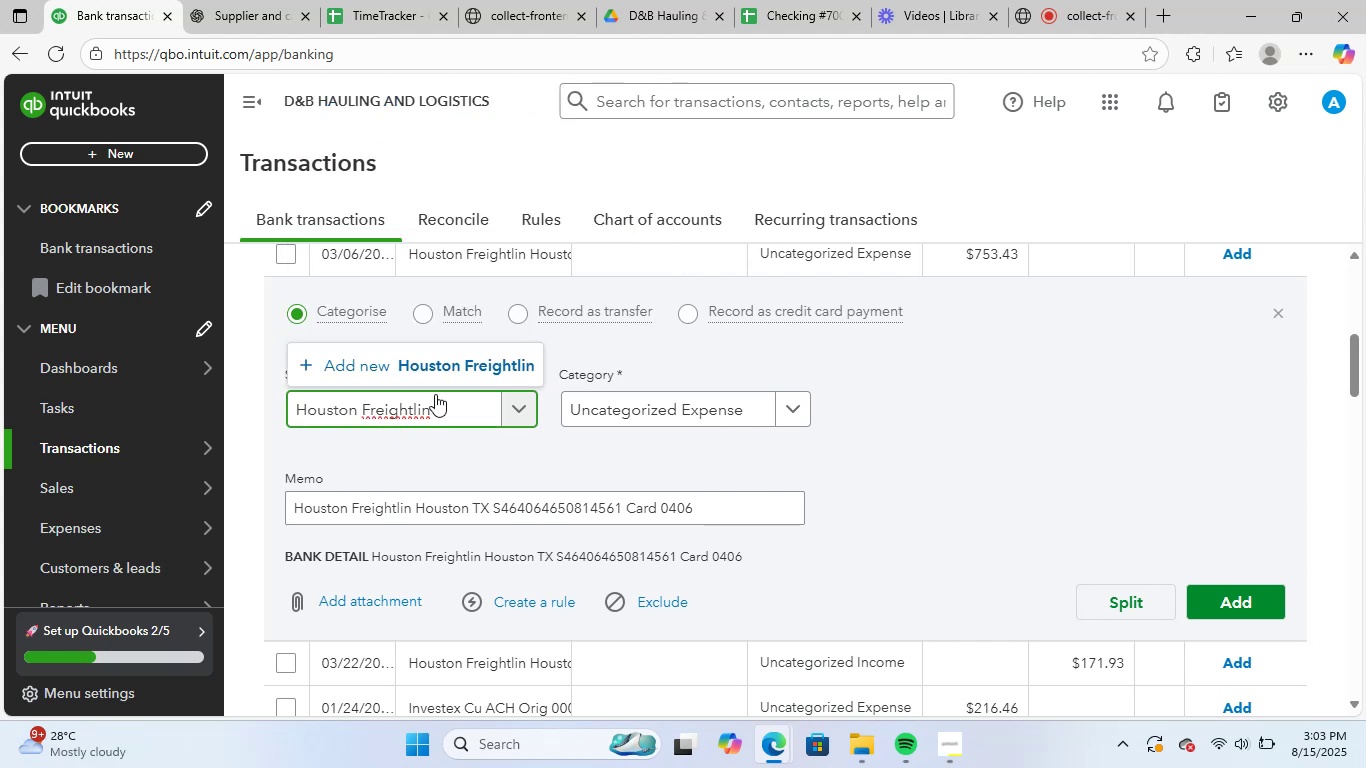 
left_click([438, 370])
 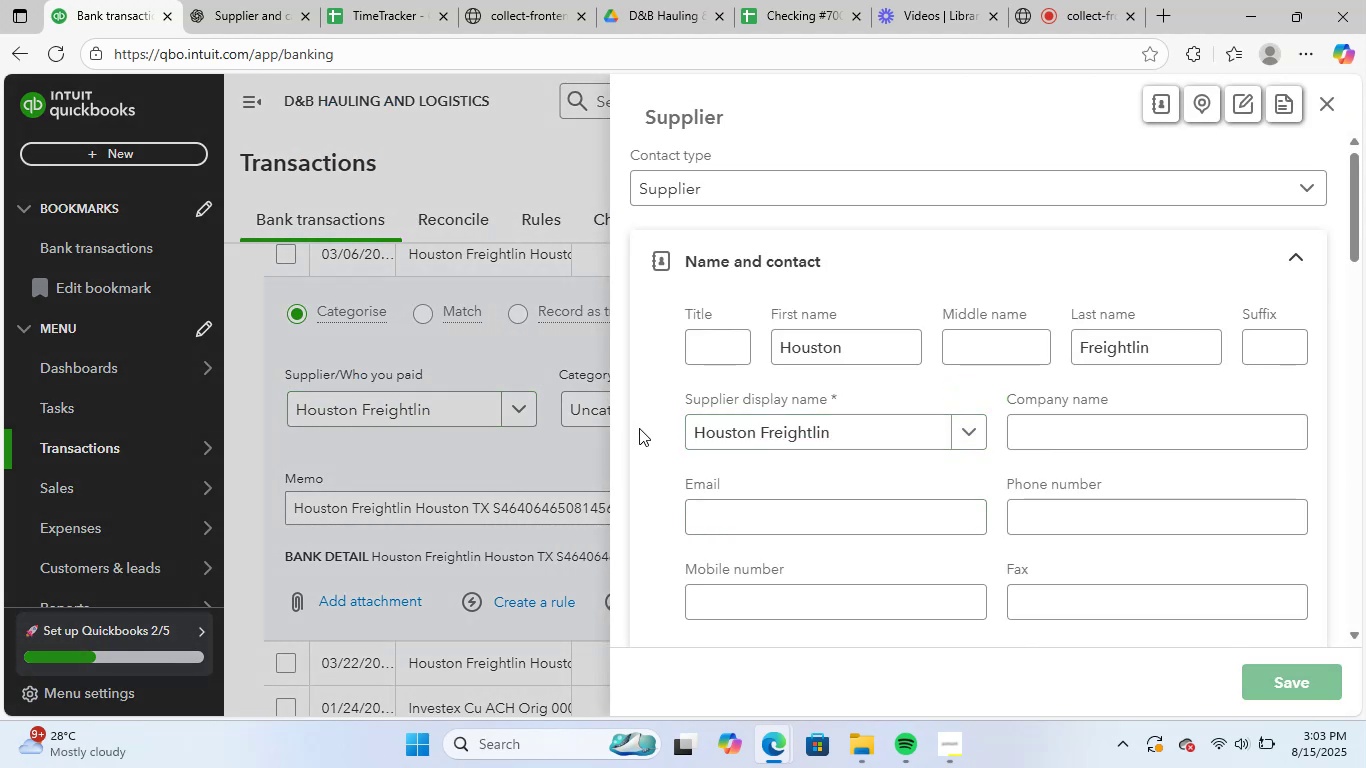 
left_click([659, 418])
 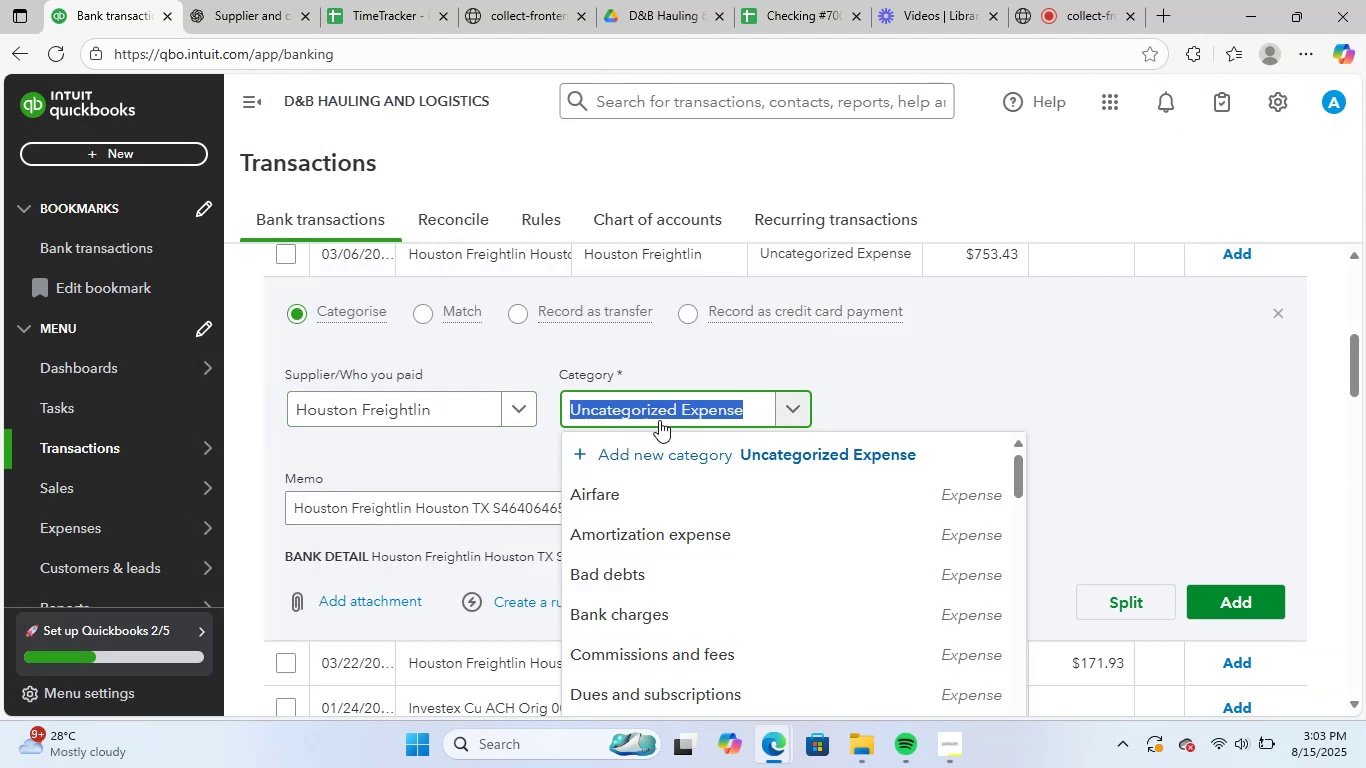 
type(rep)
 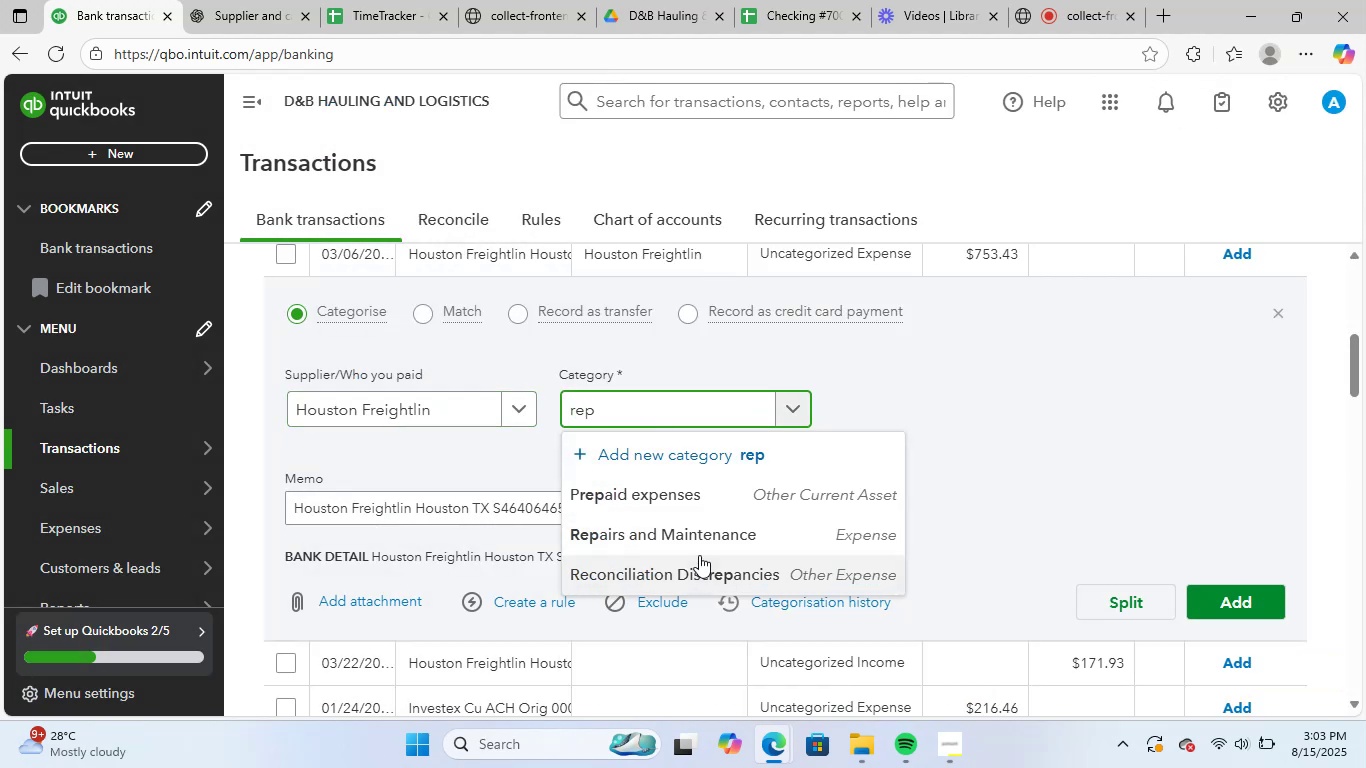 
left_click([704, 530])
 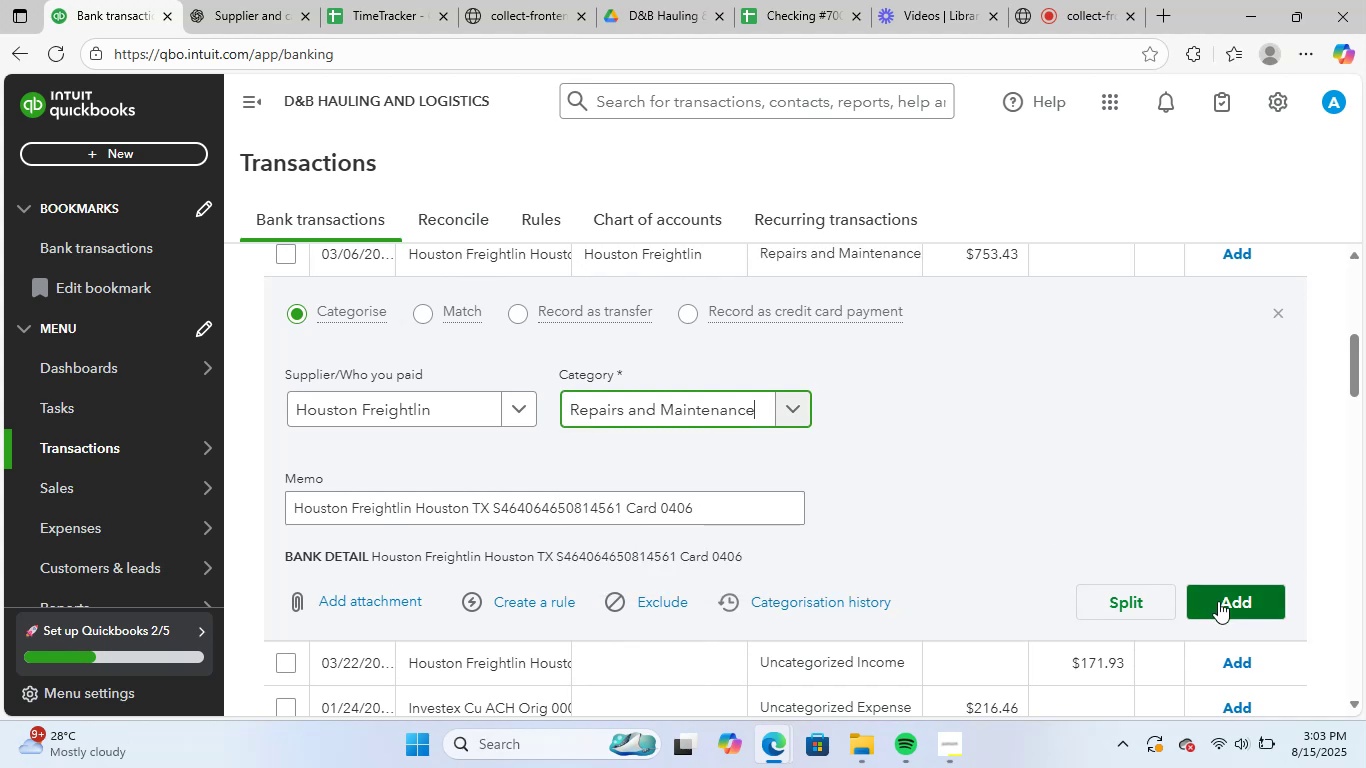 
left_click([1255, 598])
 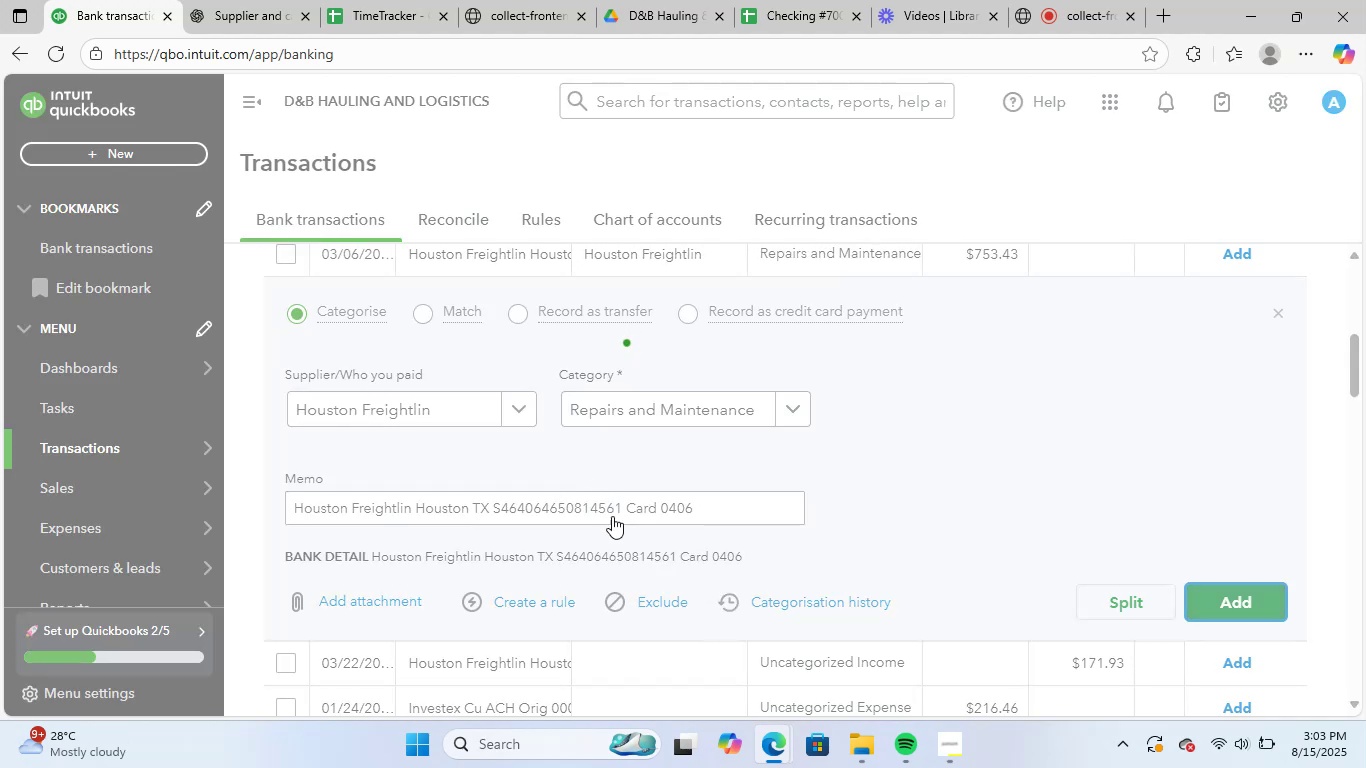 
scroll: coordinate [560, 420], scroll_direction: up, amount: 2.0
 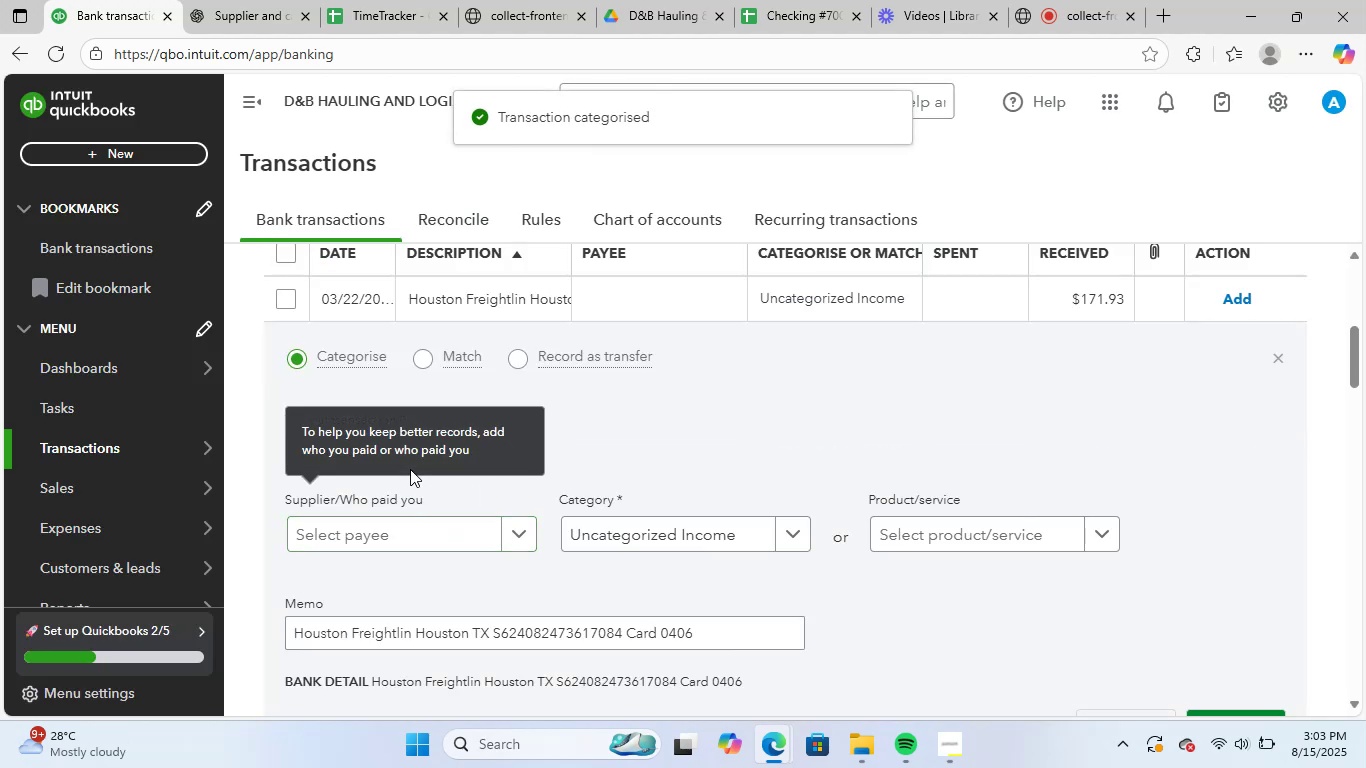 
left_click([411, 532])
 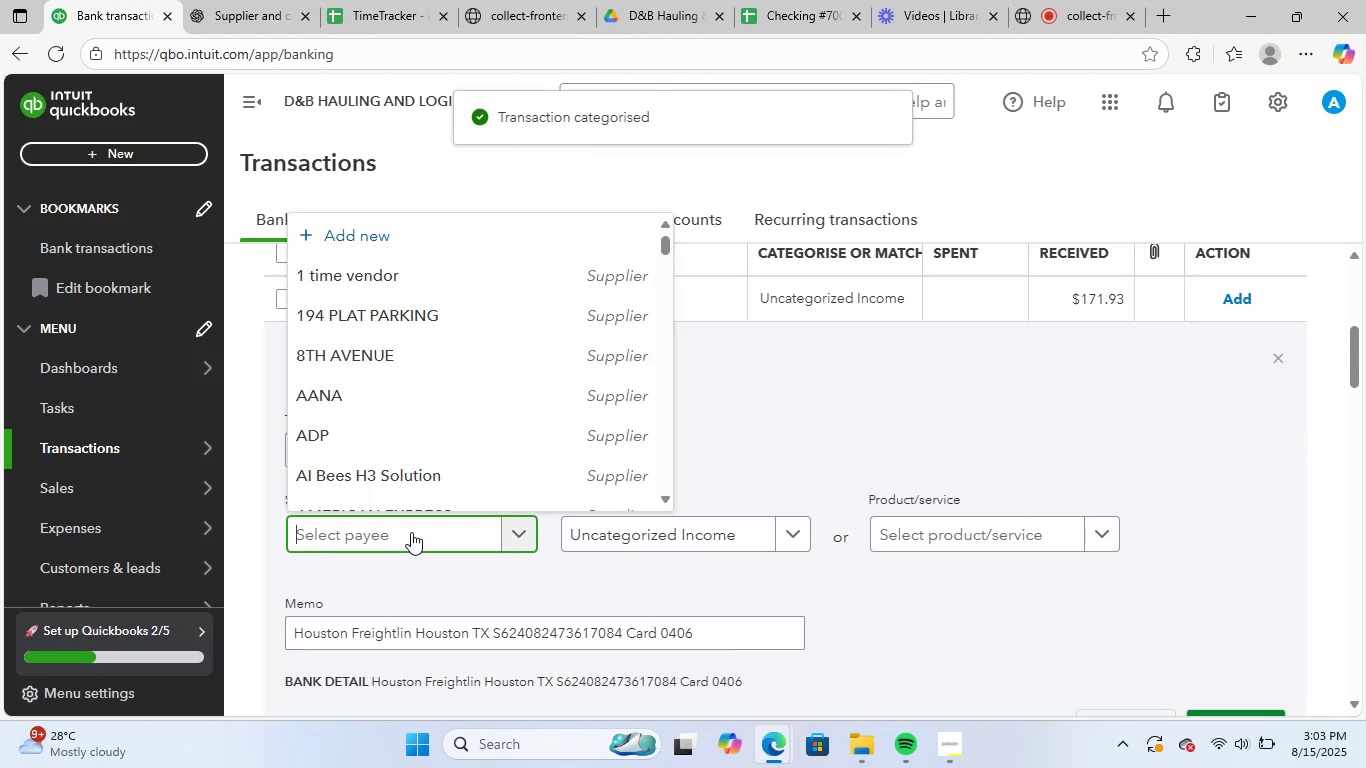 
key(Control+ControlLeft)
 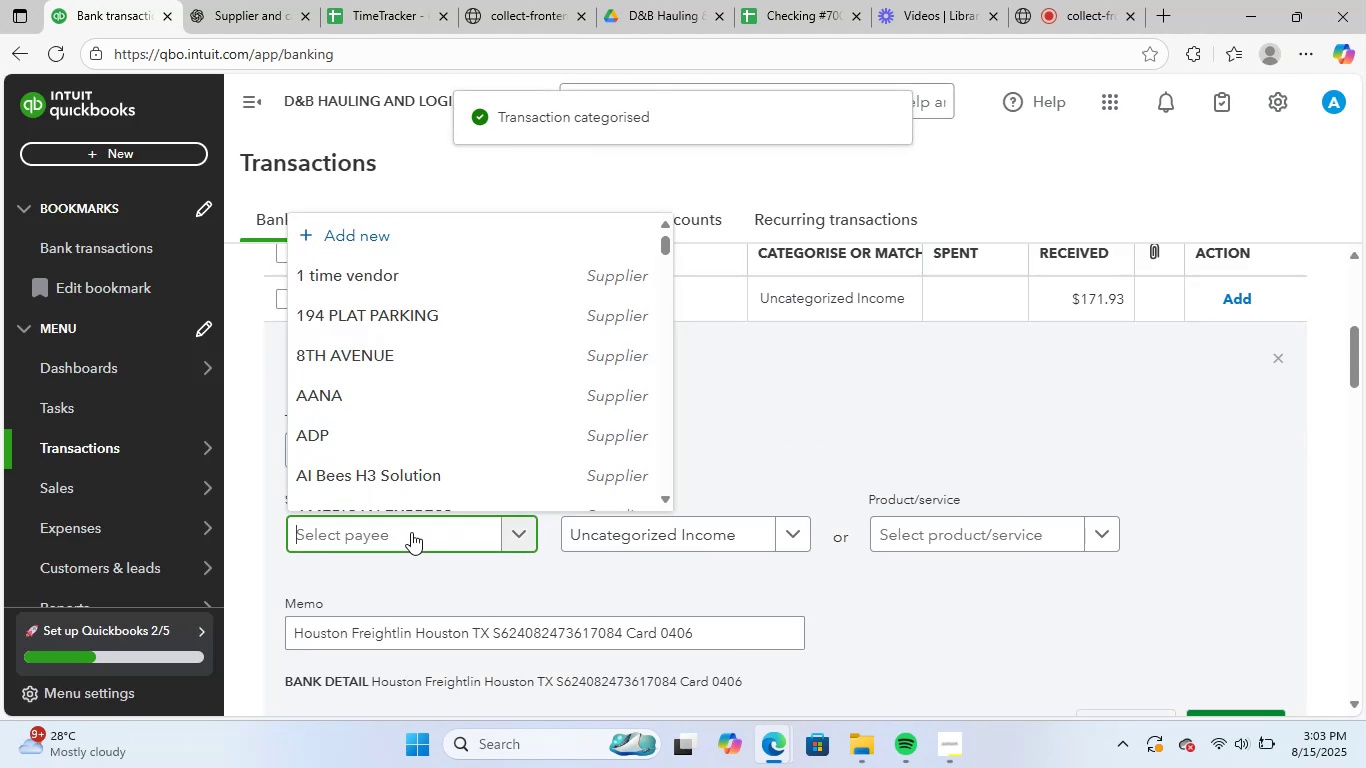 
key(Control+V)
 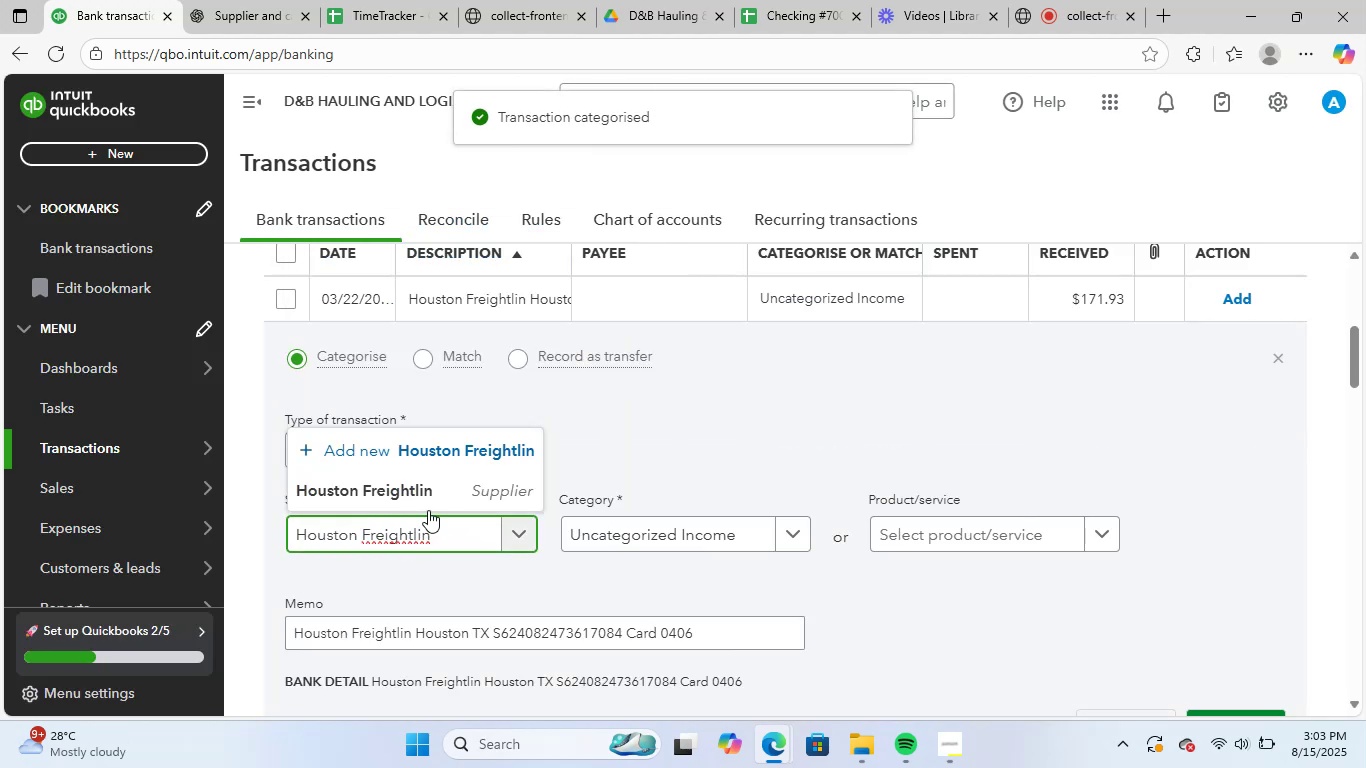 
left_click([433, 500])
 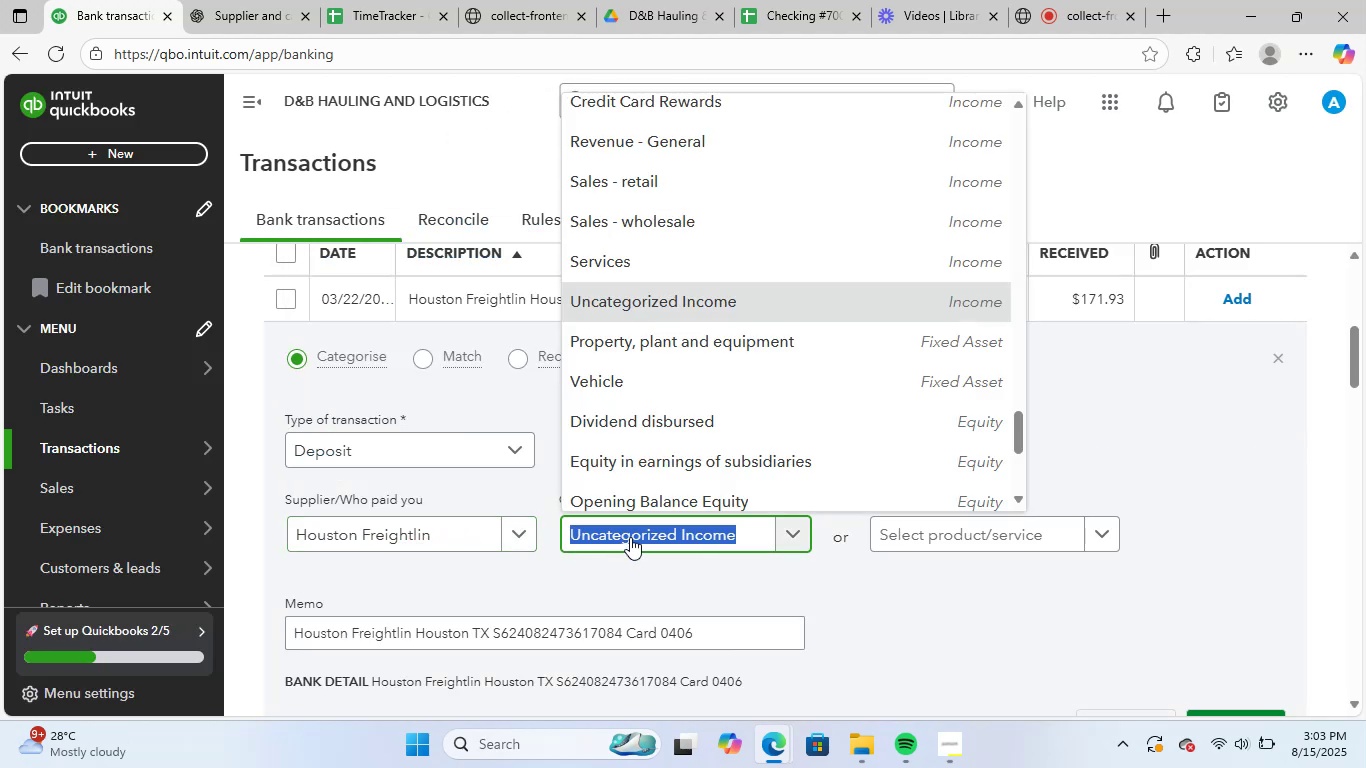 
type(repa)
 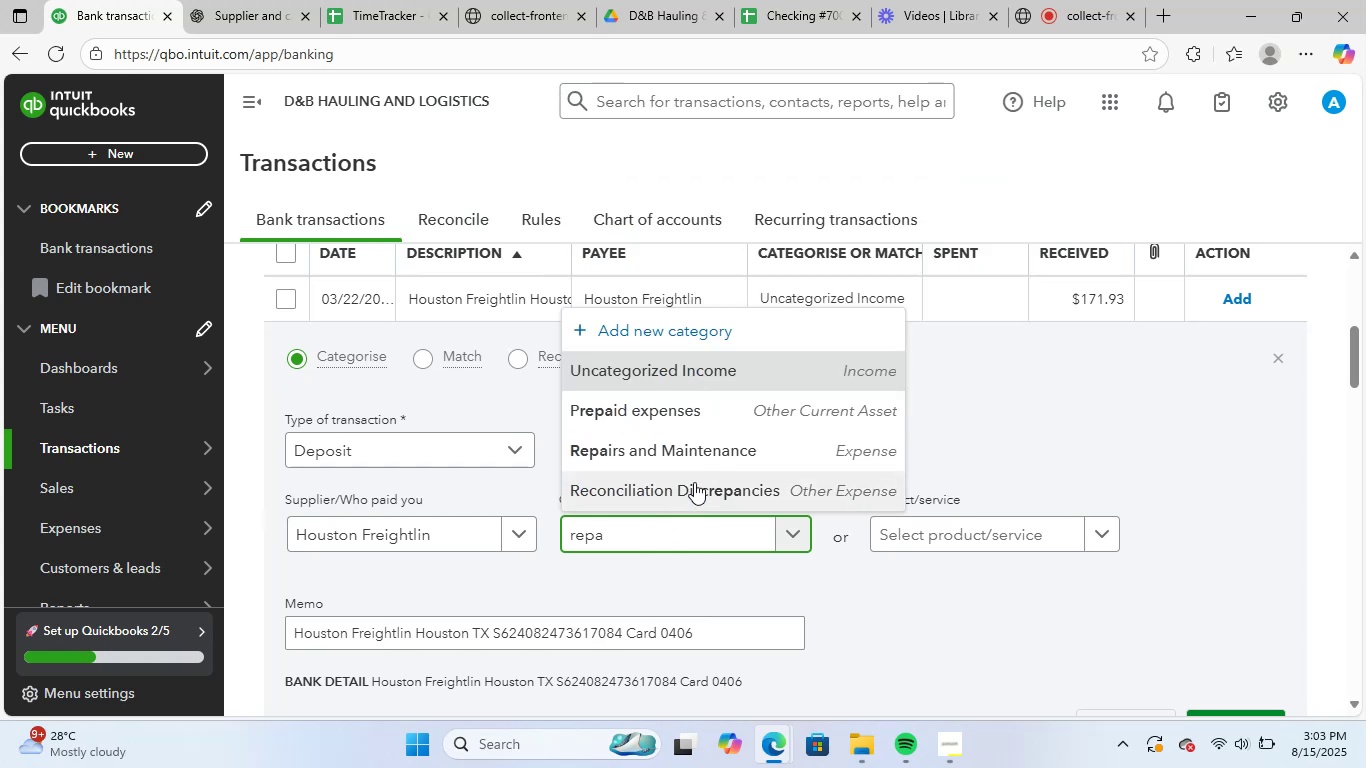 
left_click([715, 455])
 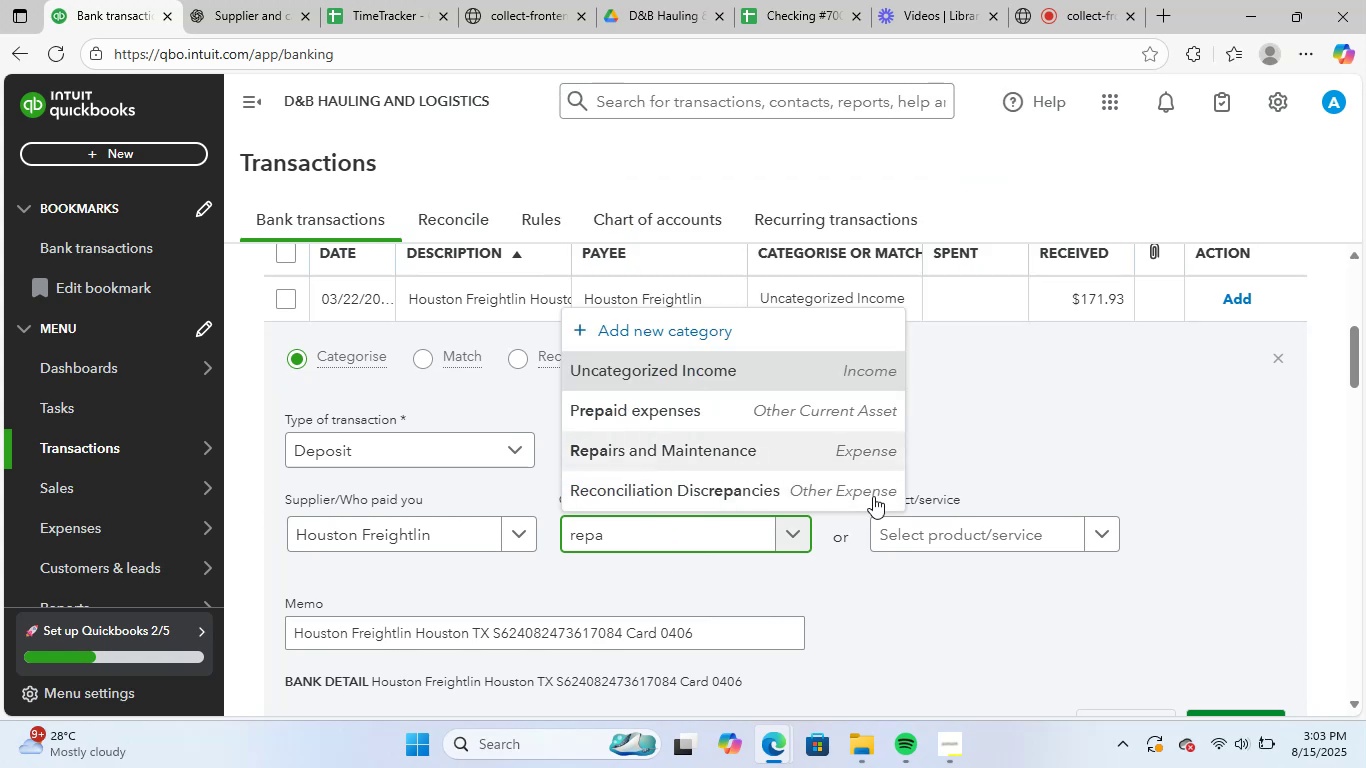 
scroll: coordinate [873, 496], scroll_direction: down, amount: 1.0
 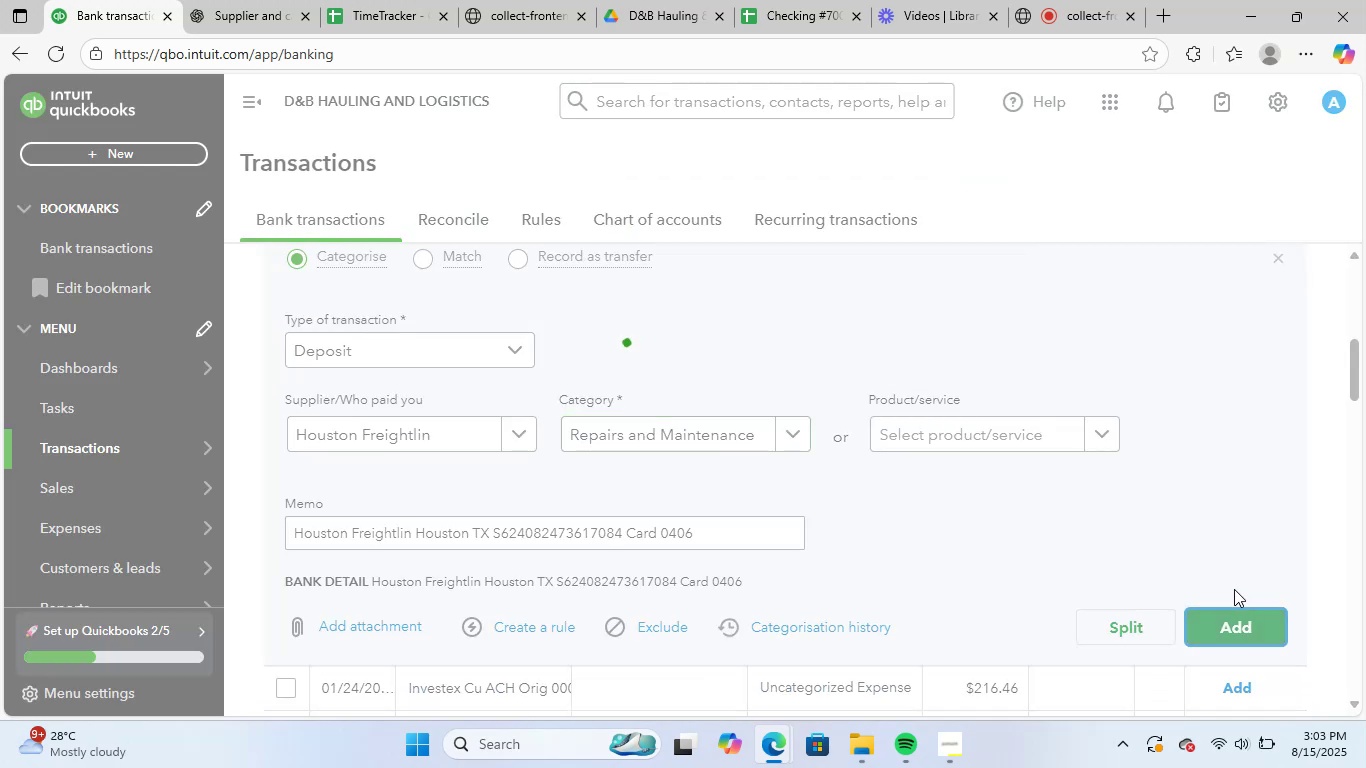 
scroll: coordinate [691, 347], scroll_direction: up, amount: 1.0
 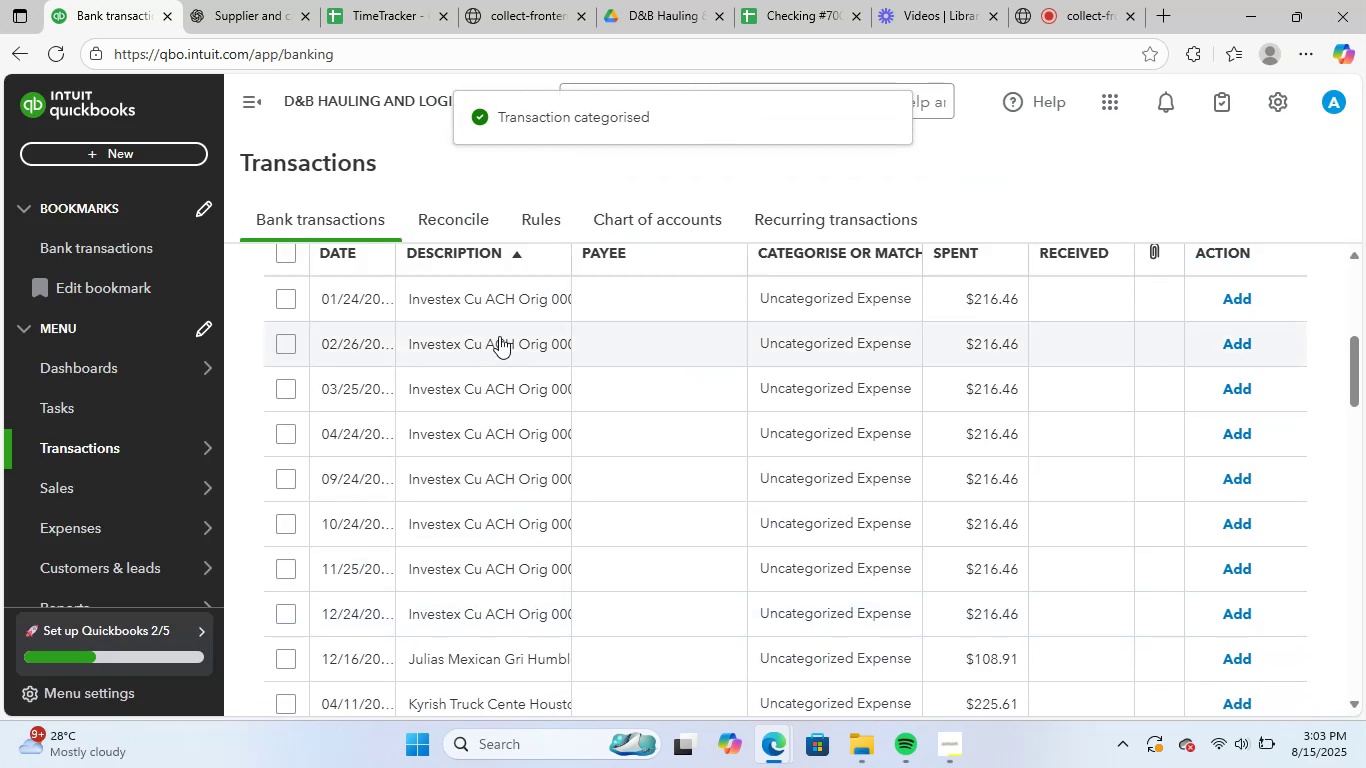 
left_click([500, 307])
 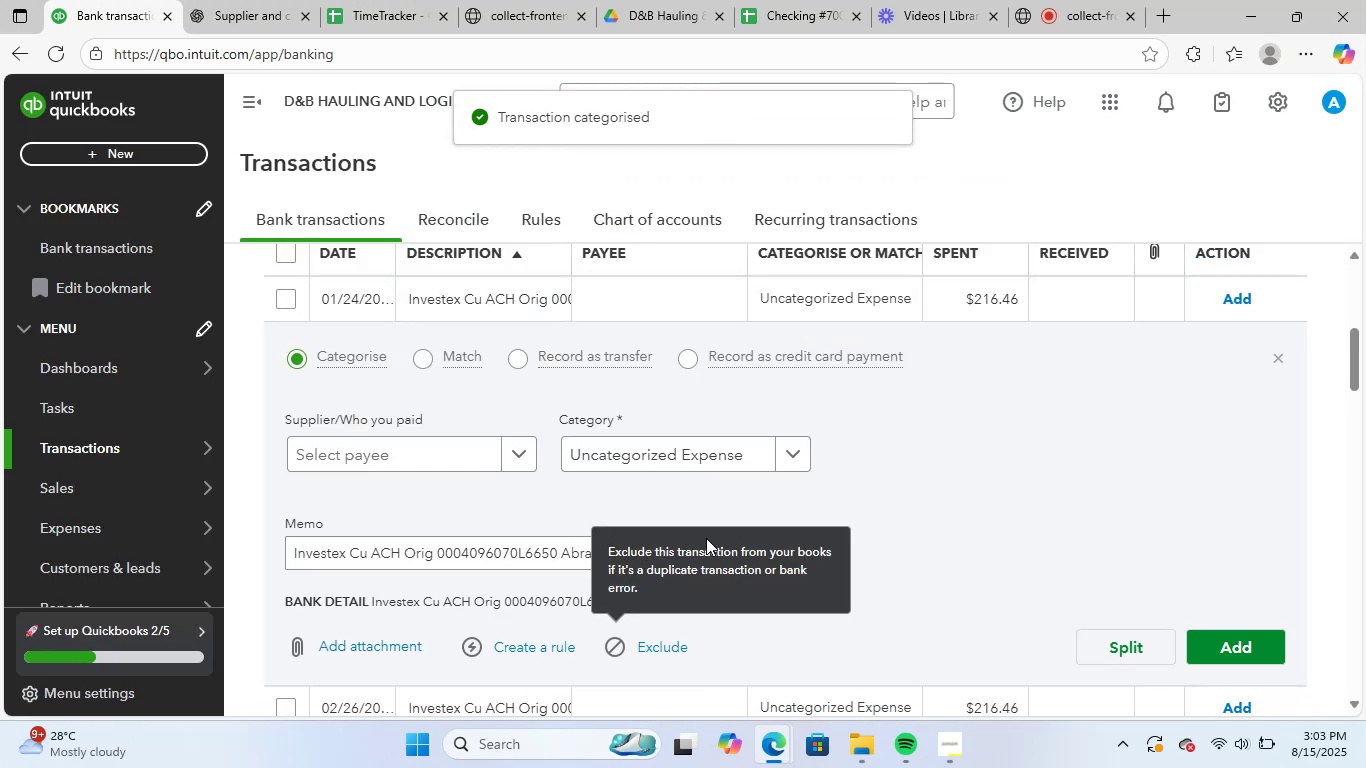 
left_click([967, 497])
 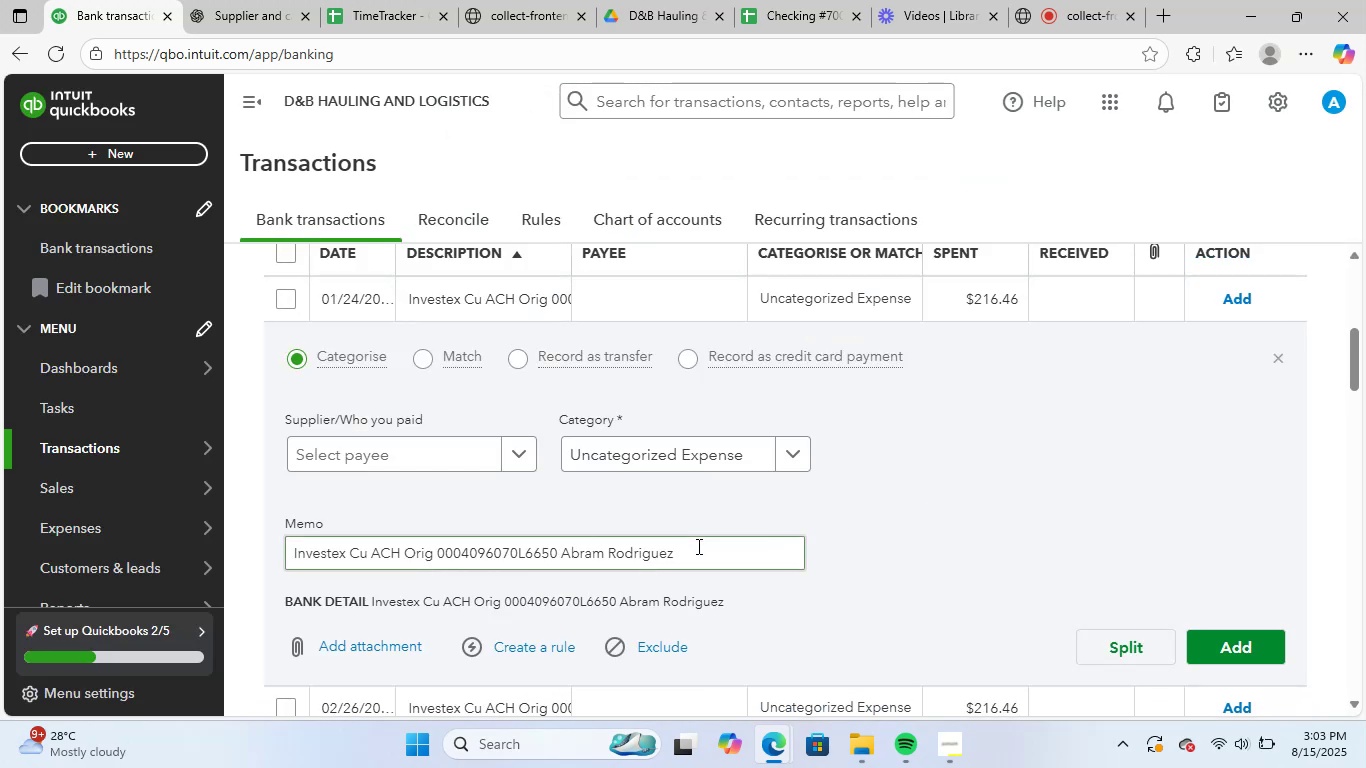 
left_click_drag(start_coordinate=[689, 547], to_coordinate=[255, 558])
 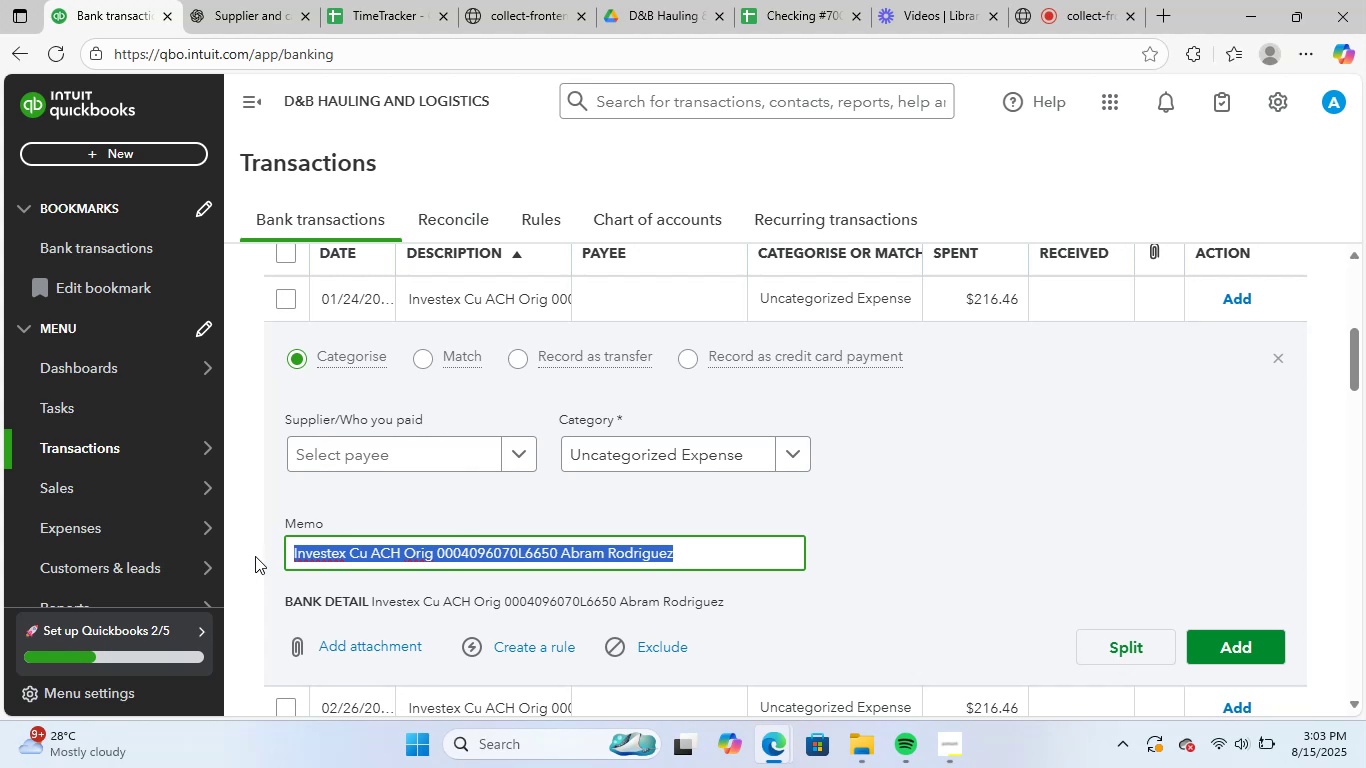 
key(Control+C)
 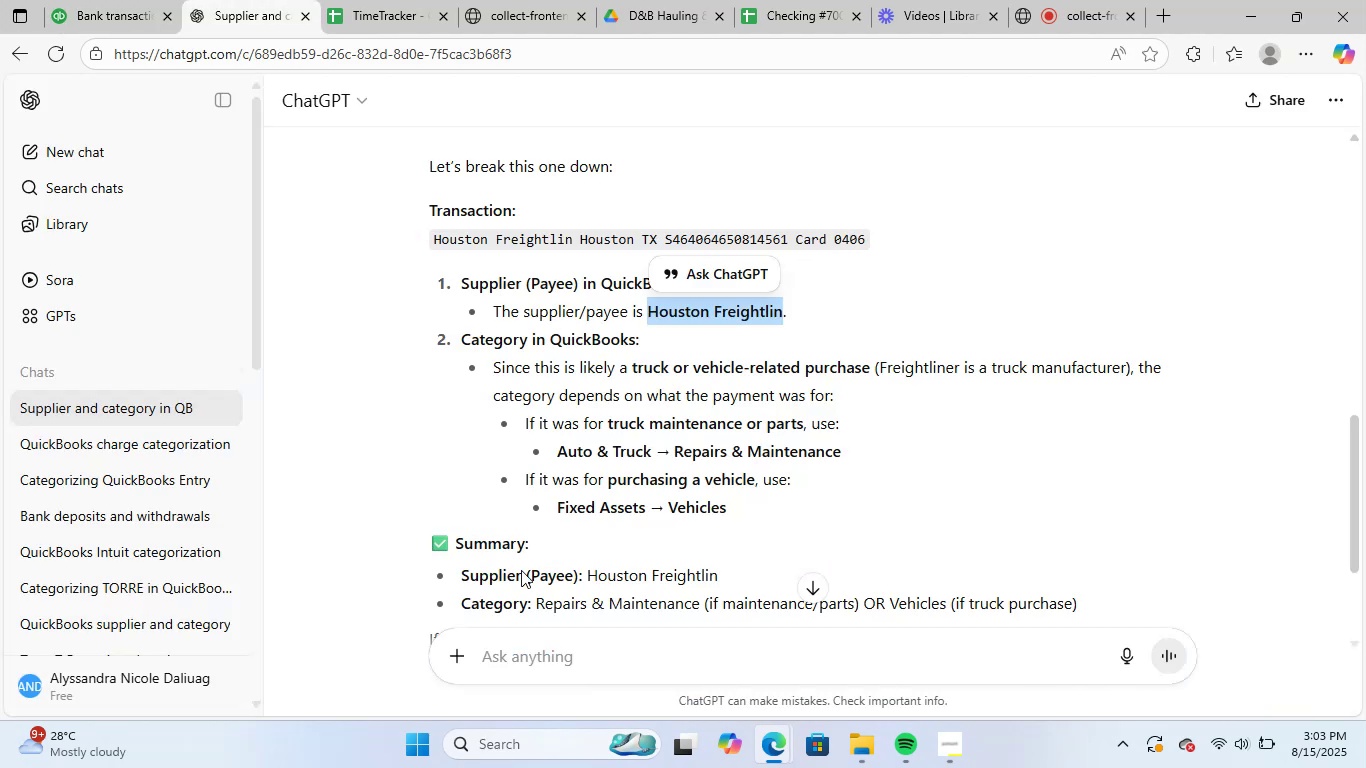 
key(Control+ControlLeft)
 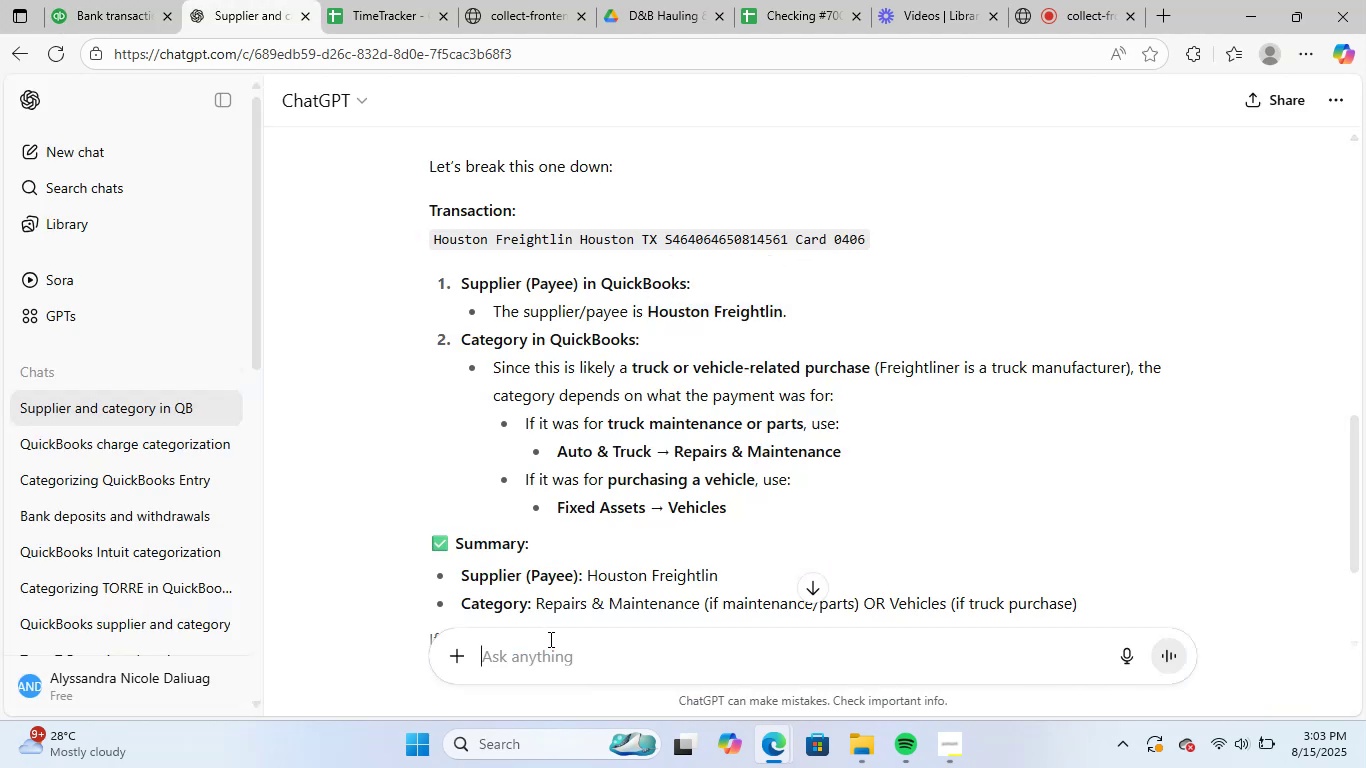 
key(Control+V)
 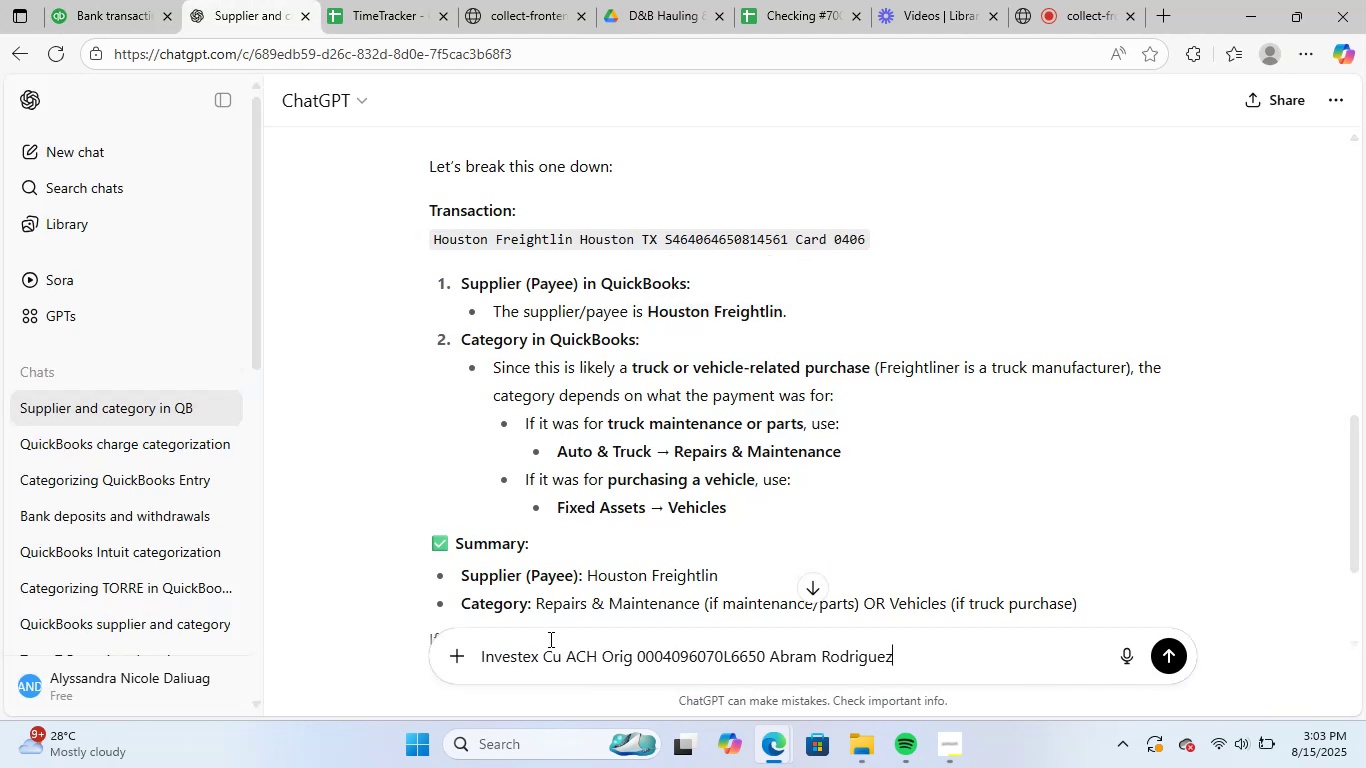 
key(NumpadEnter)
 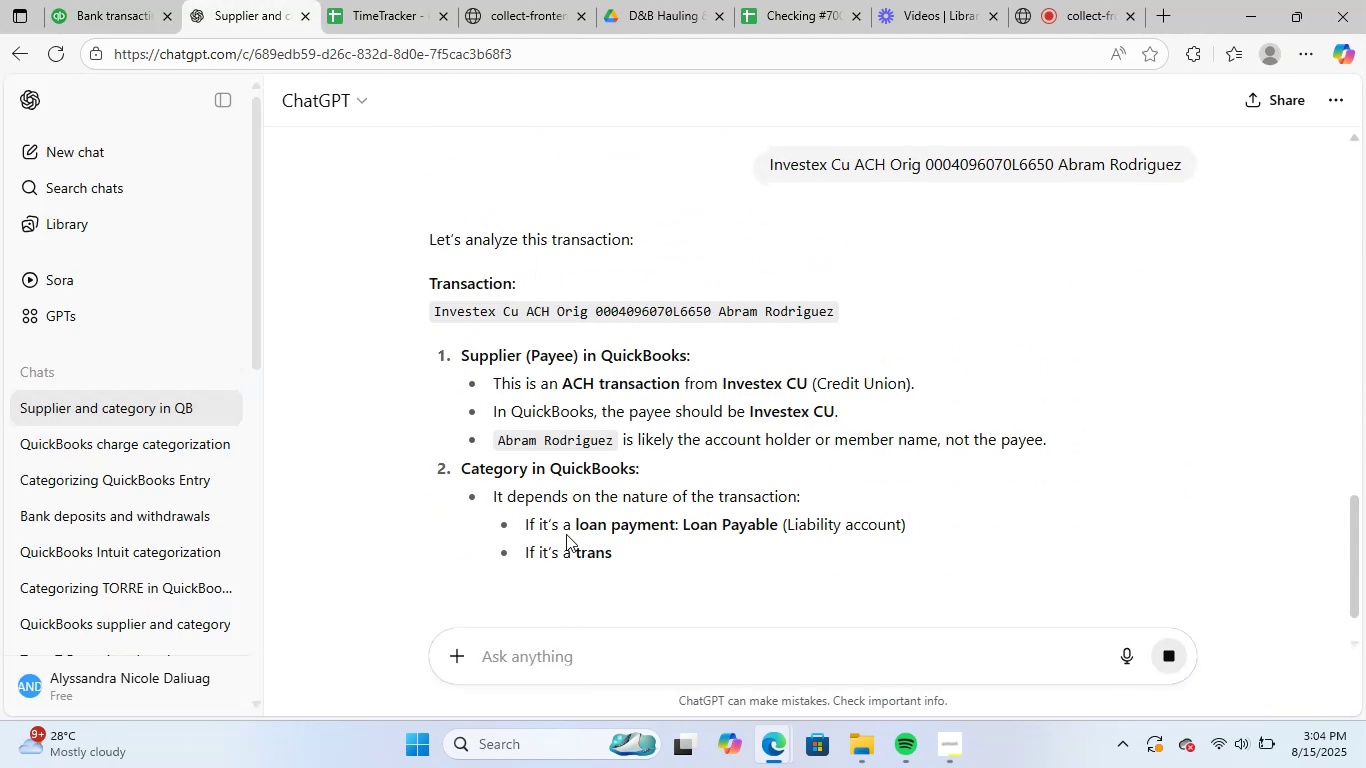 
scroll: coordinate [578, 505], scroll_direction: down, amount: 2.0
 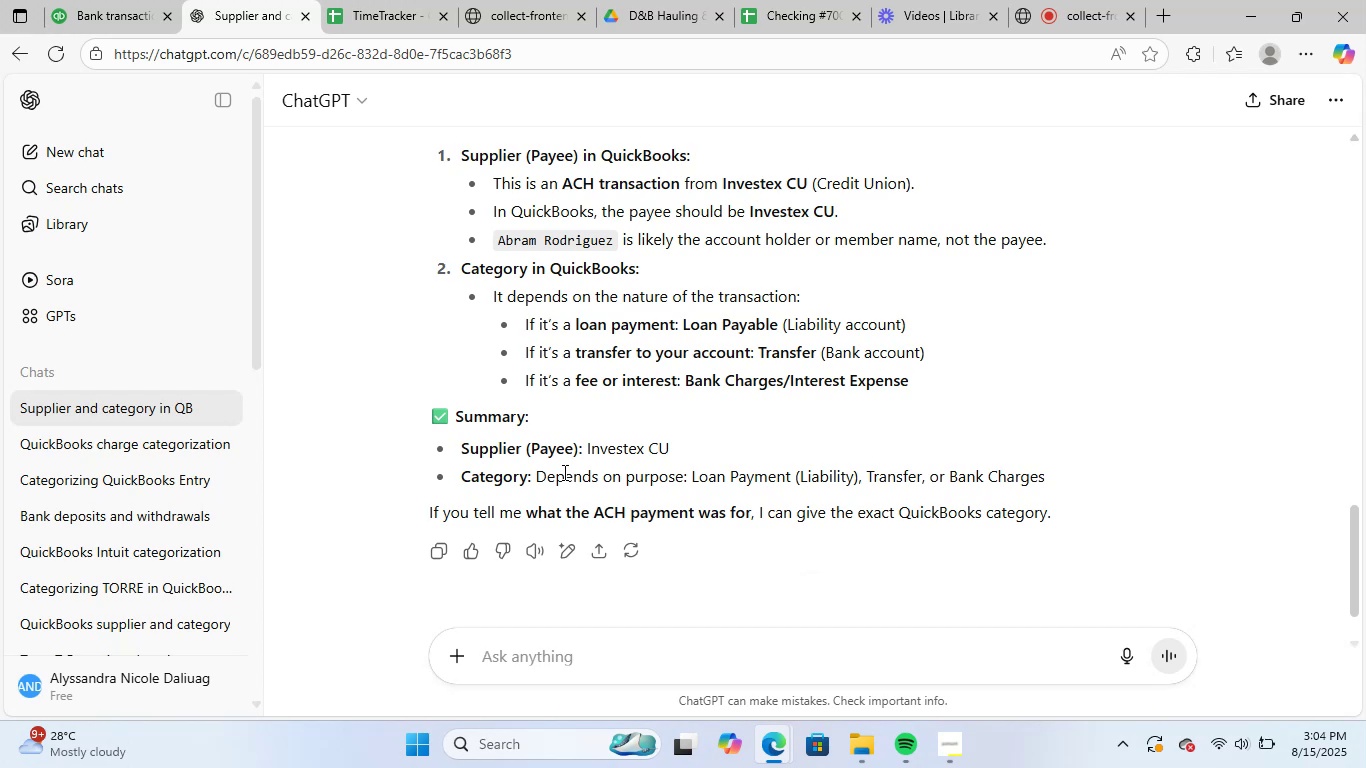 
scroll: coordinate [567, 470], scroll_direction: up, amount: 1.0
 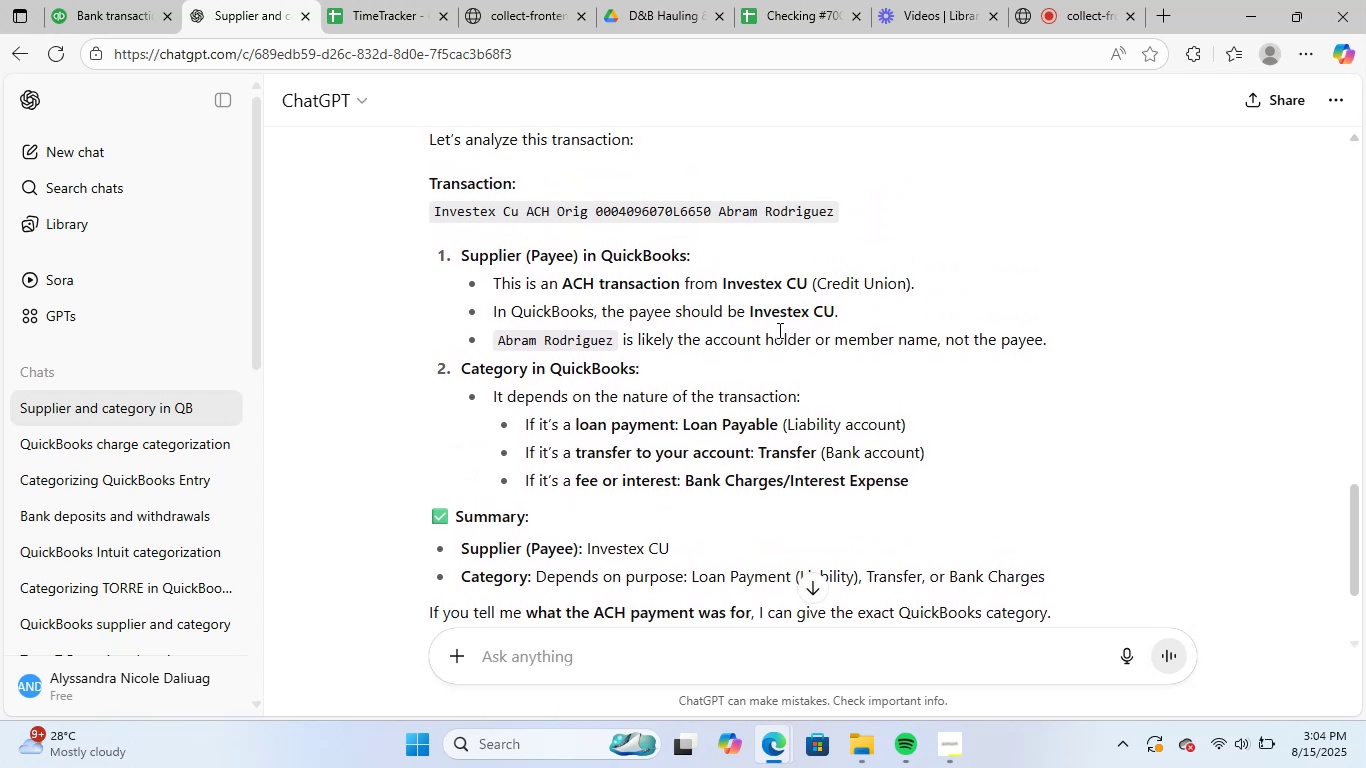 
left_click_drag(start_coordinate=[750, 312], to_coordinate=[829, 320])
 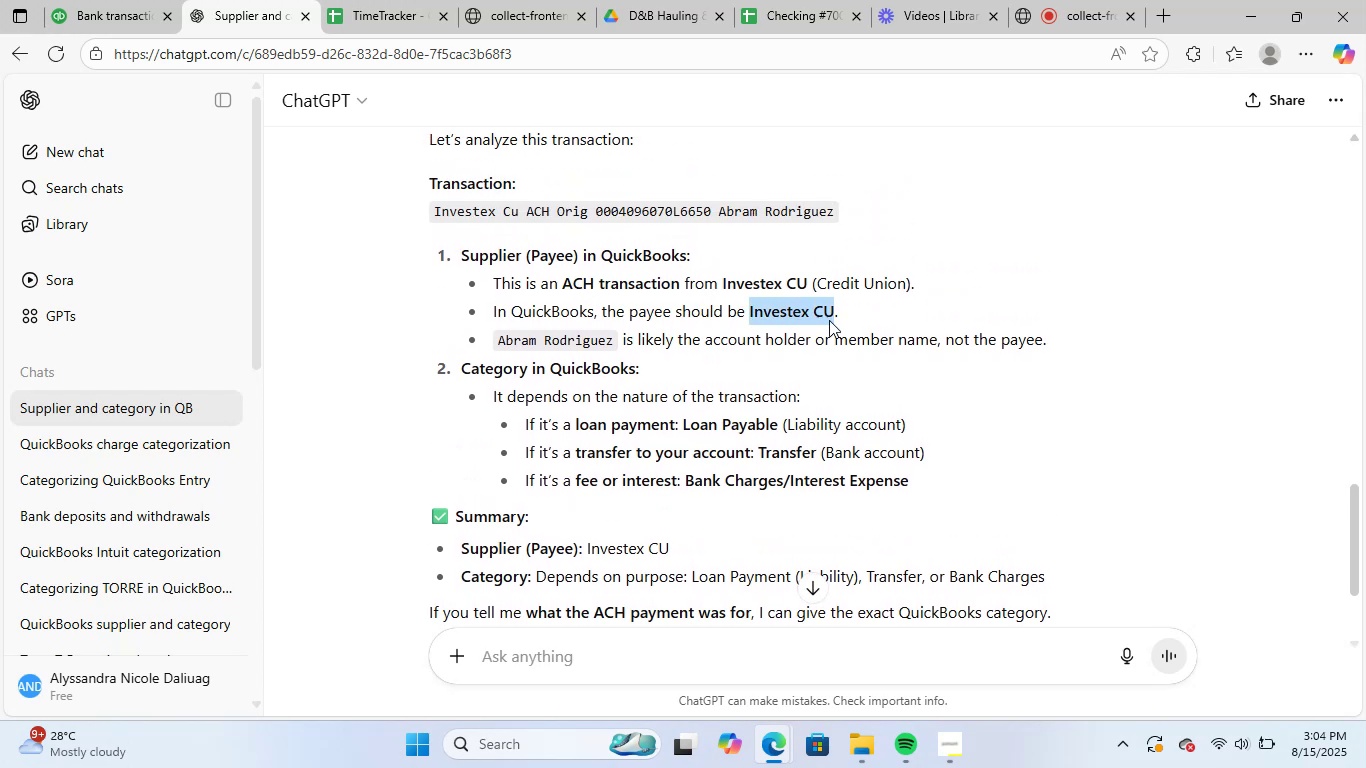 
key(Control+C)
 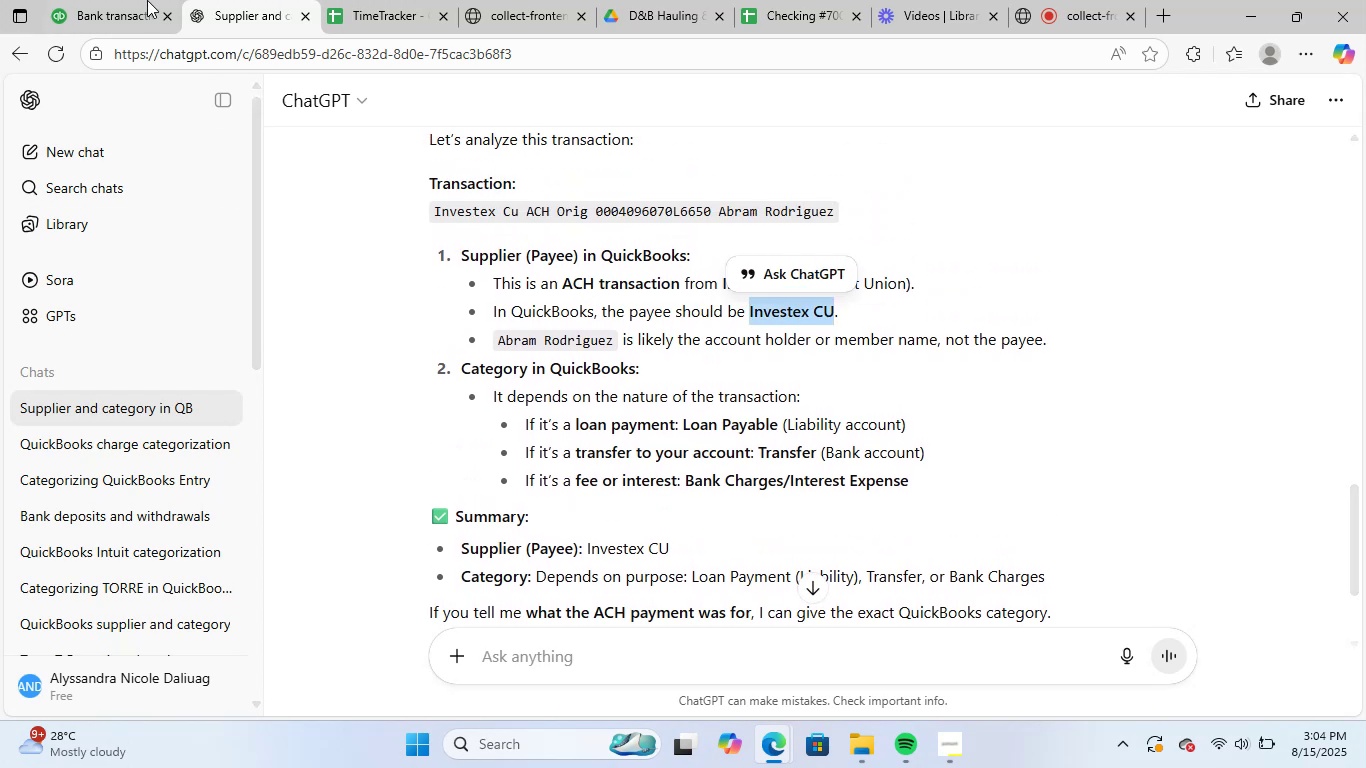 
left_click([67, 0])
 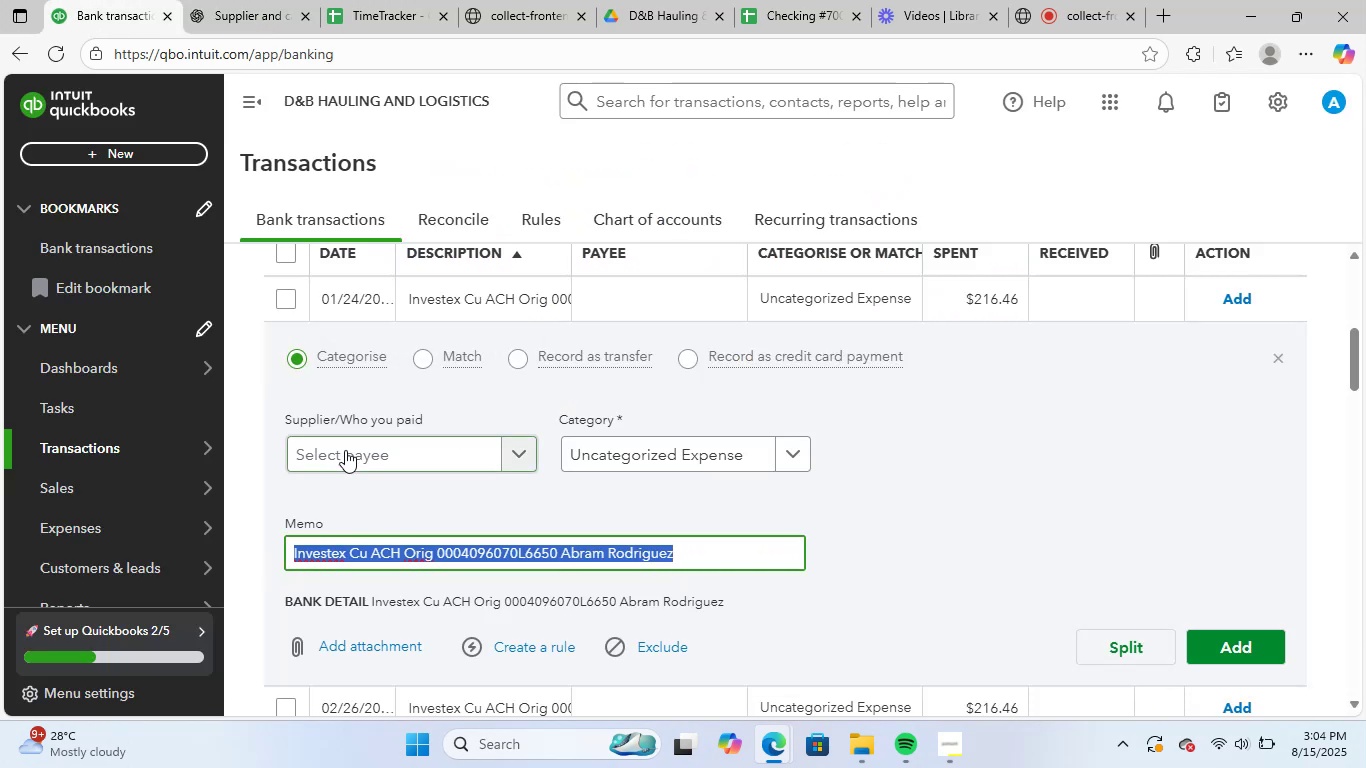 
left_click([352, 450])
 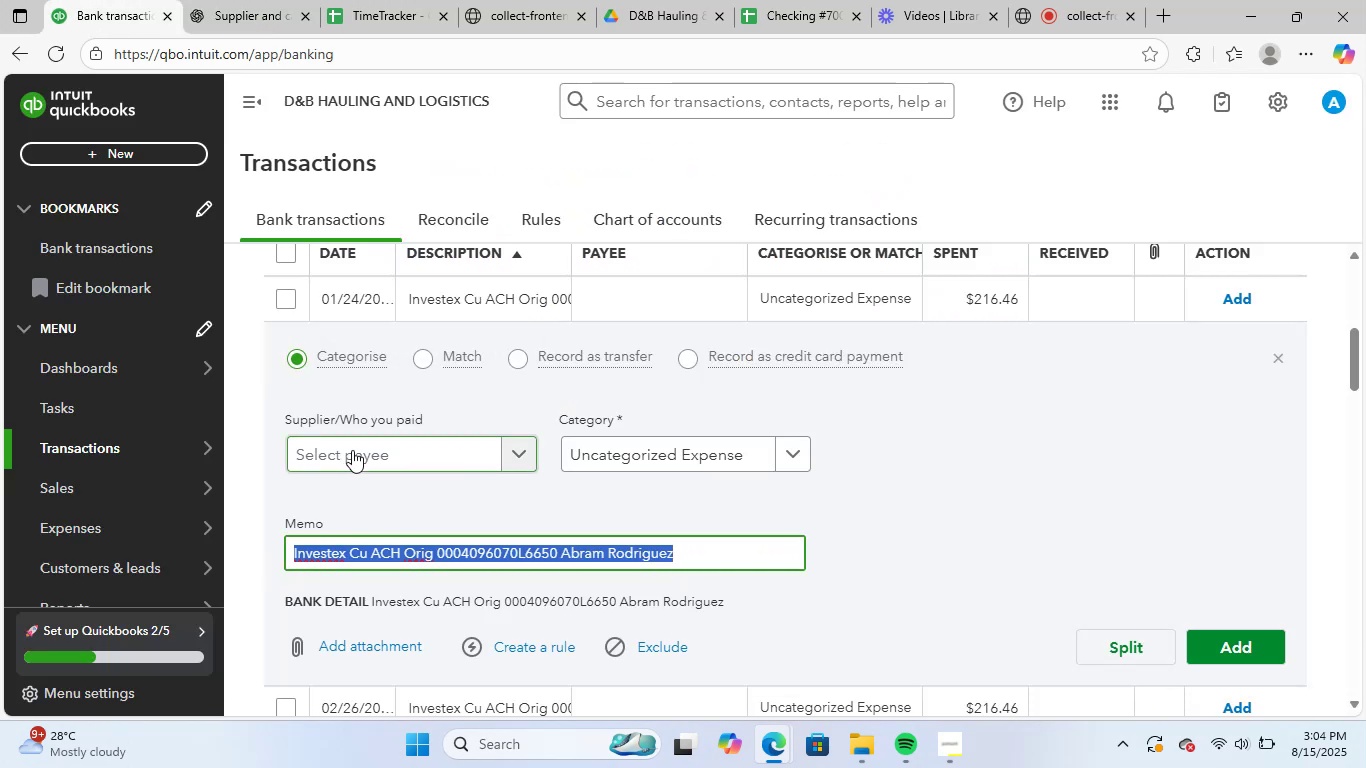 
key(Control+ControlLeft)
 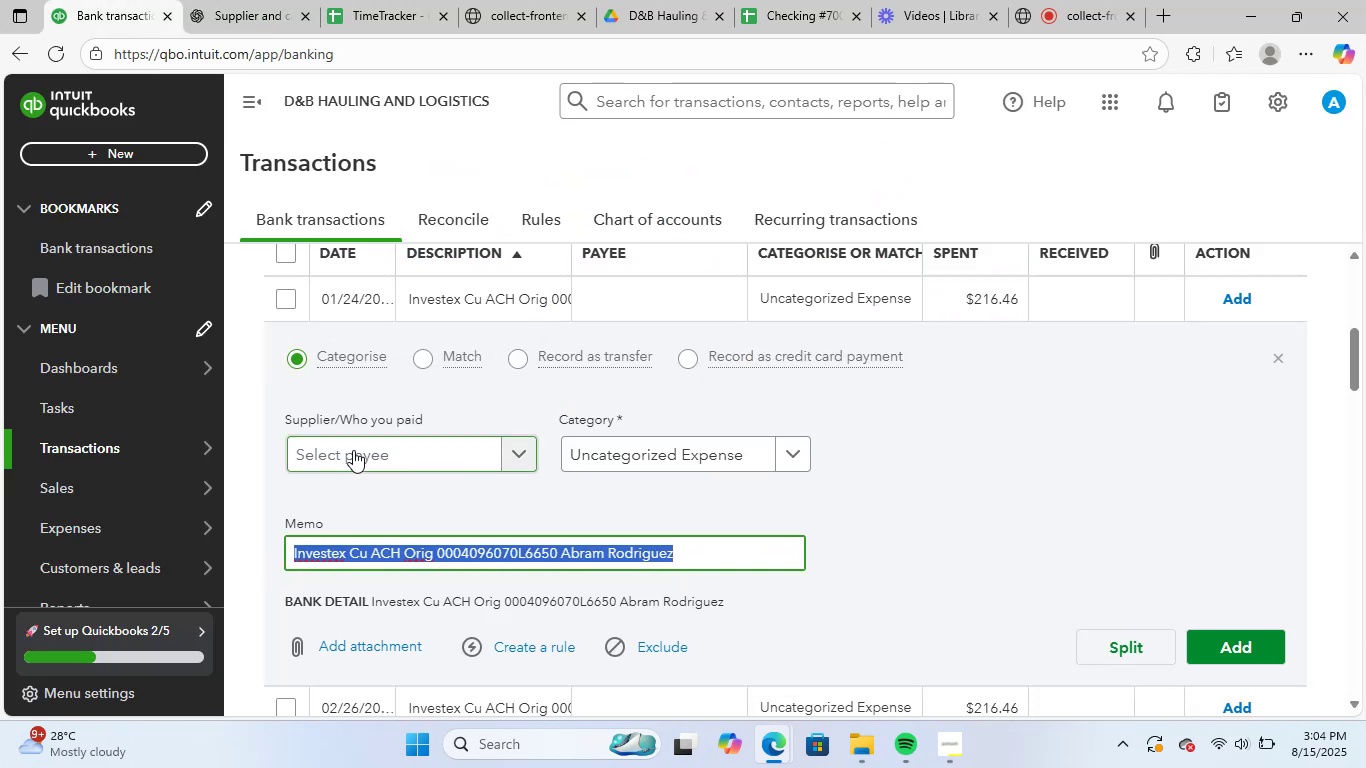 
key(Control+V)
 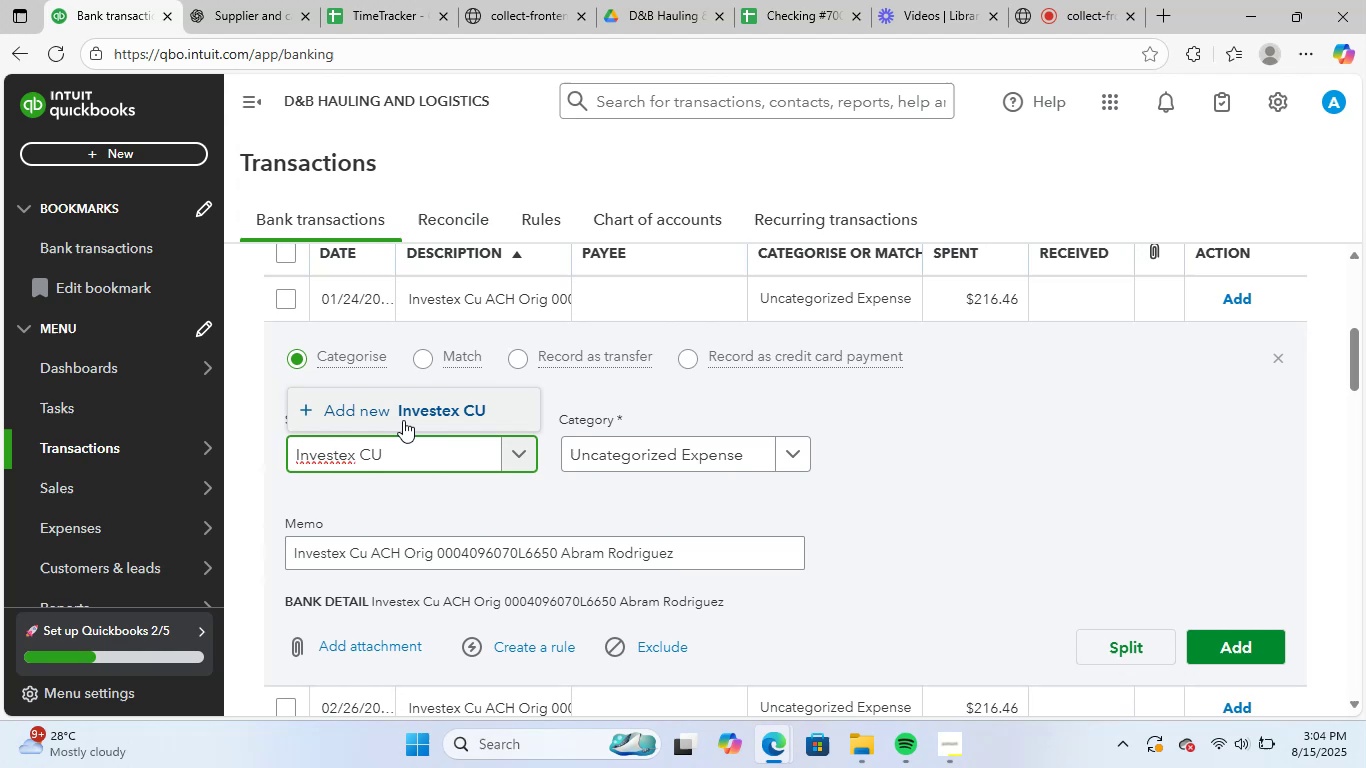 
left_click([423, 409])
 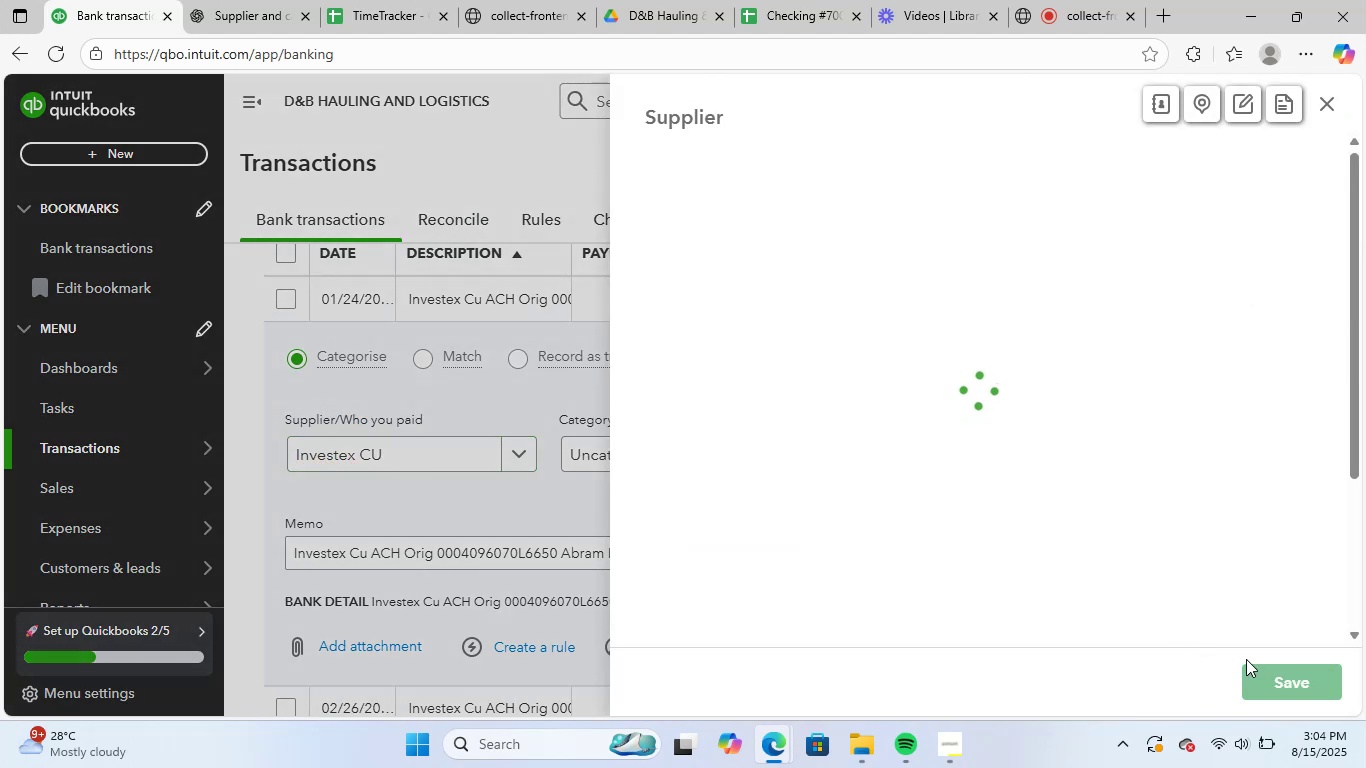 
left_click([1277, 684])
 